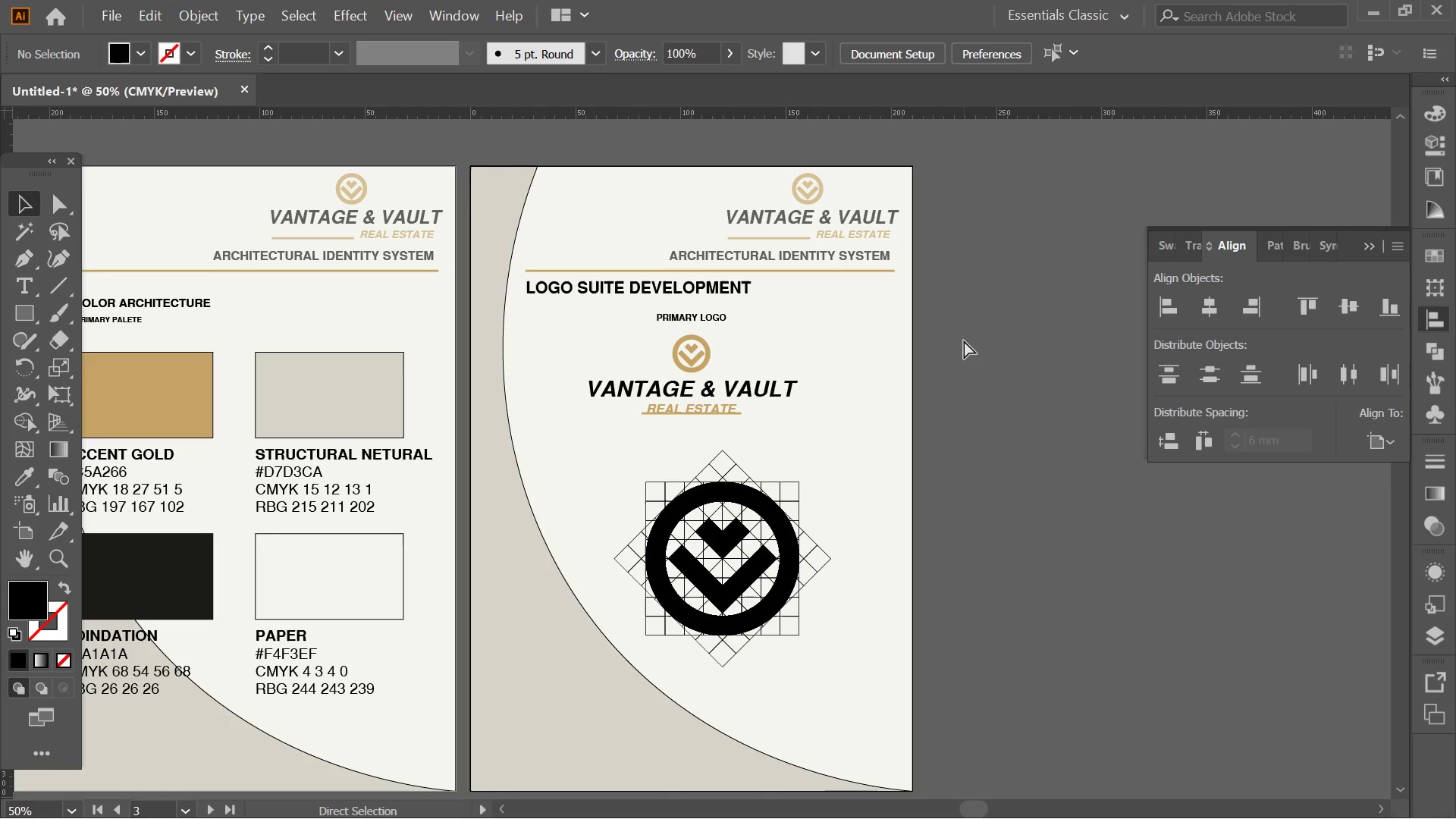 
key(Control+Z)
 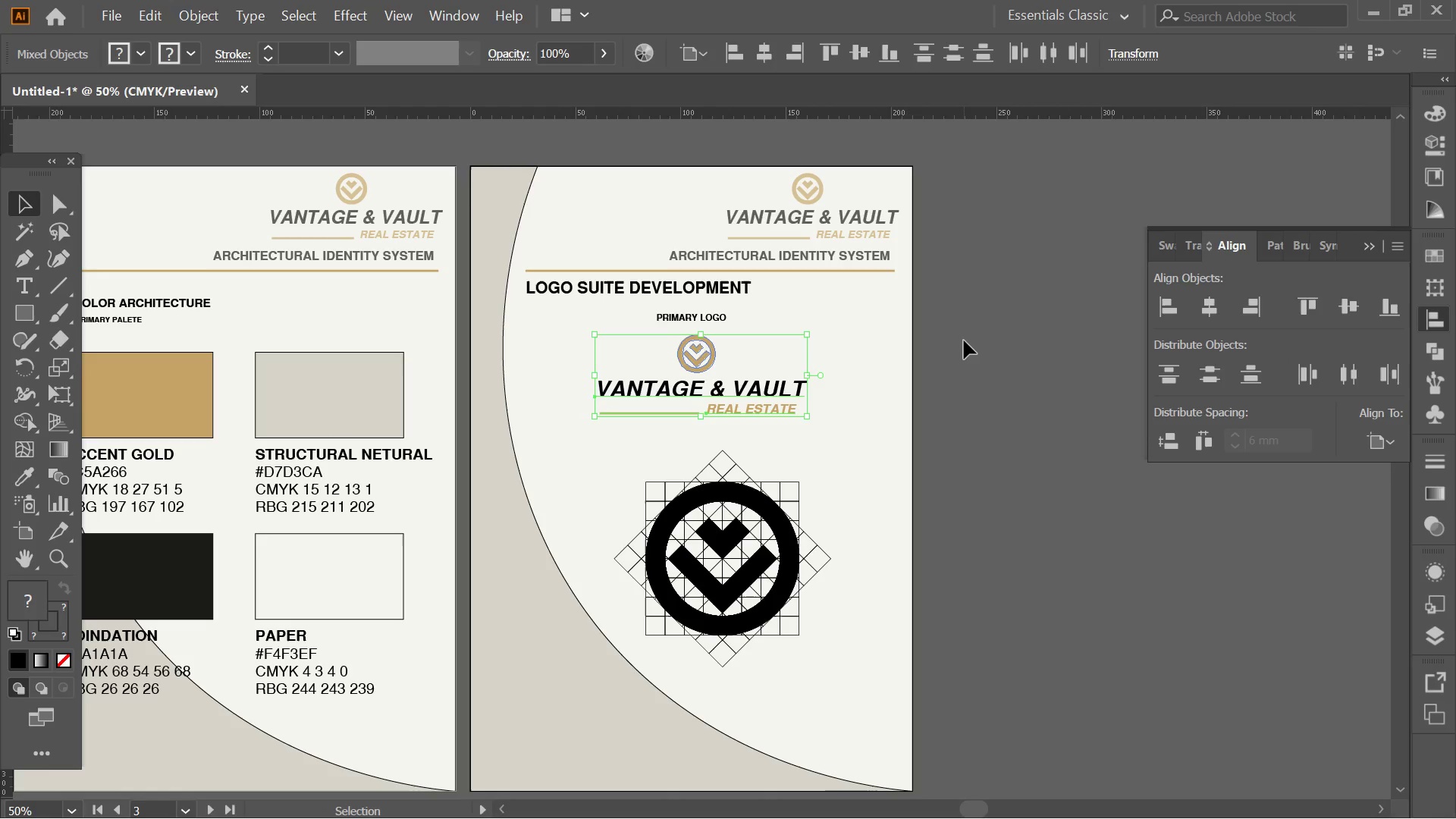 
left_click([964, 340])
 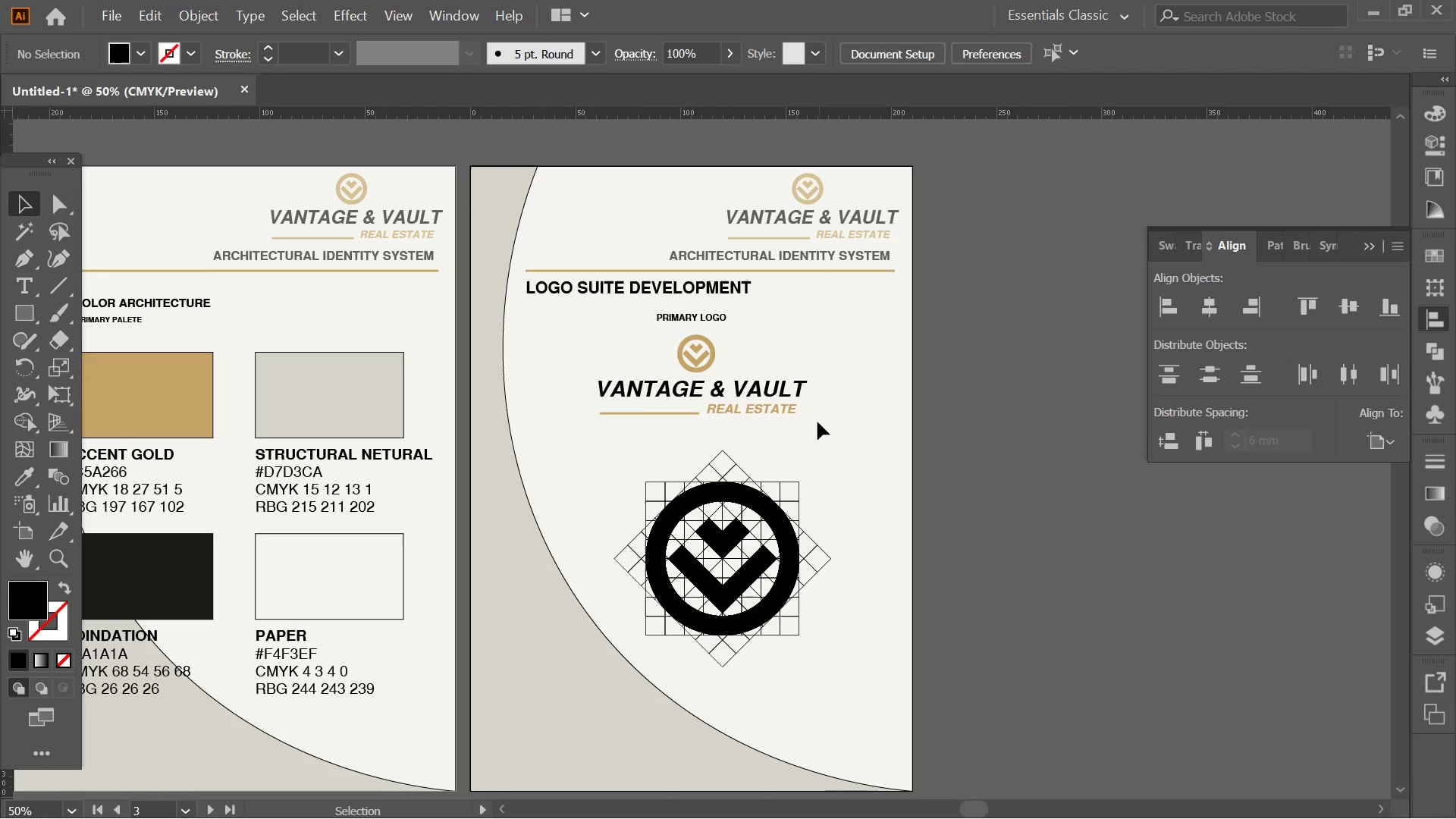 
left_click_drag(start_coordinate=[802, 422], to_coordinate=[593, 357])
 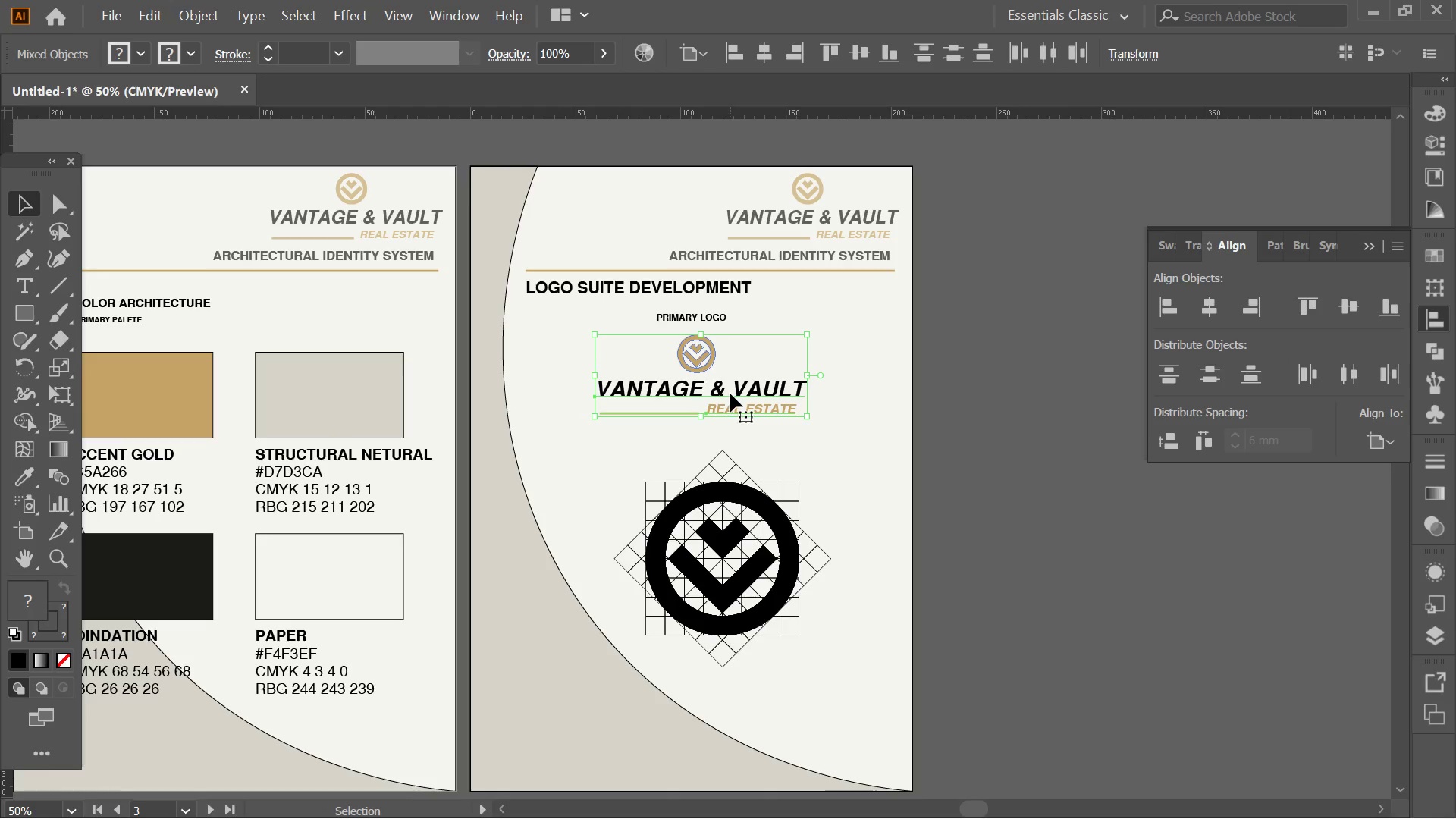 
right_click([711, 385])
 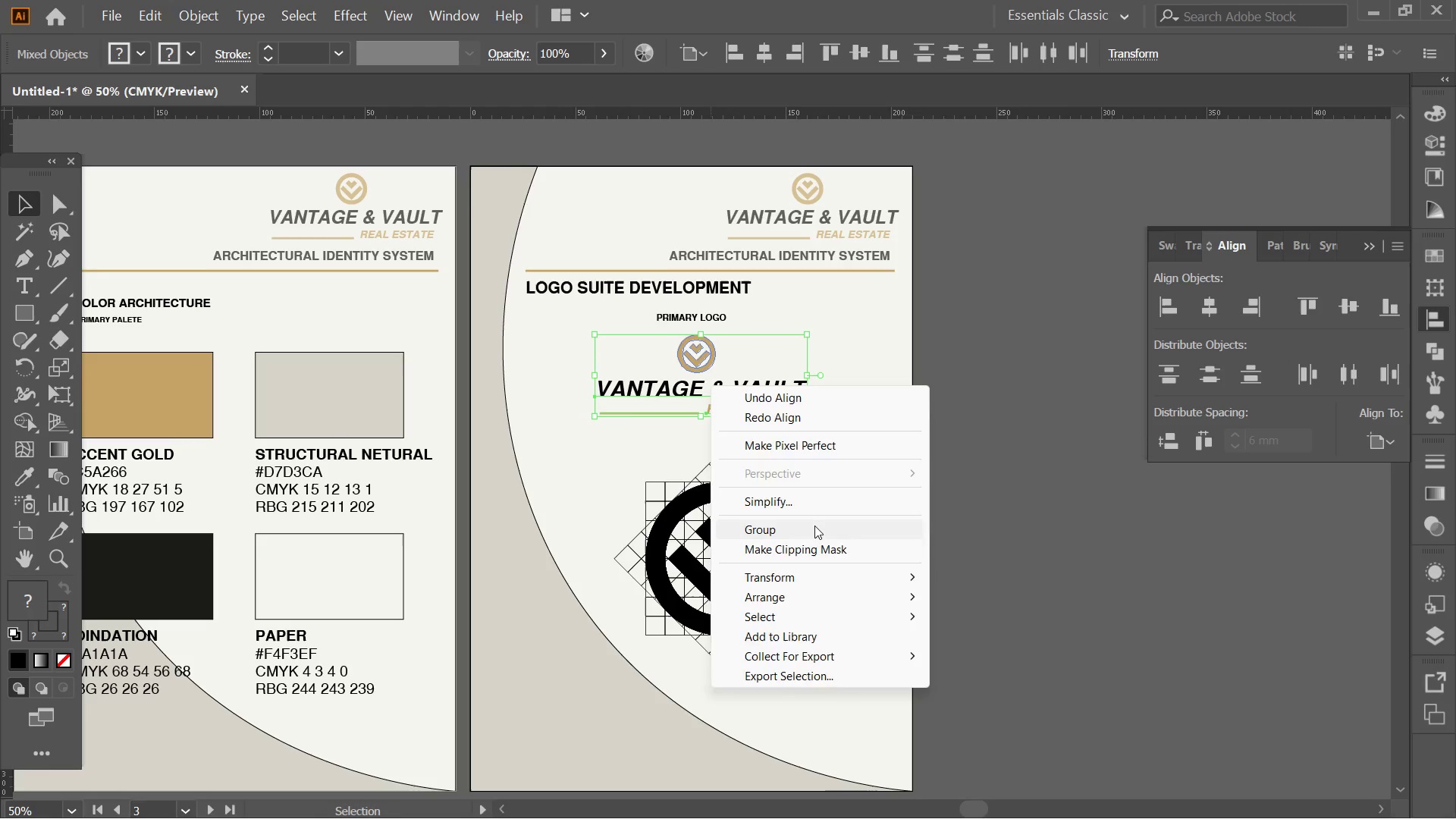 
left_click([813, 527])
 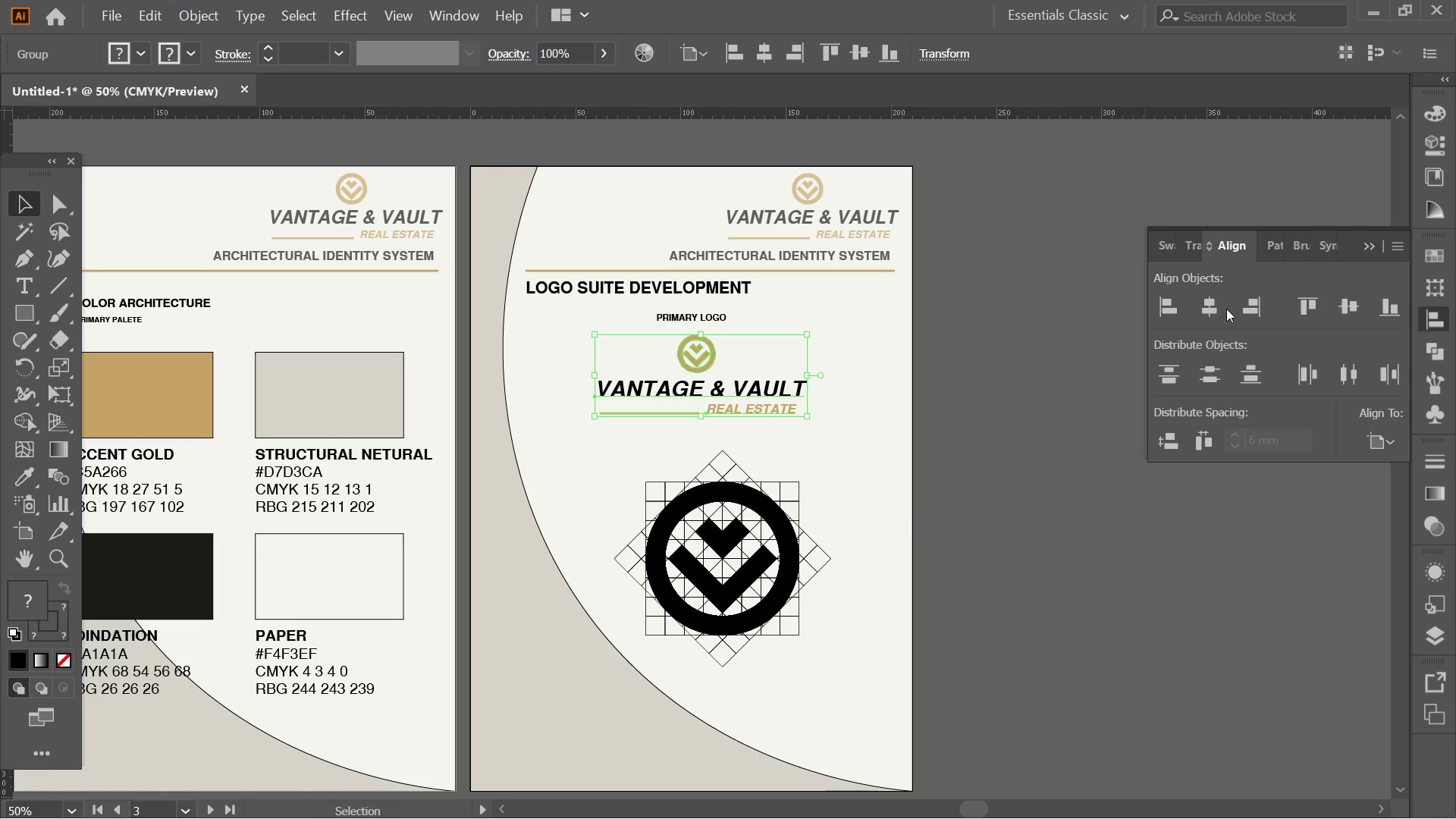 
left_click([1214, 307])
 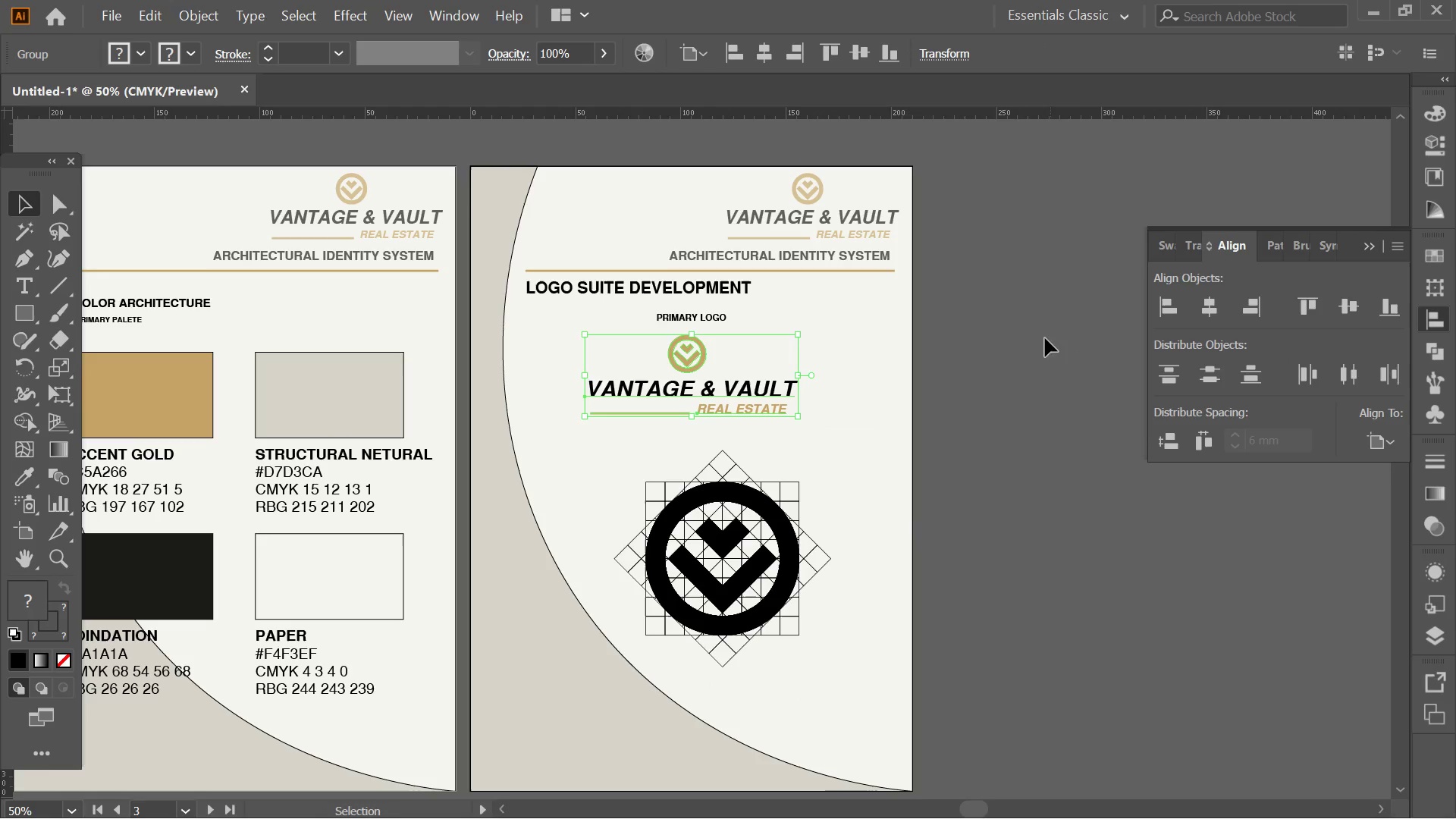 
left_click([984, 350])
 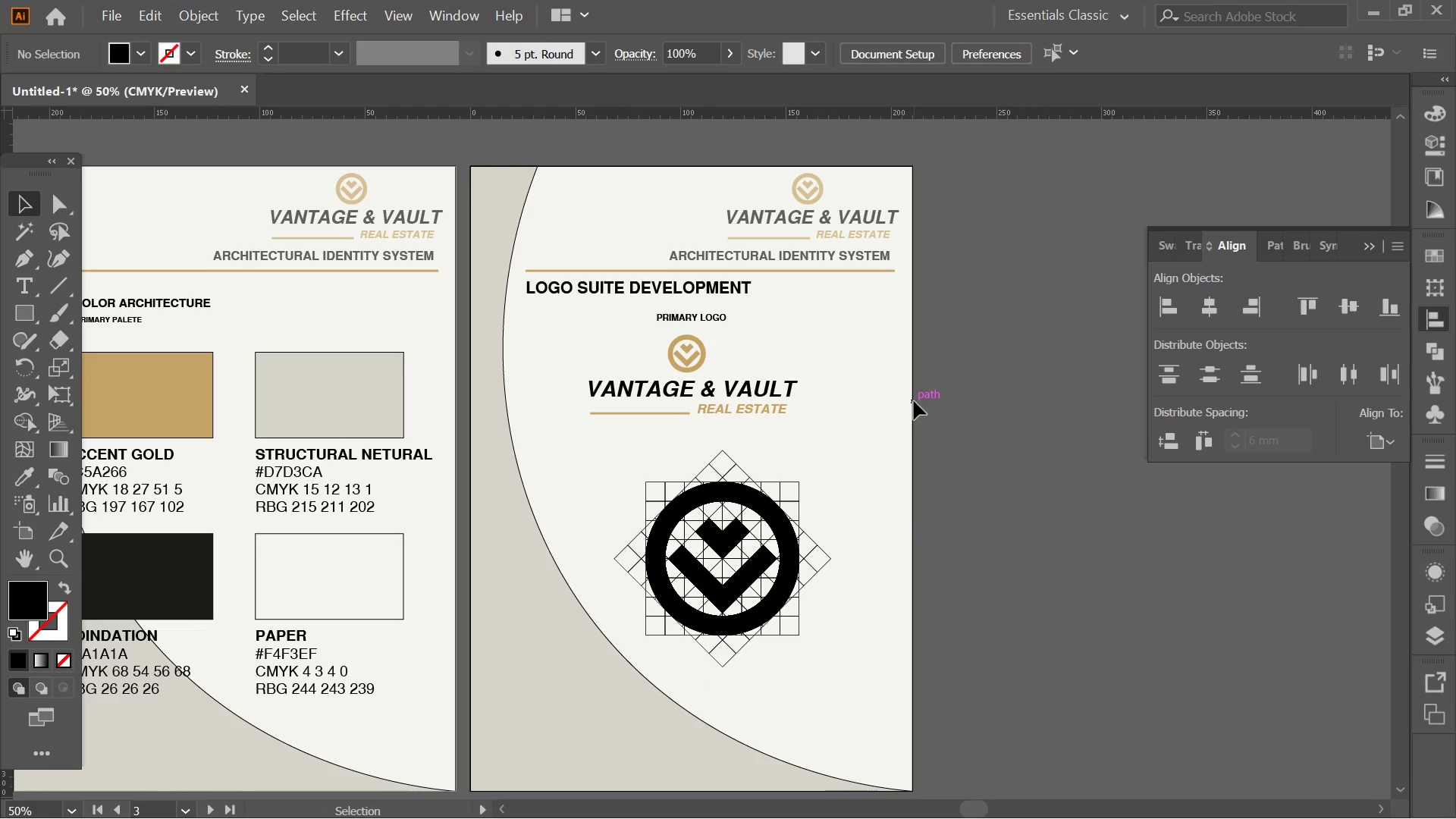 
hold_key(key=Space, duration=0.36)
 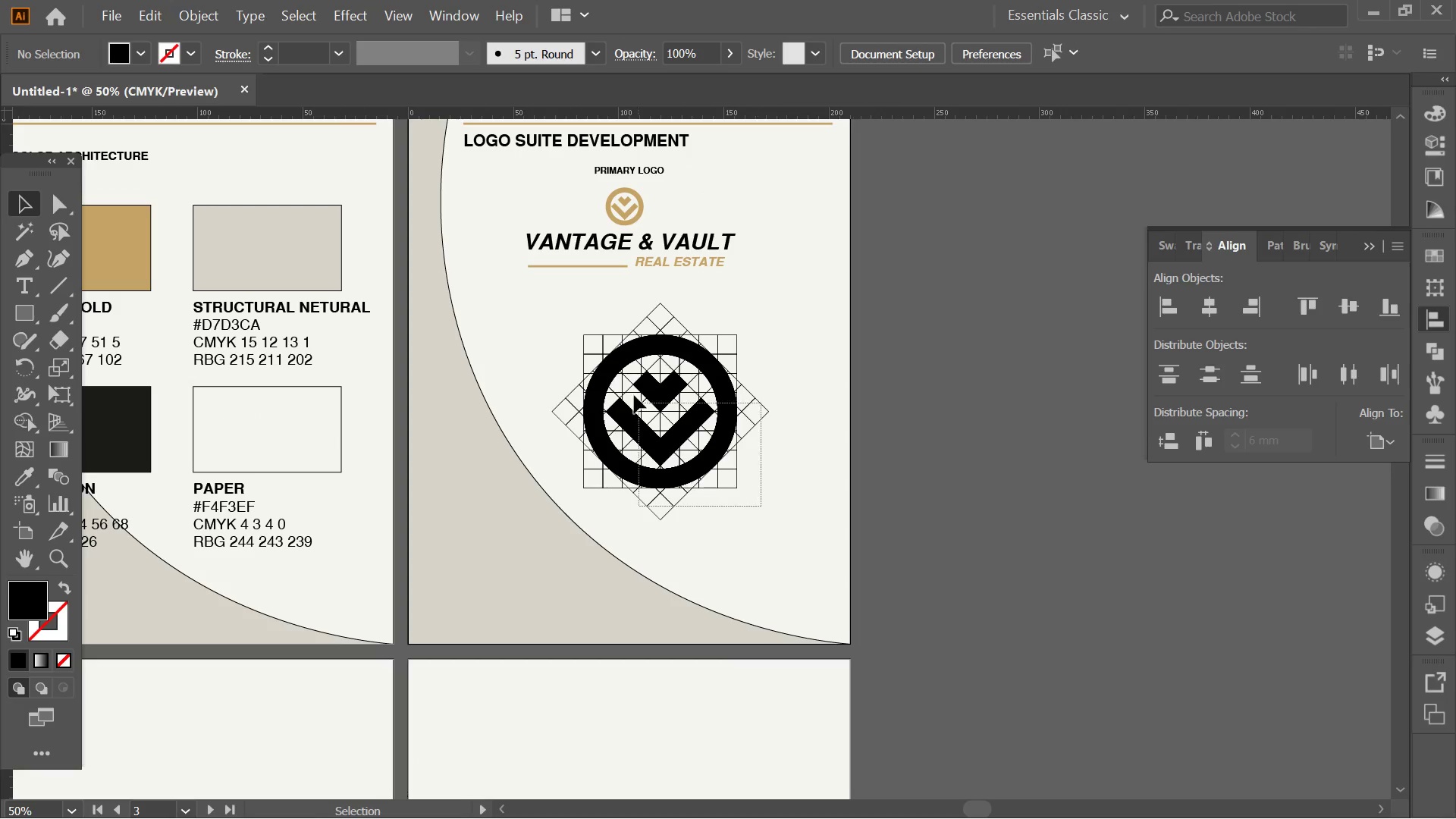 
left_click_drag(start_coordinate=[912, 401], to_coordinate=[853, 256])
 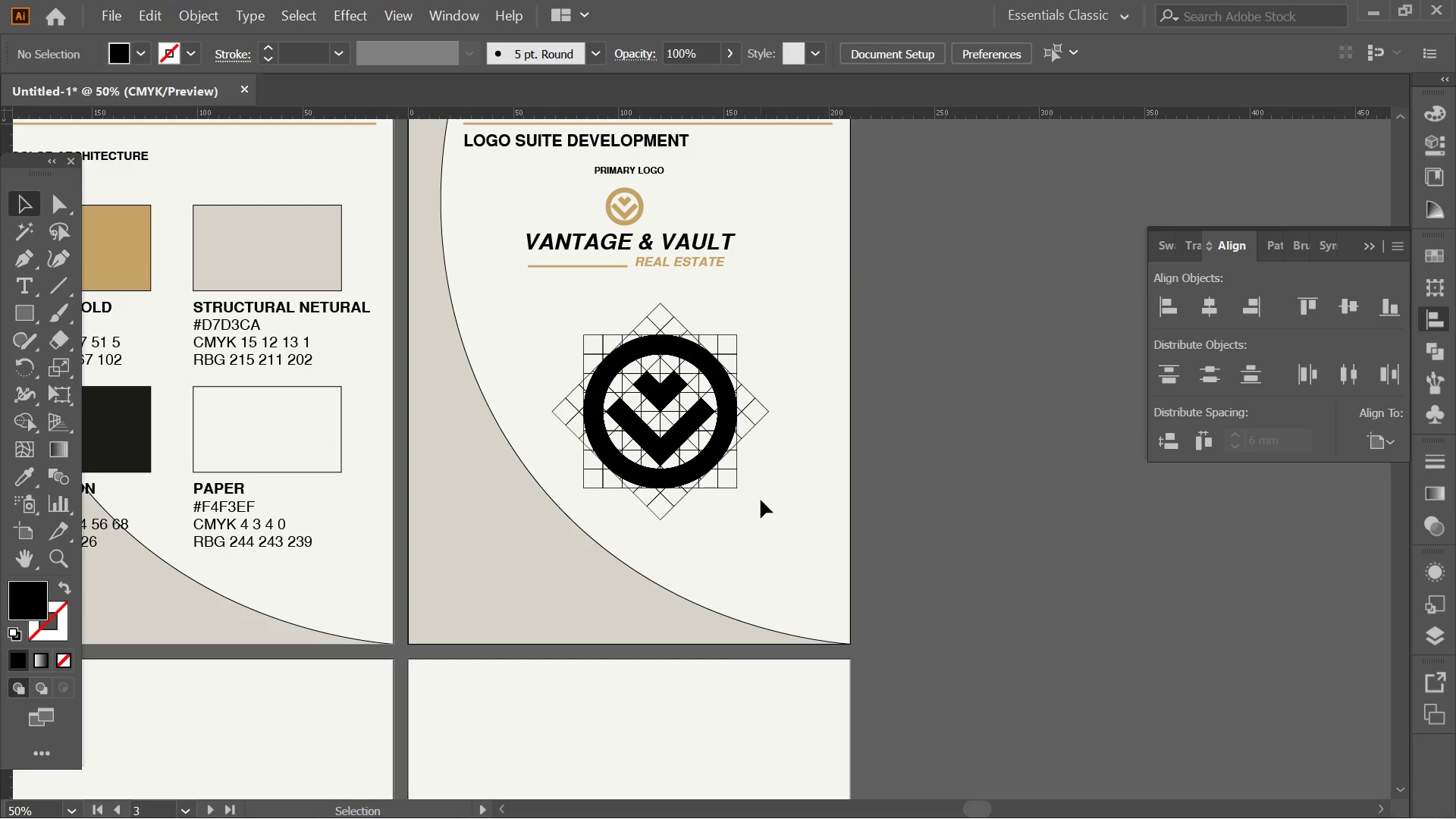 
left_click_drag(start_coordinate=[761, 506], to_coordinate=[632, 390])
 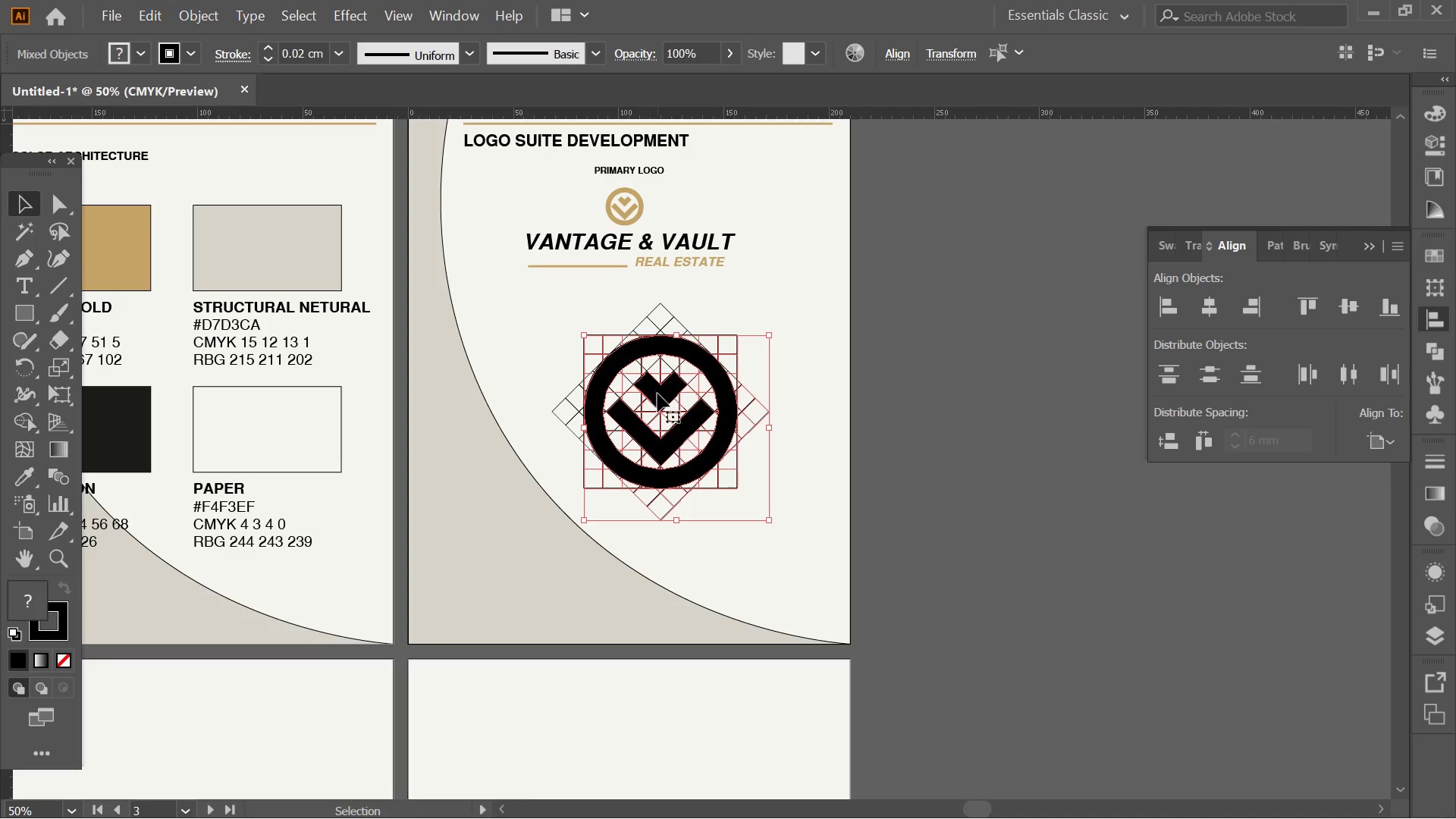 
left_click([846, 511])
 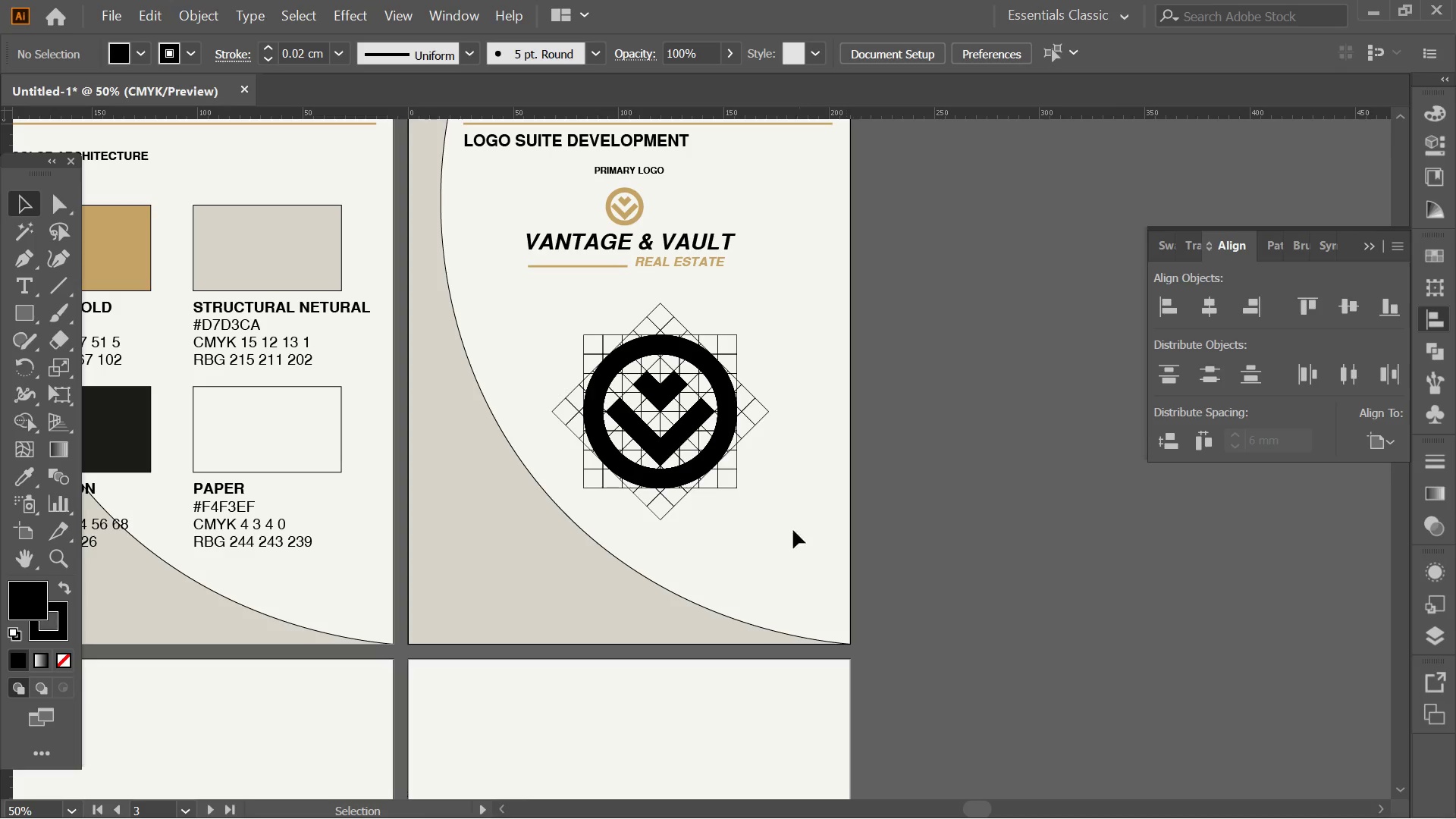 
left_click_drag(start_coordinate=[779, 529], to_coordinate=[569, 313])
 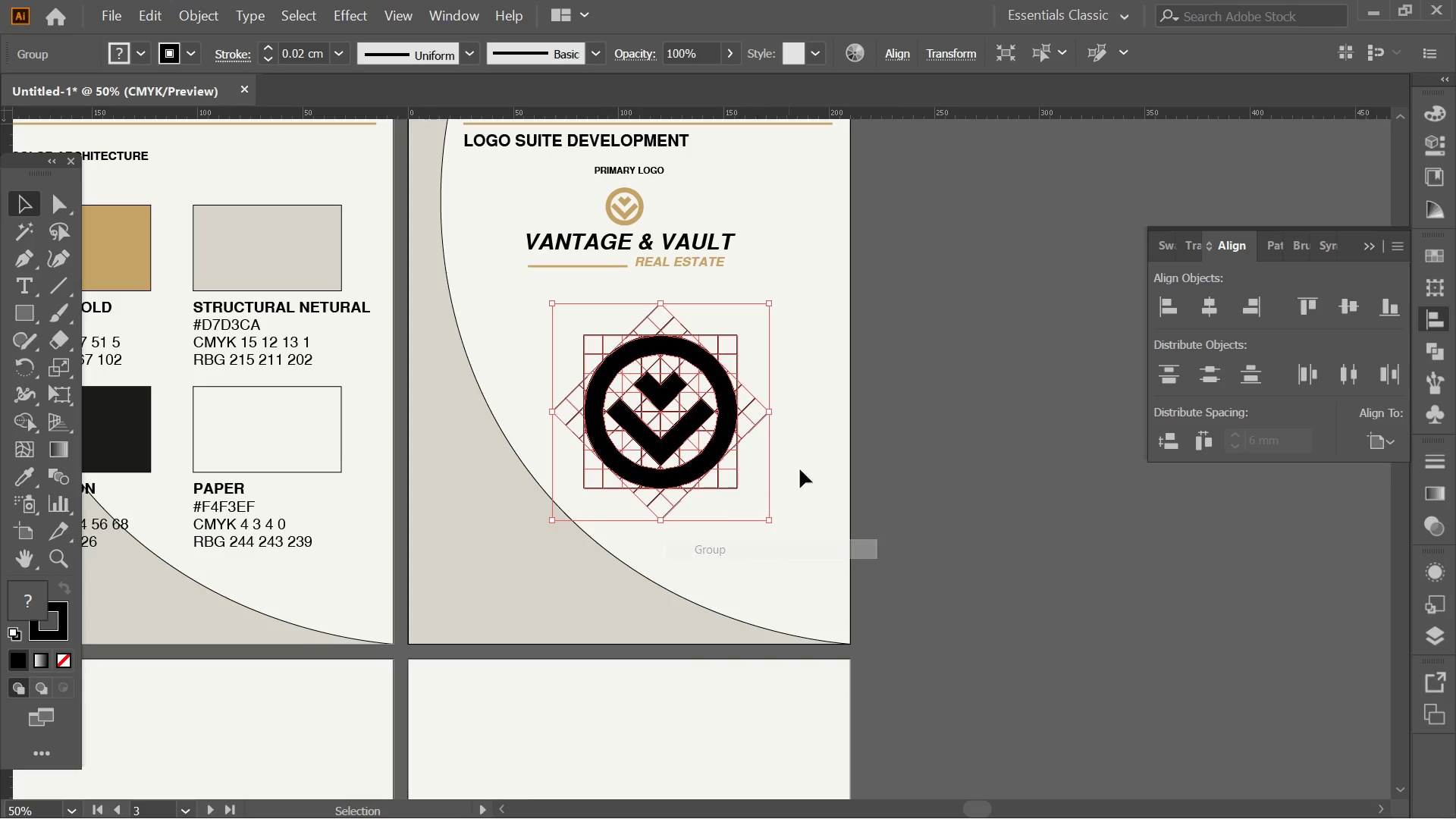 
hold_key(key=ShiftLeft, duration=1.53)
hold_key(key=AltLeft, duration=1.5)
left_click_drag(start_coordinate=[766, 518], to_coordinate=[723, 494])
 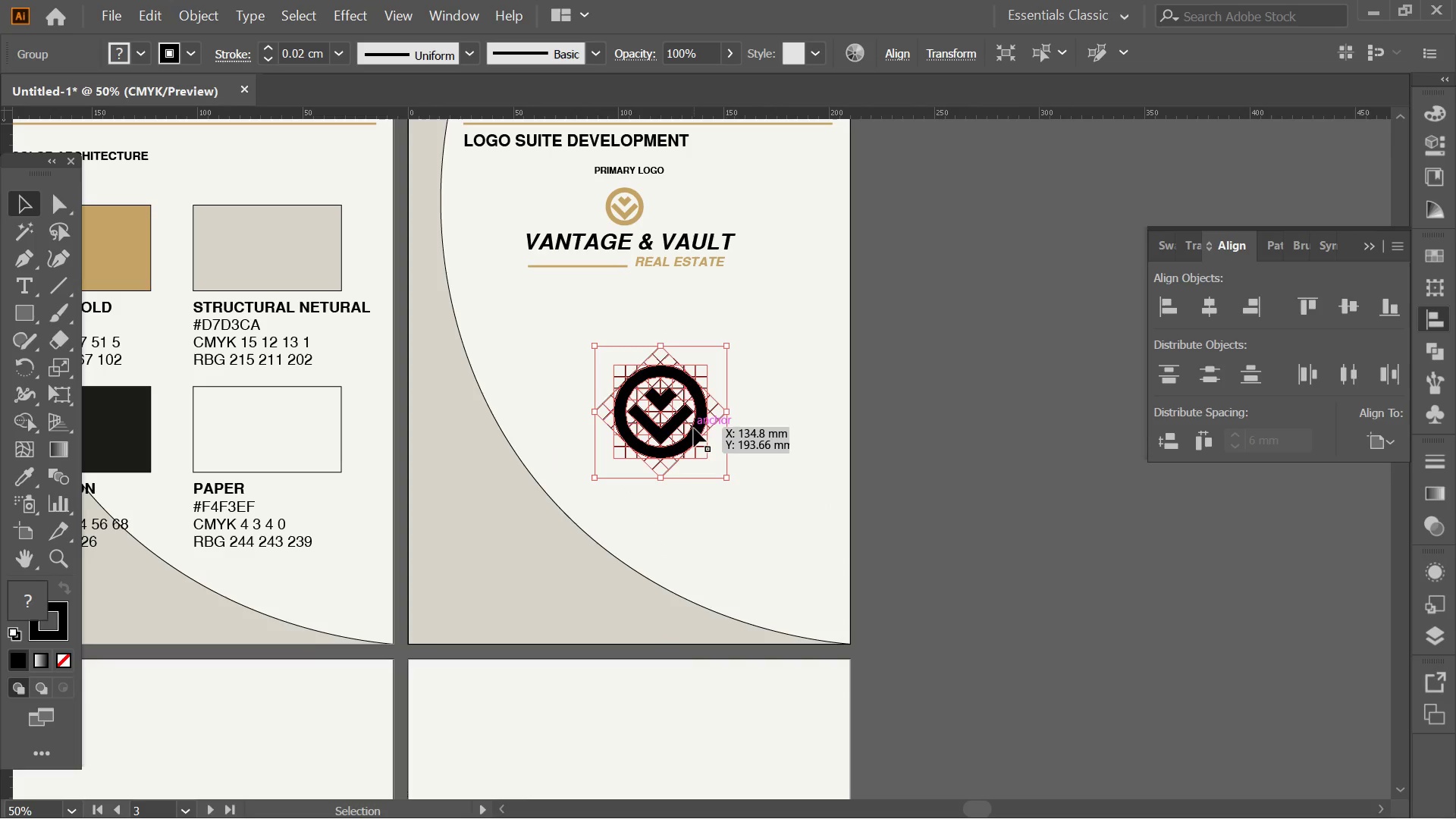 
left_click_drag(start_coordinate=[694, 428], to_coordinate=[701, 522])
 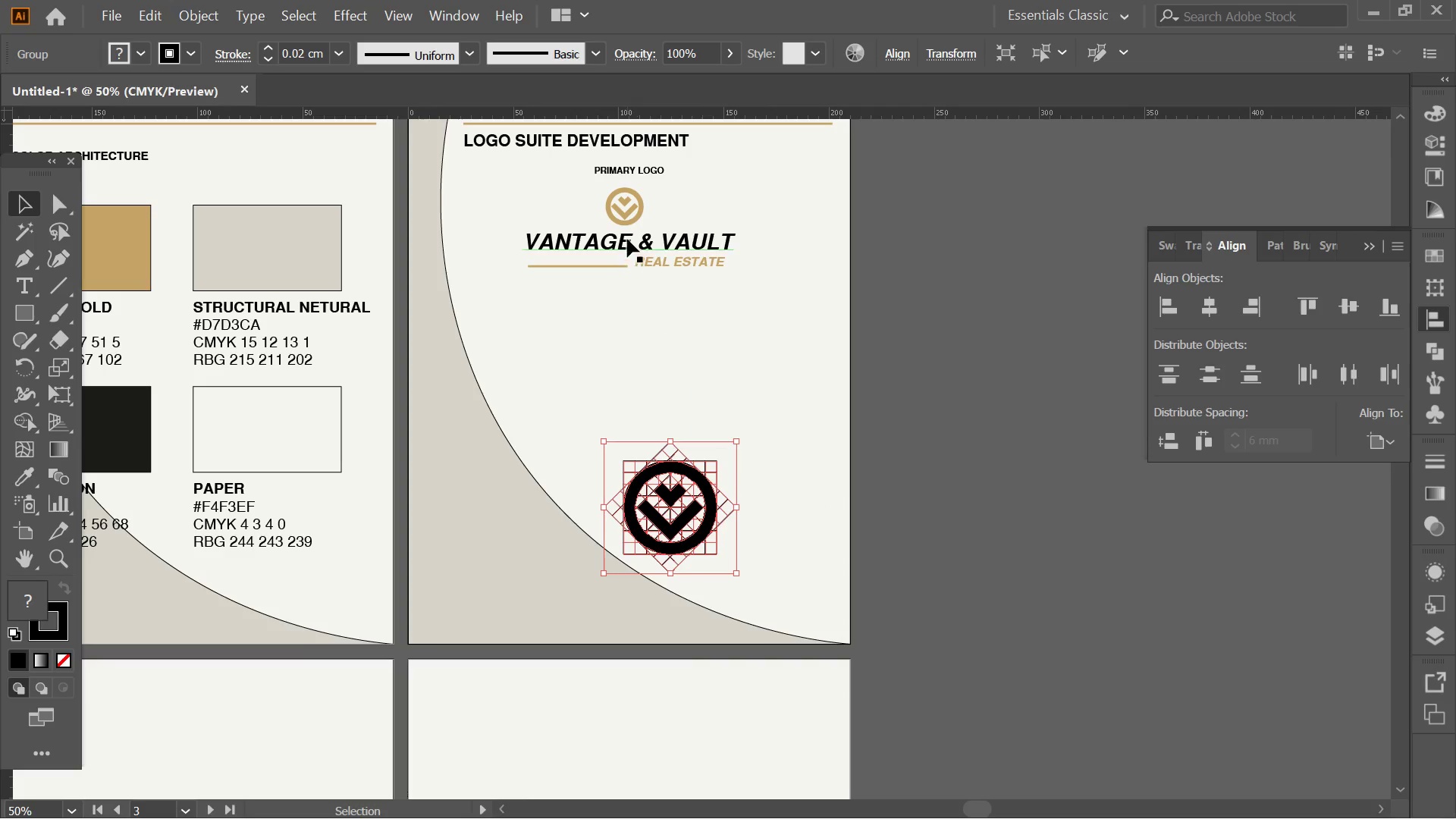 
left_click([628, 236])
 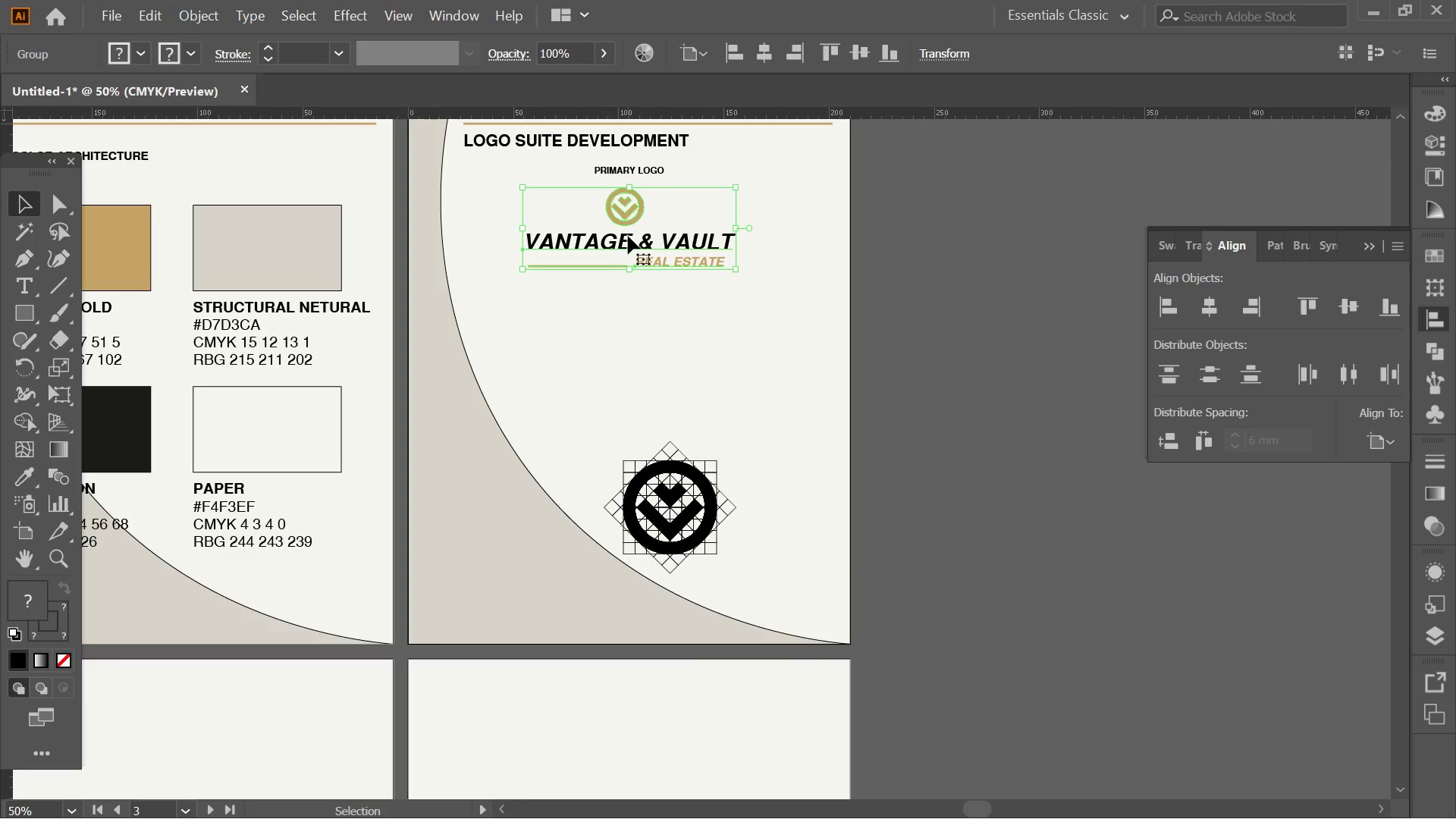 
right_click([628, 236])
 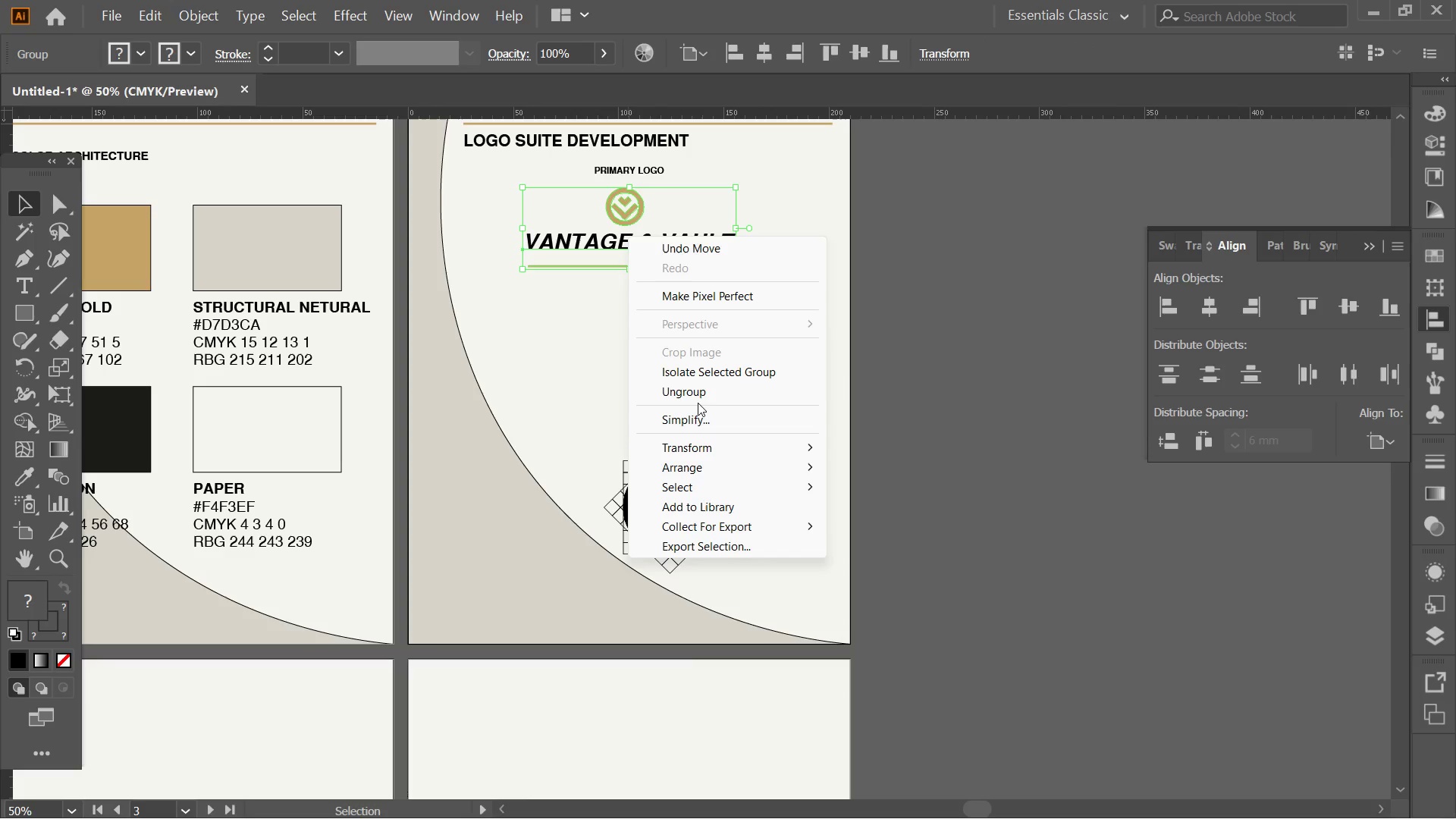 
left_click([698, 398])
 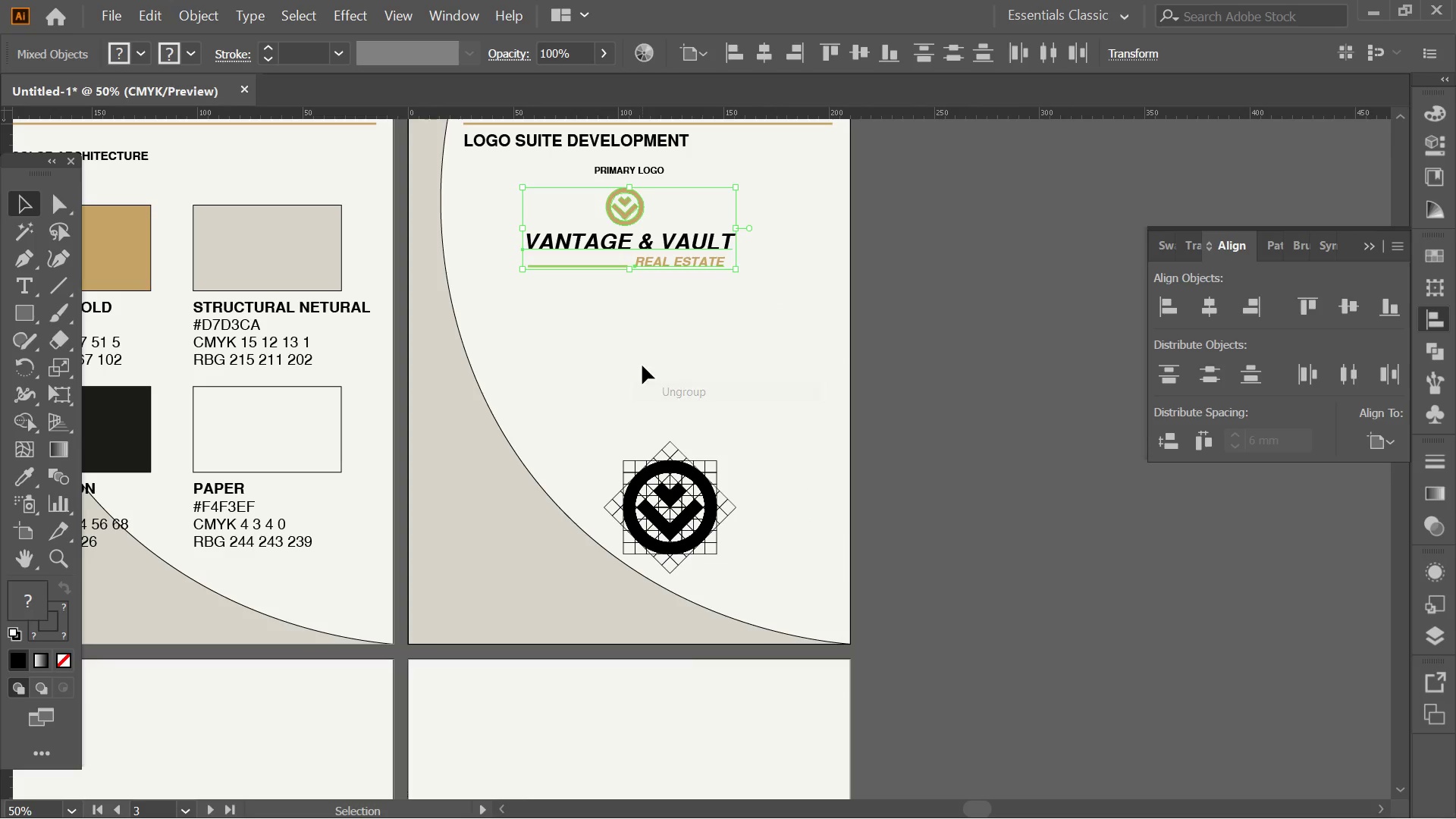 
left_click_drag(start_coordinate=[642, 366], to_coordinate=[641, 360])
 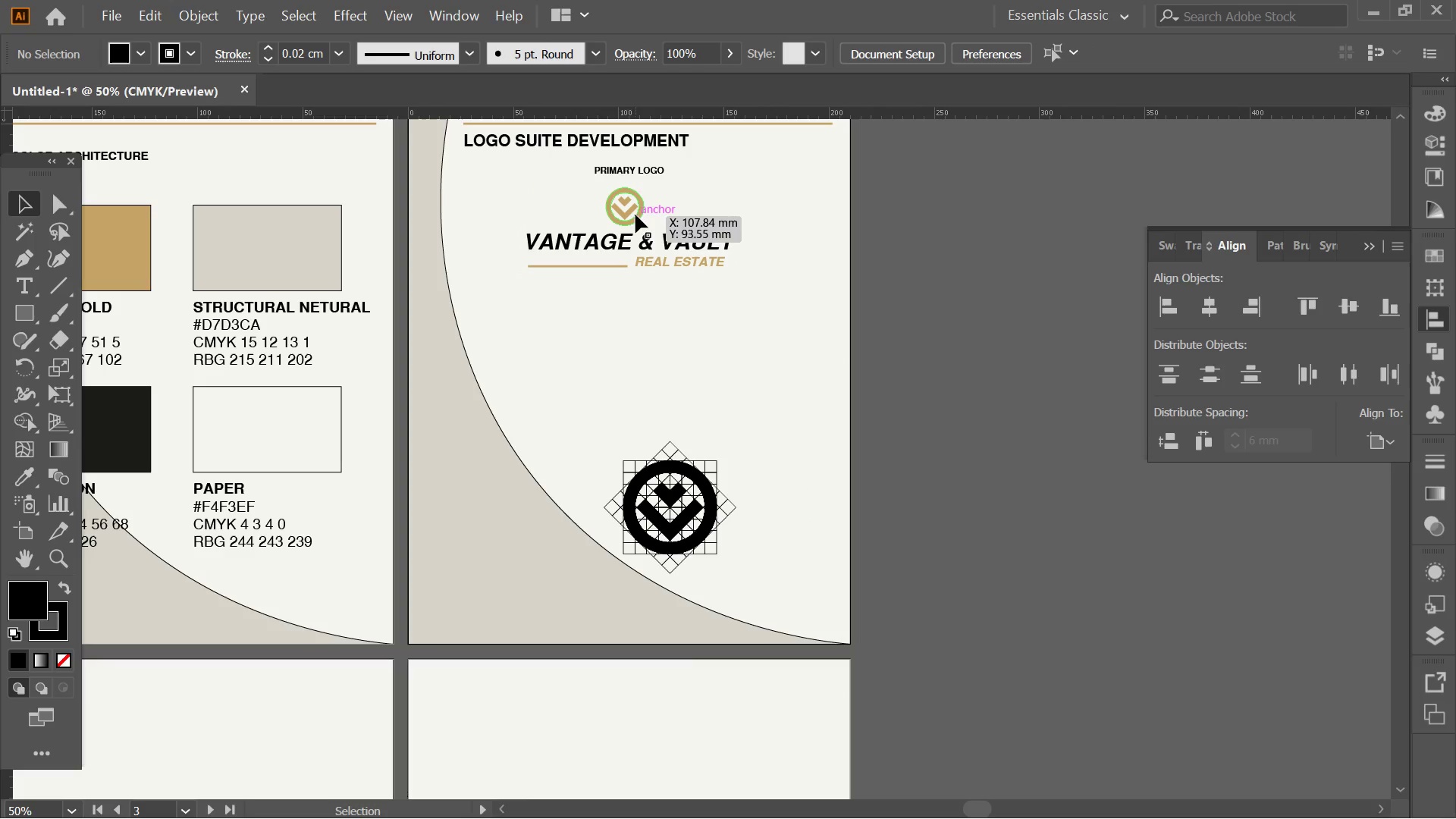 
triple_click([635, 215])
 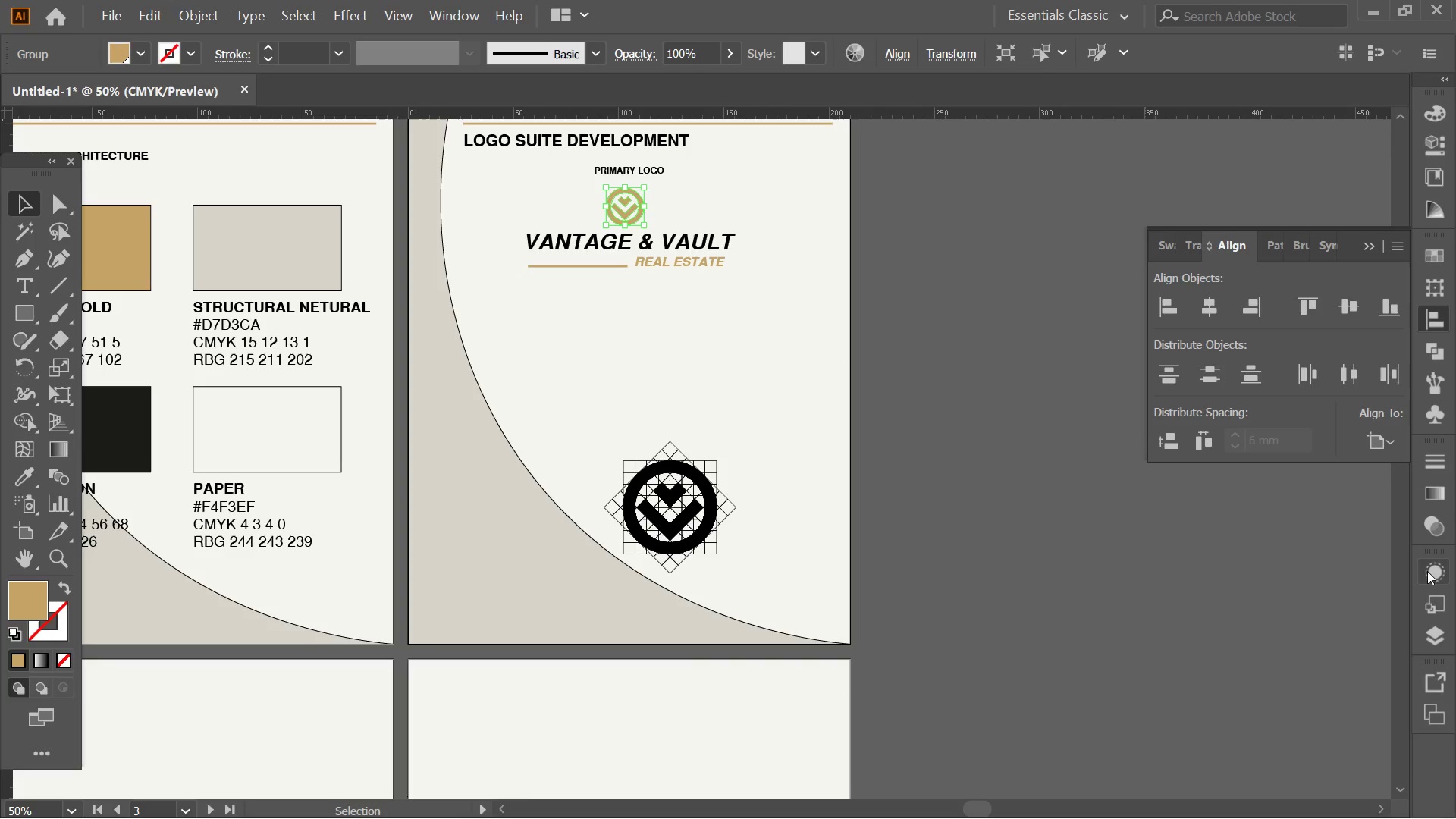 
left_click([1420, 621])
 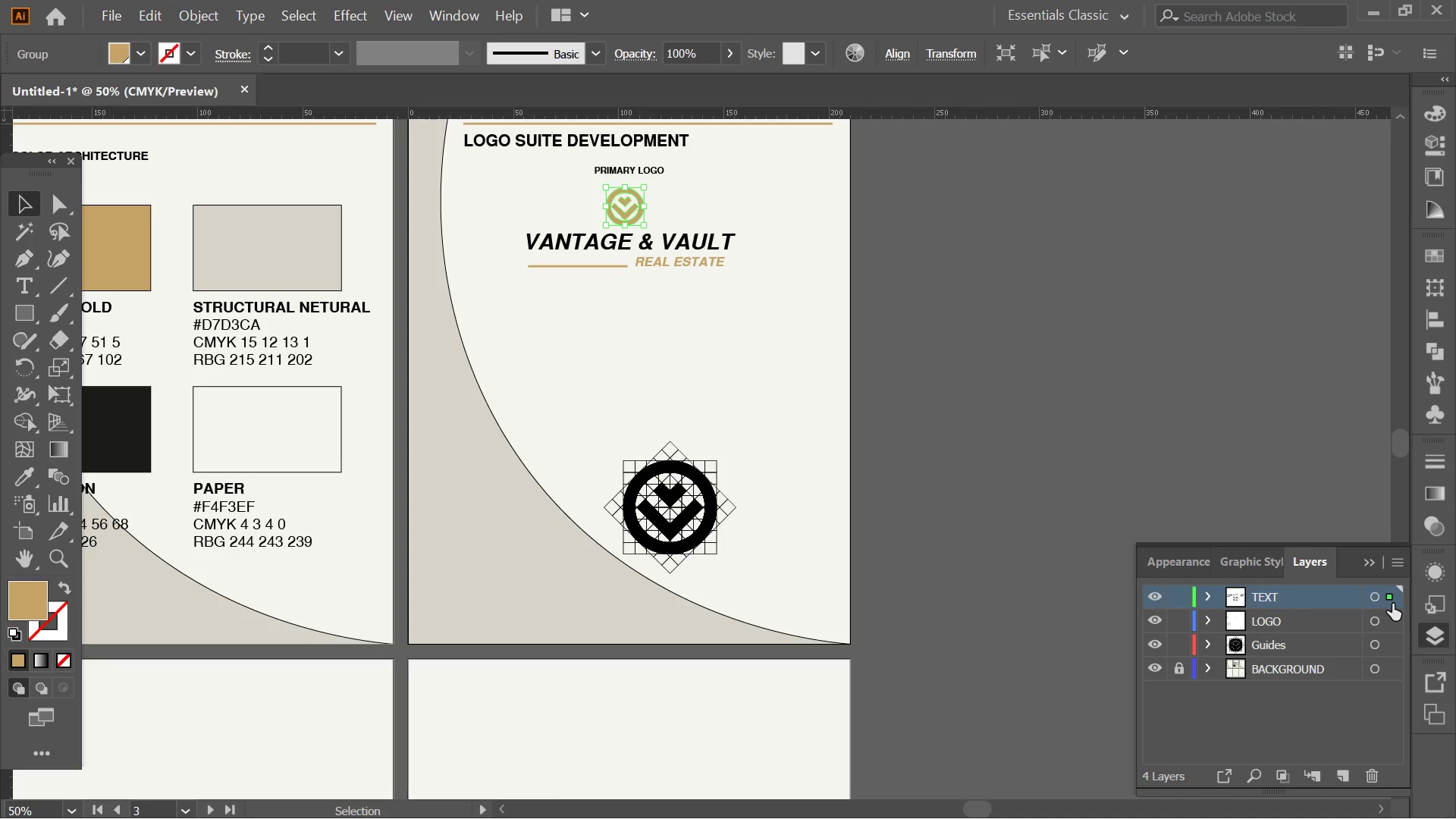 
left_click_drag(start_coordinate=[1392, 604], to_coordinate=[1394, 626])
 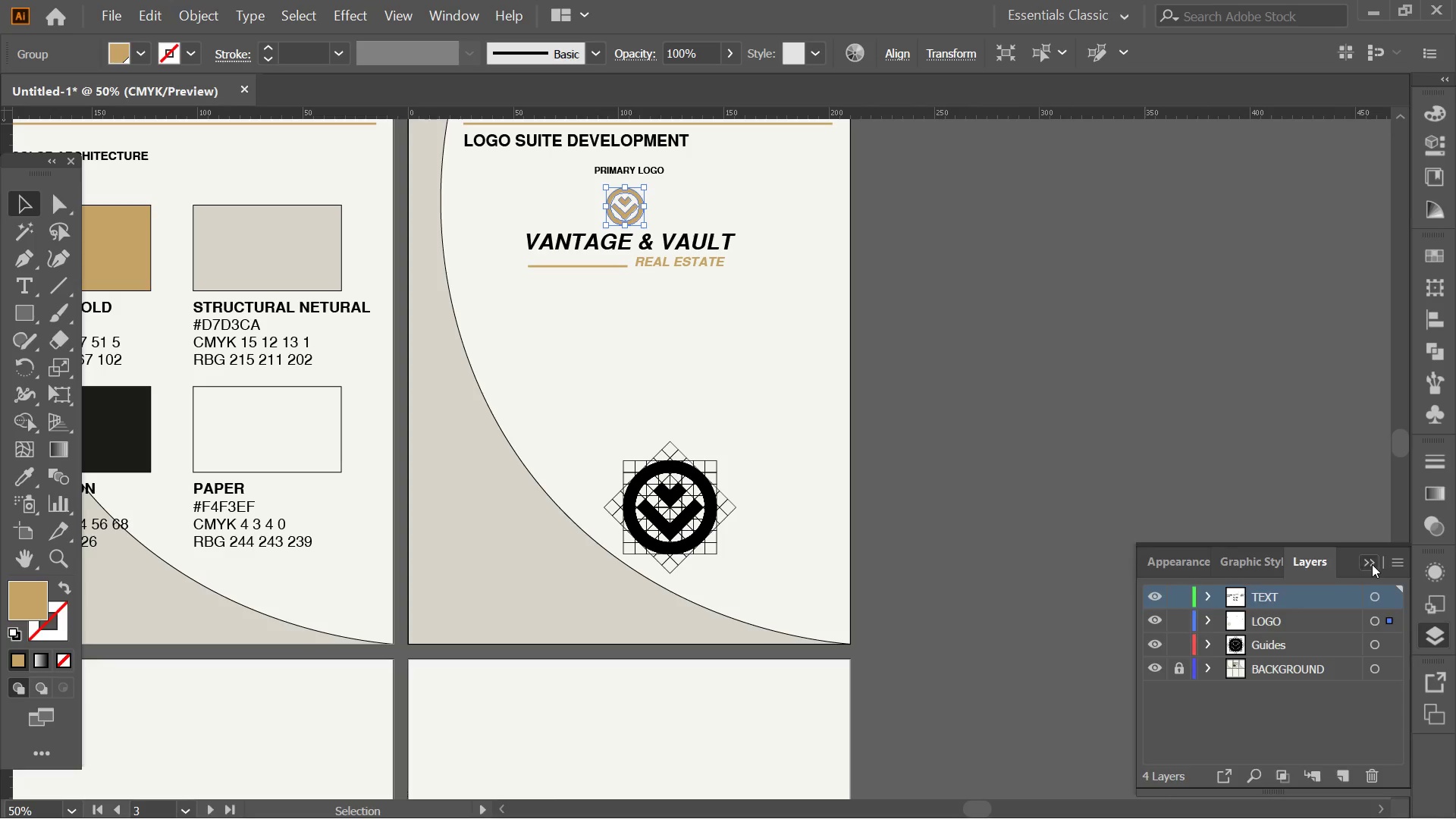 
double_click([1083, 364])
 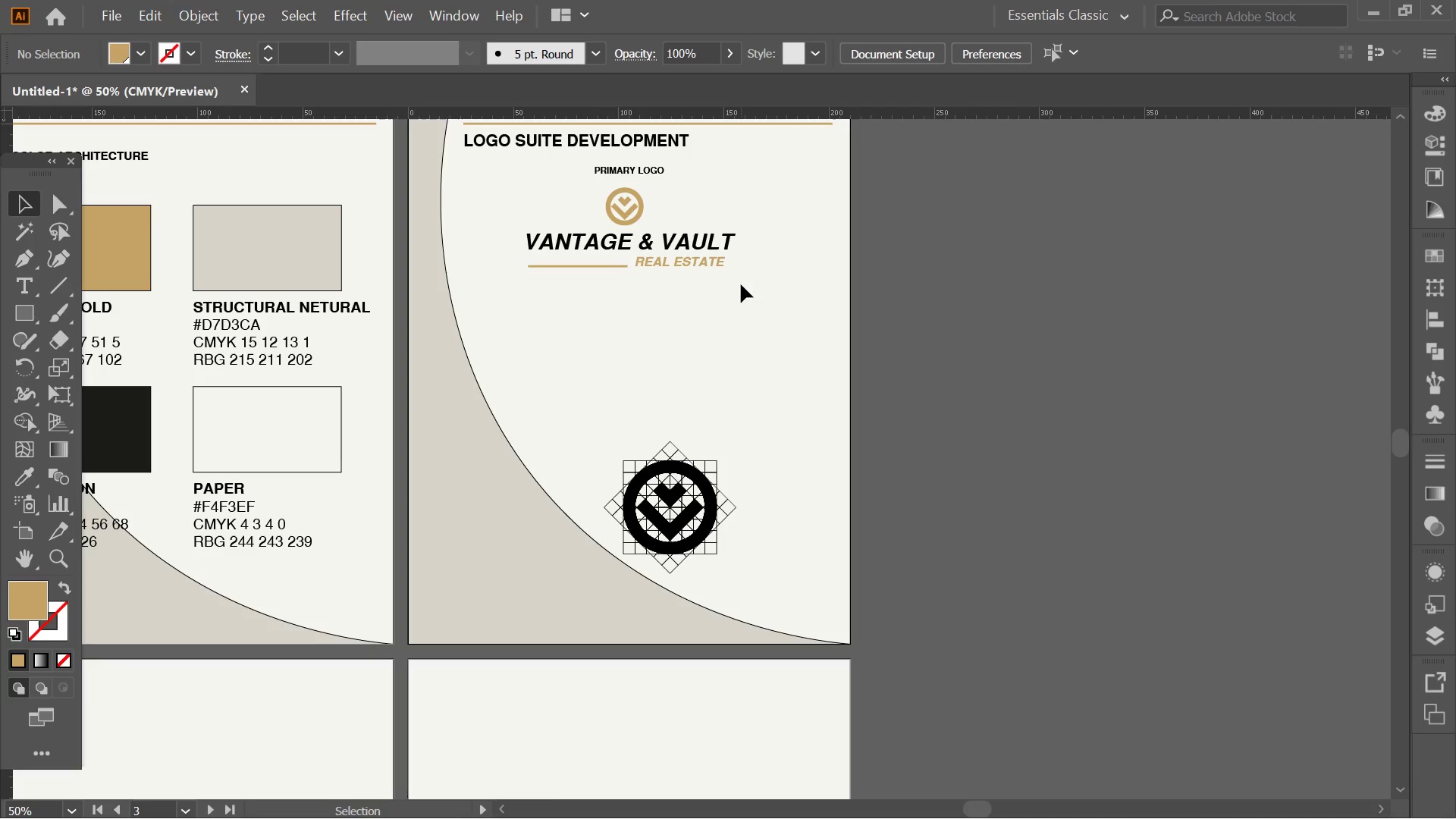 
hold_key(key=Space, duration=0.7)
 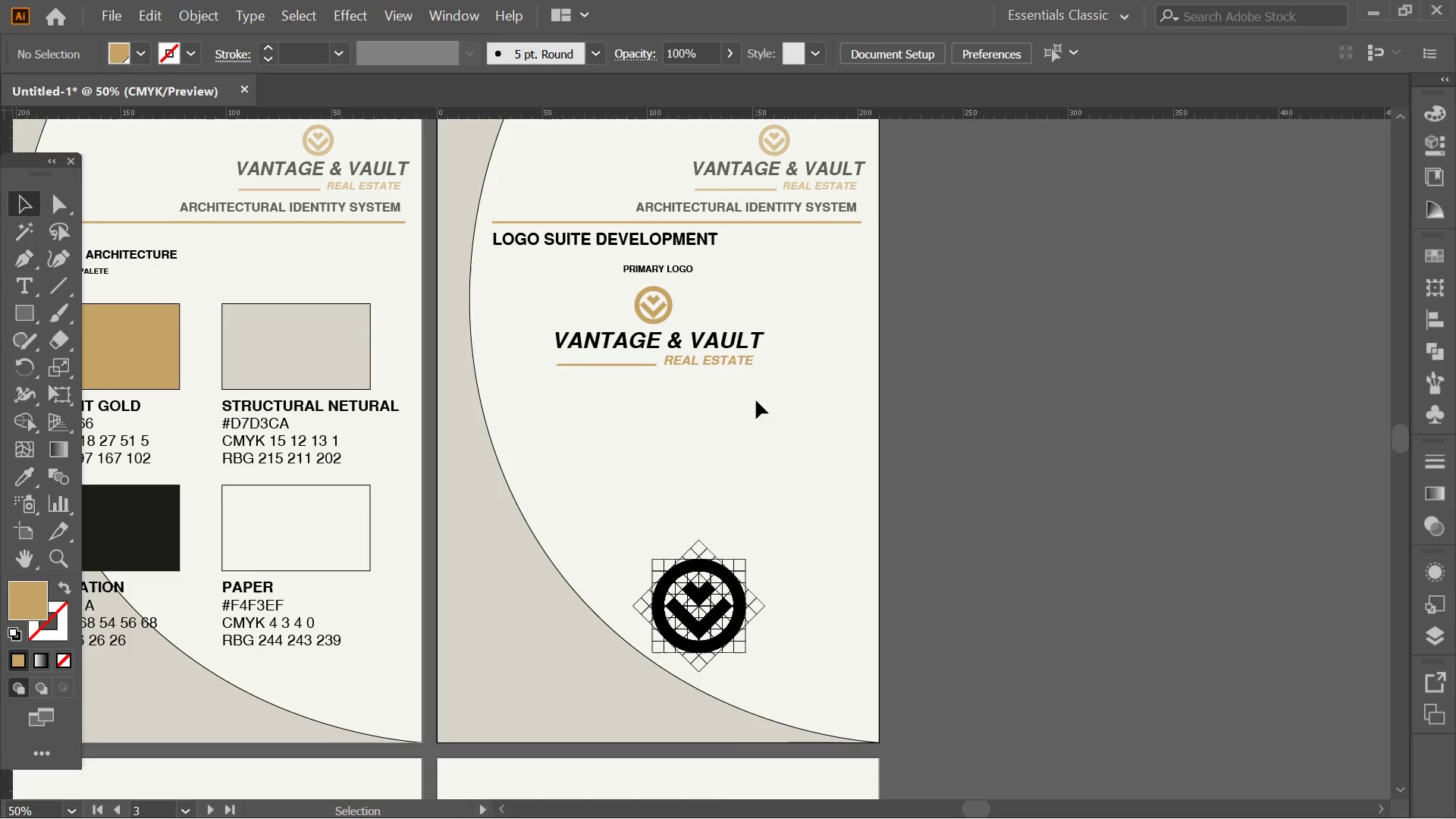 
left_click_drag(start_coordinate=[761, 308], to_coordinate=[788, 403])
 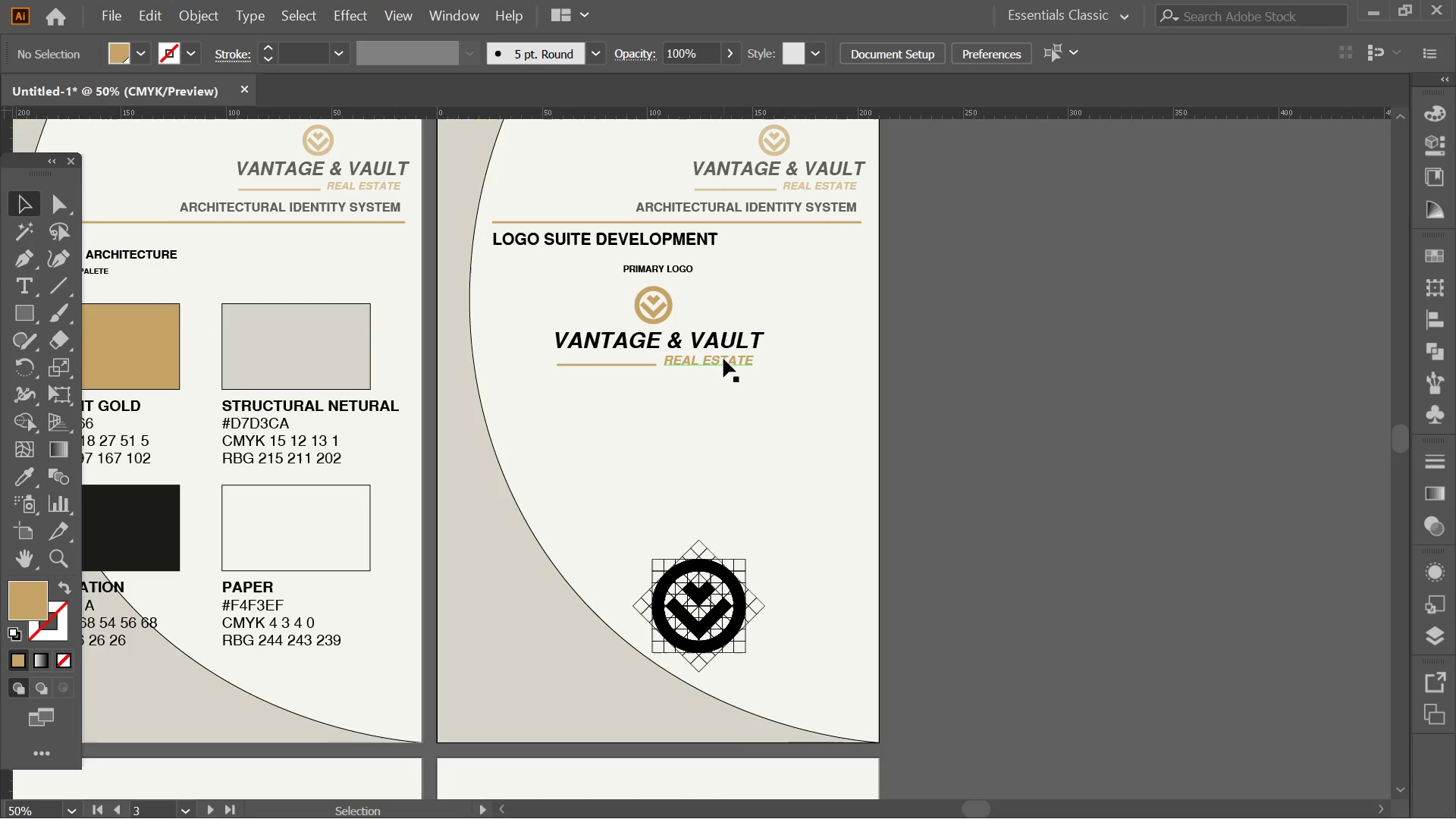 
hold_key(key=AltLeft, duration=0.7)
 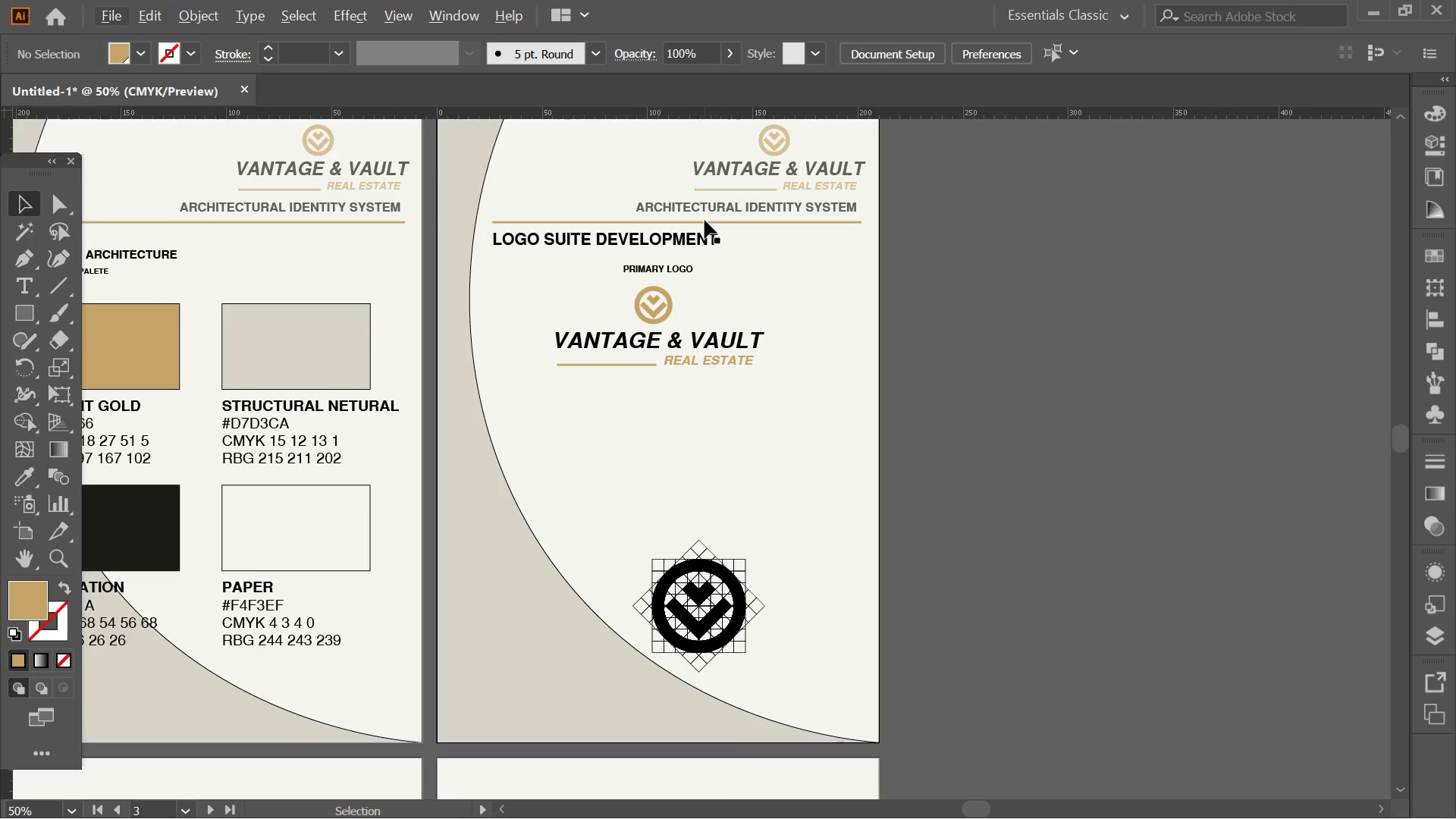 
hold_key(key=AltLeft, duration=1.99)
left_click_drag(start_coordinate=[699, 224], to_coordinate=[695, 261])
 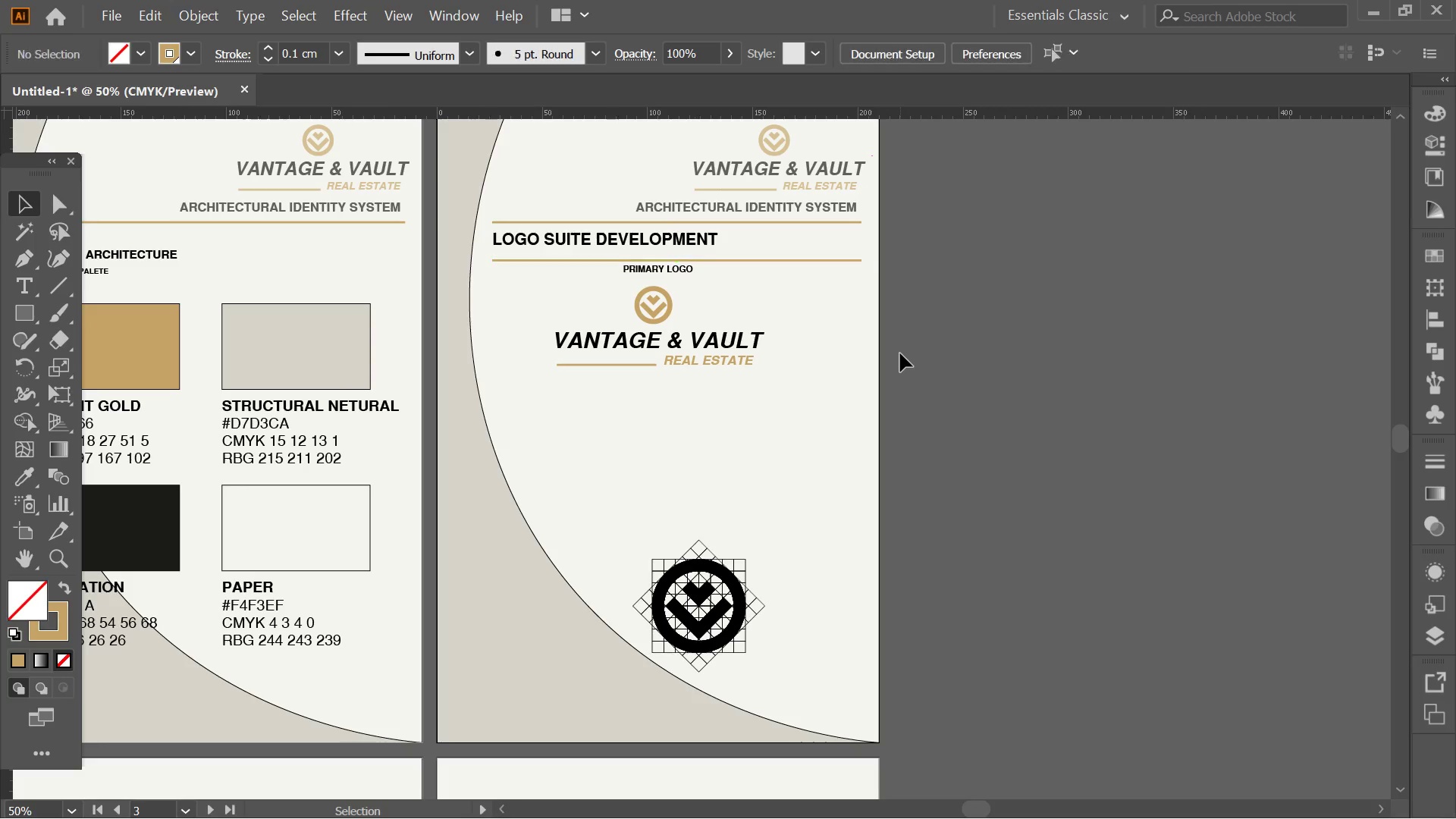 
hold_key(key=ShiftLeft, duration=1.06)
 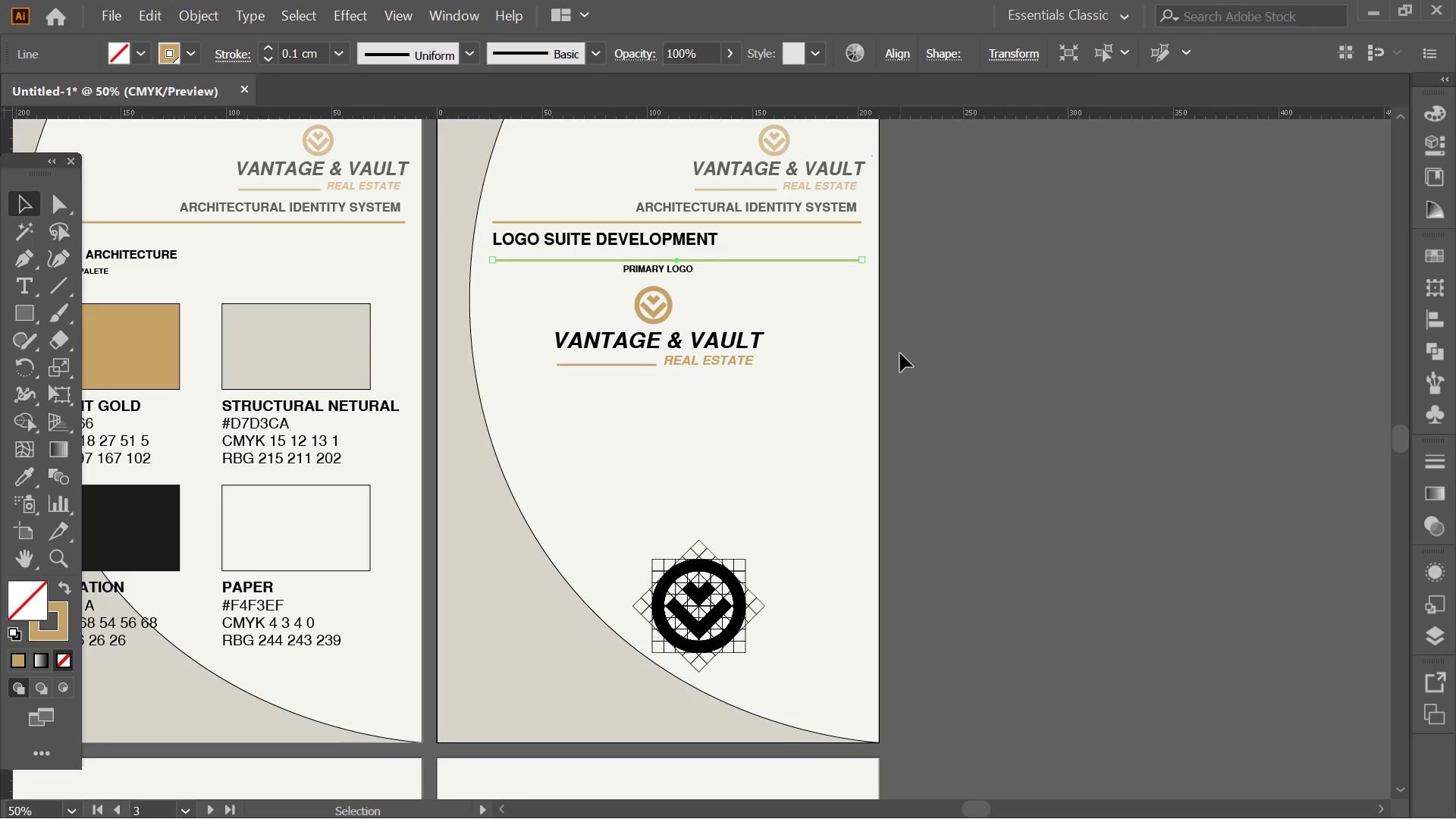 
left_click([900, 353])
 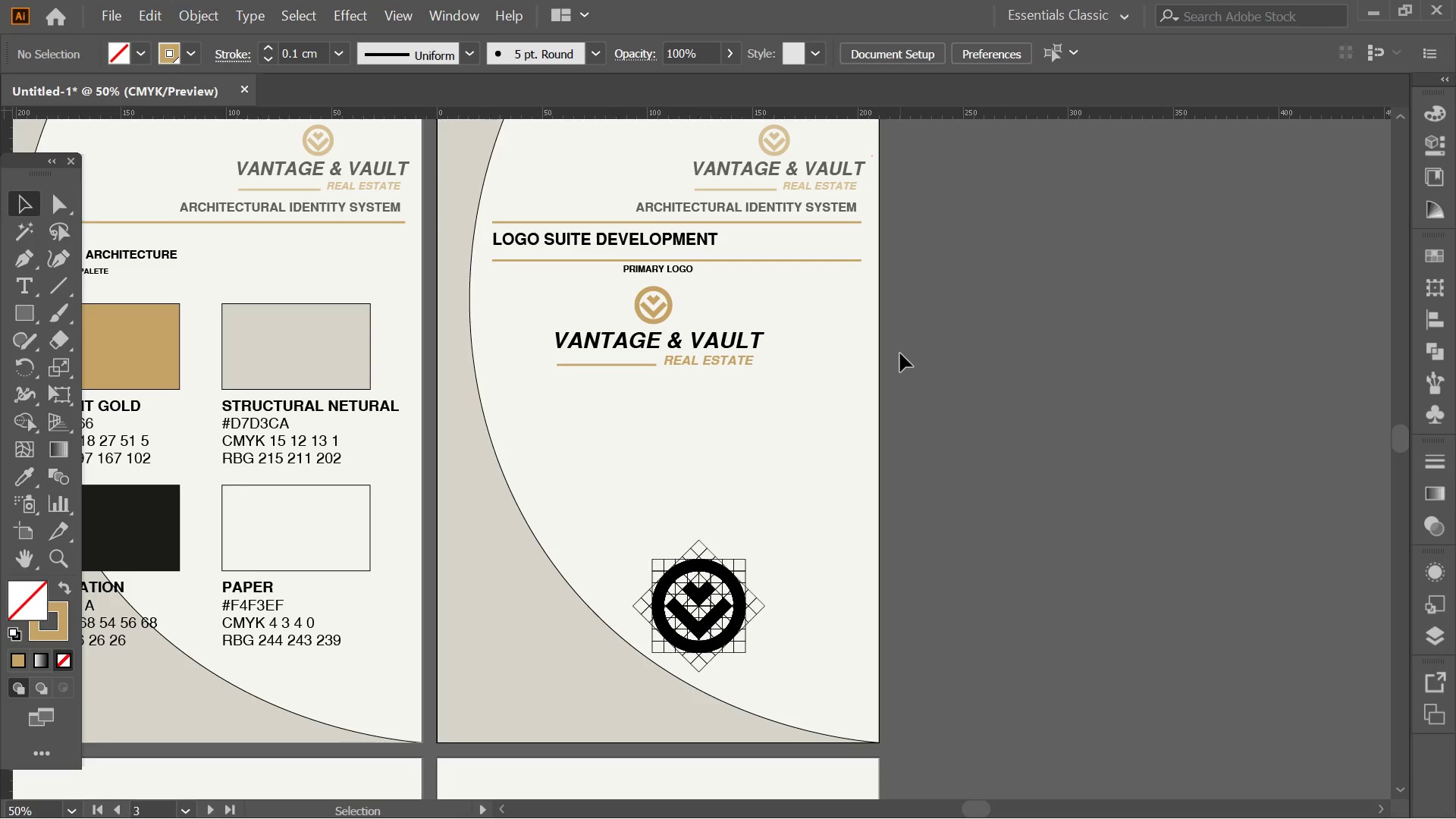 
key(Control+Z)
 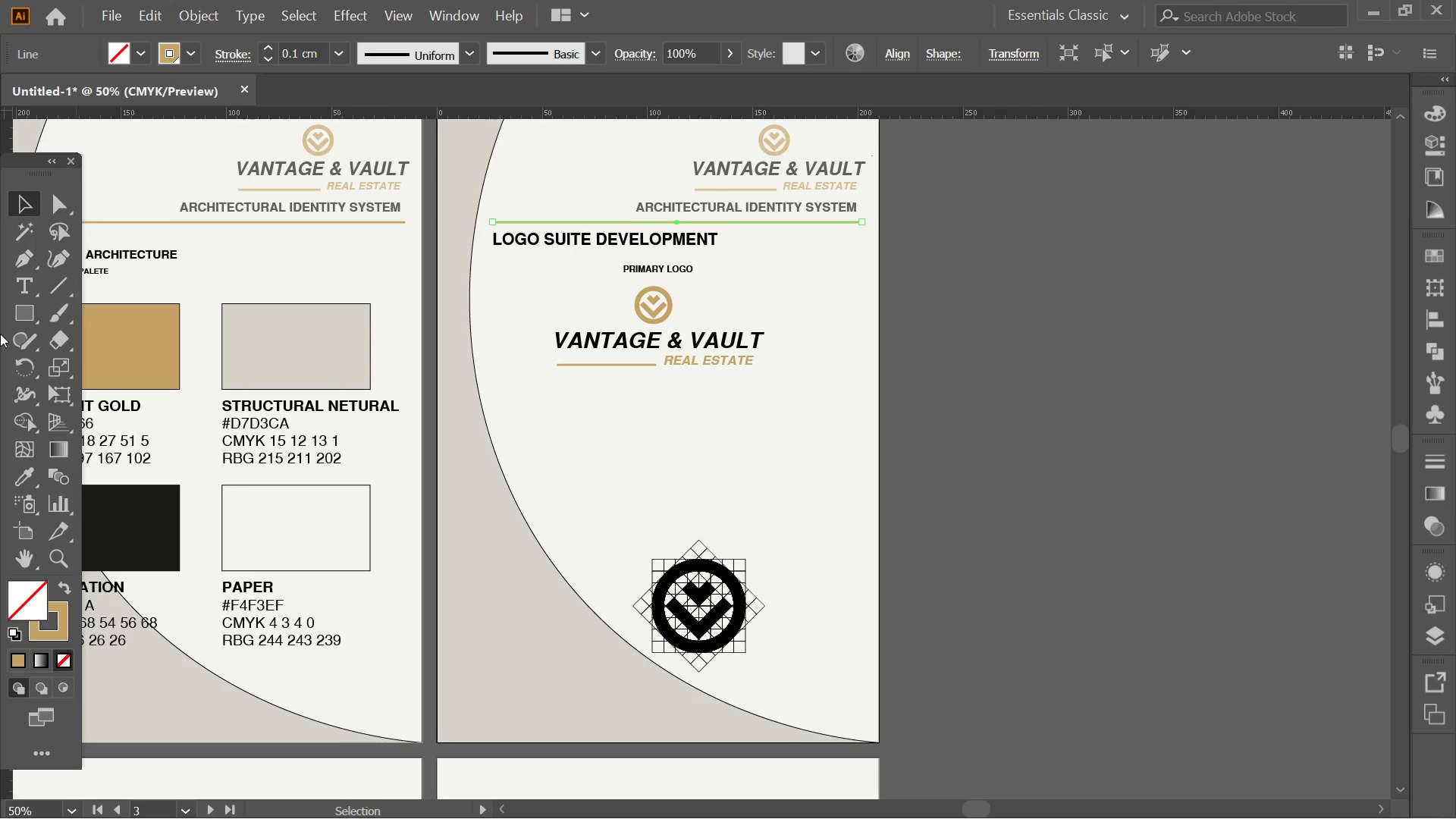 
left_click([36, 312])
 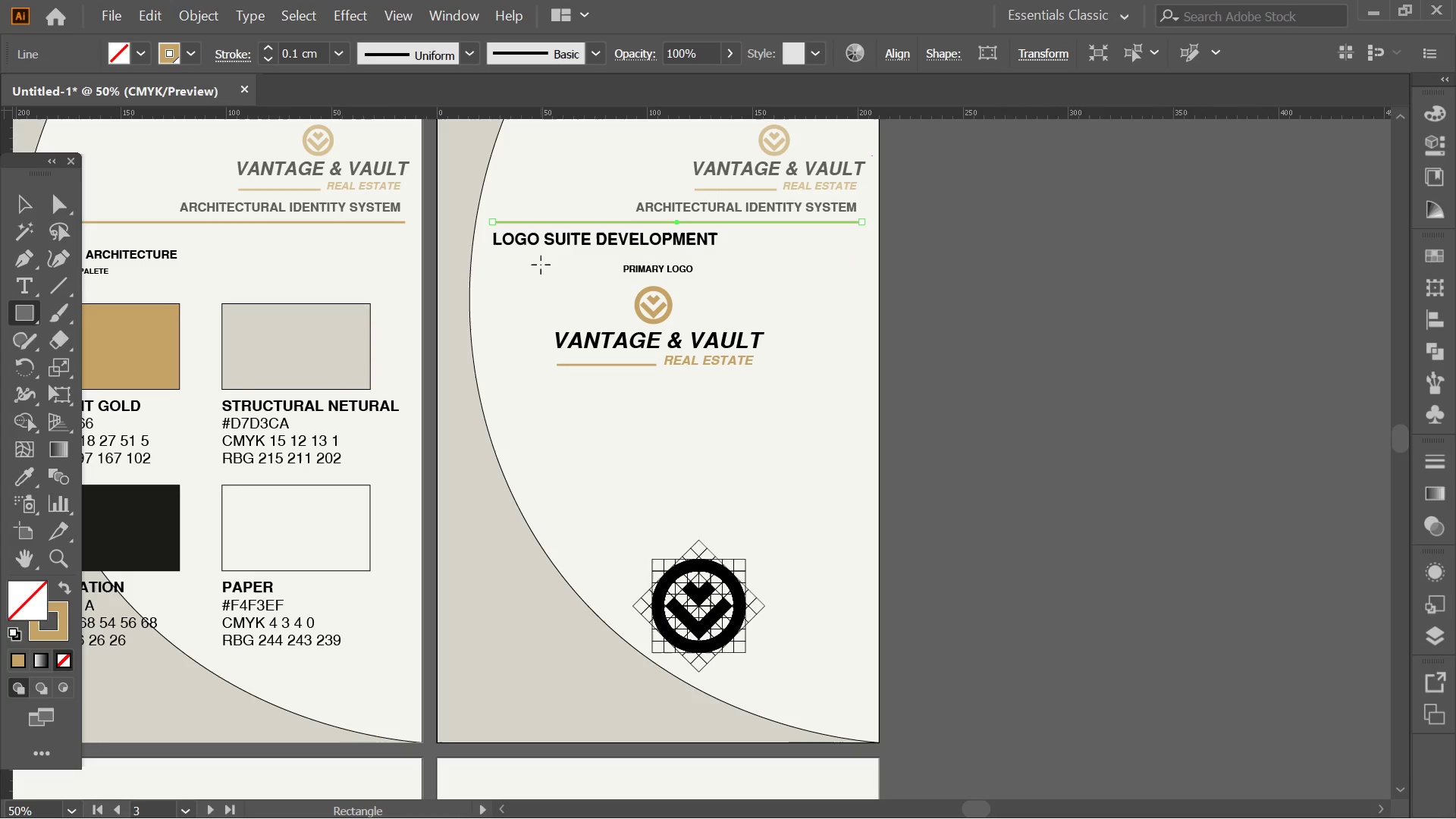 
left_click_drag(start_coordinate=[537, 258], to_coordinate=[787, 379])
 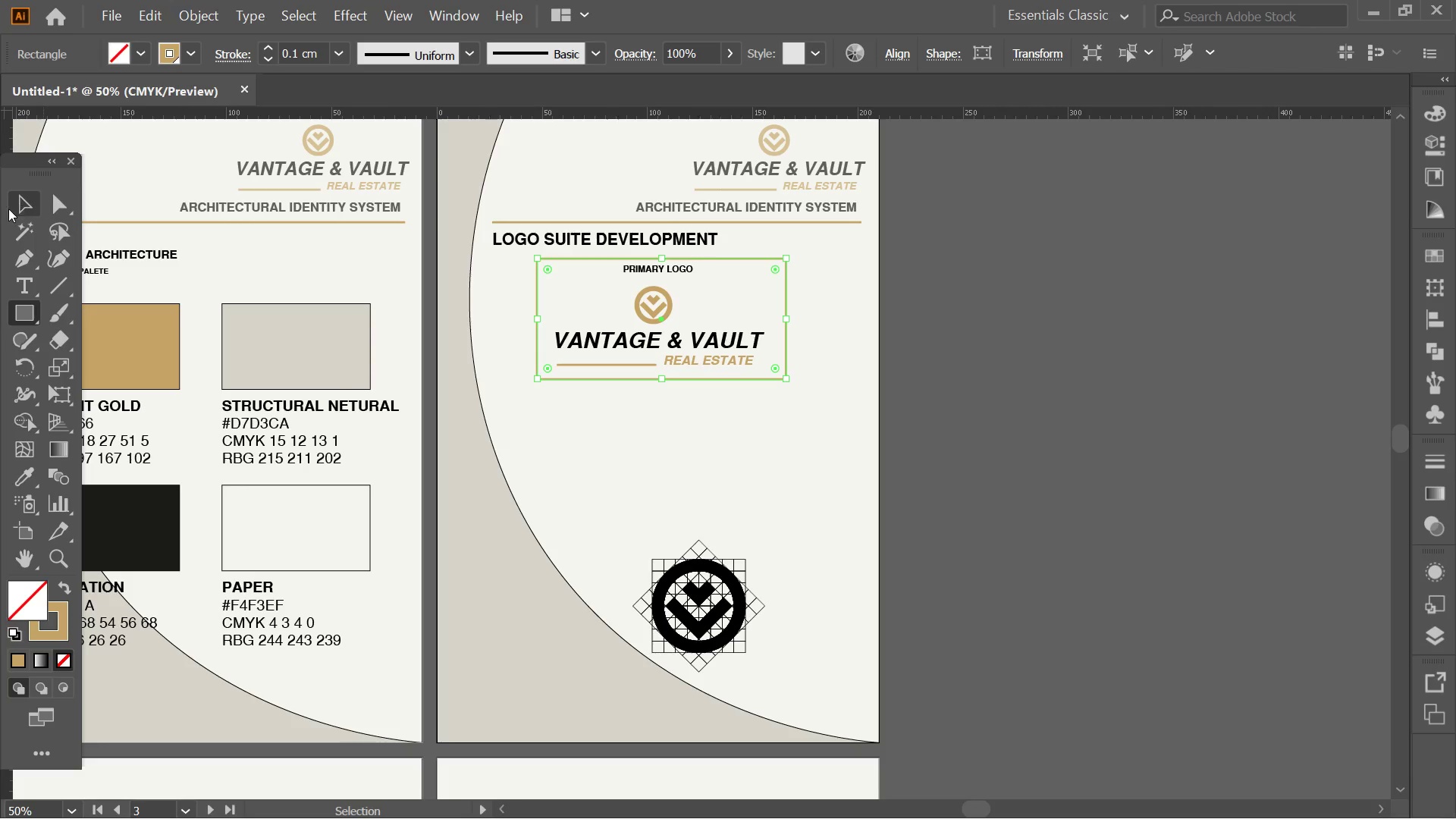 
double_click([841, 469])
 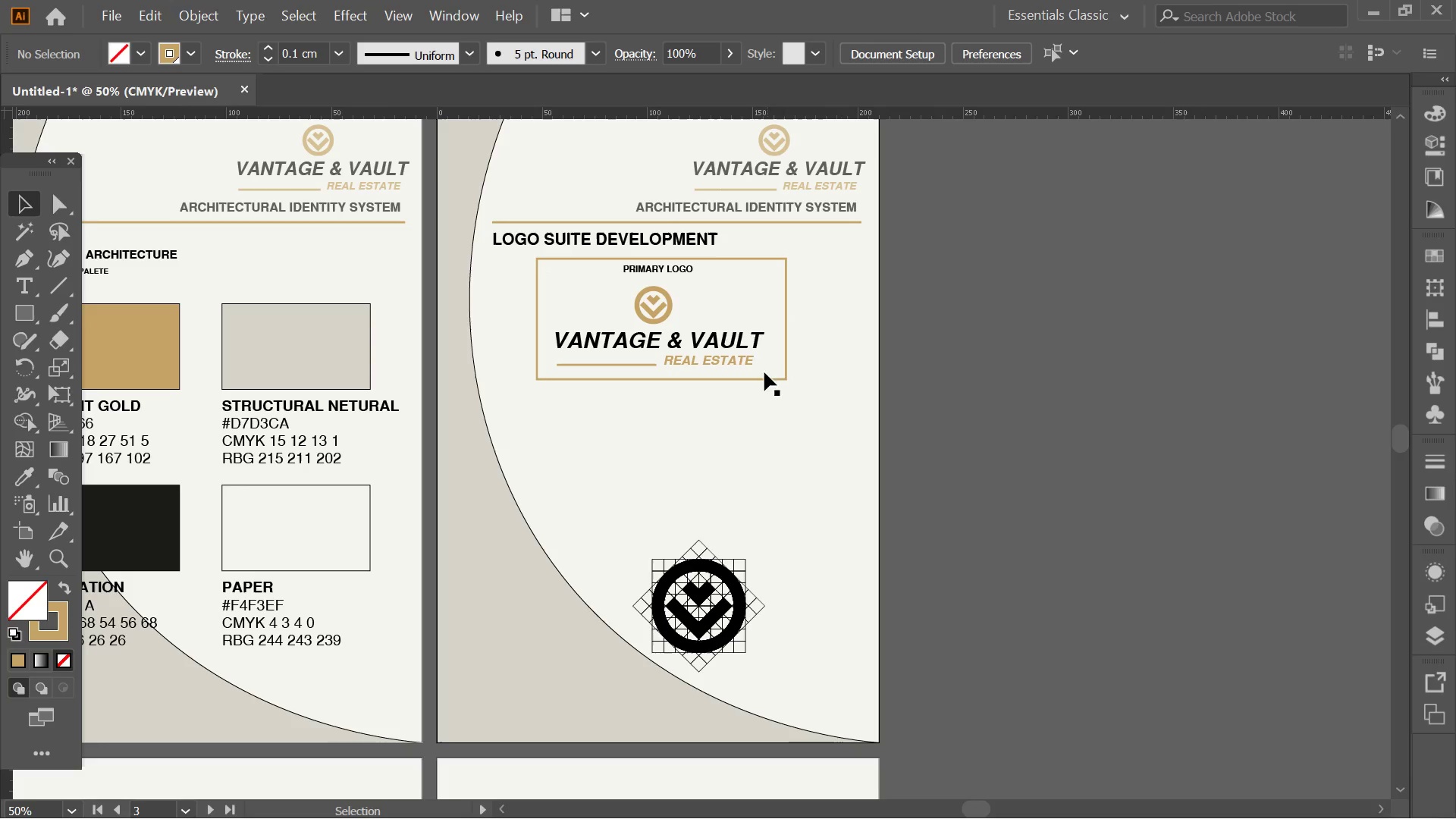 
left_click([752, 357])
 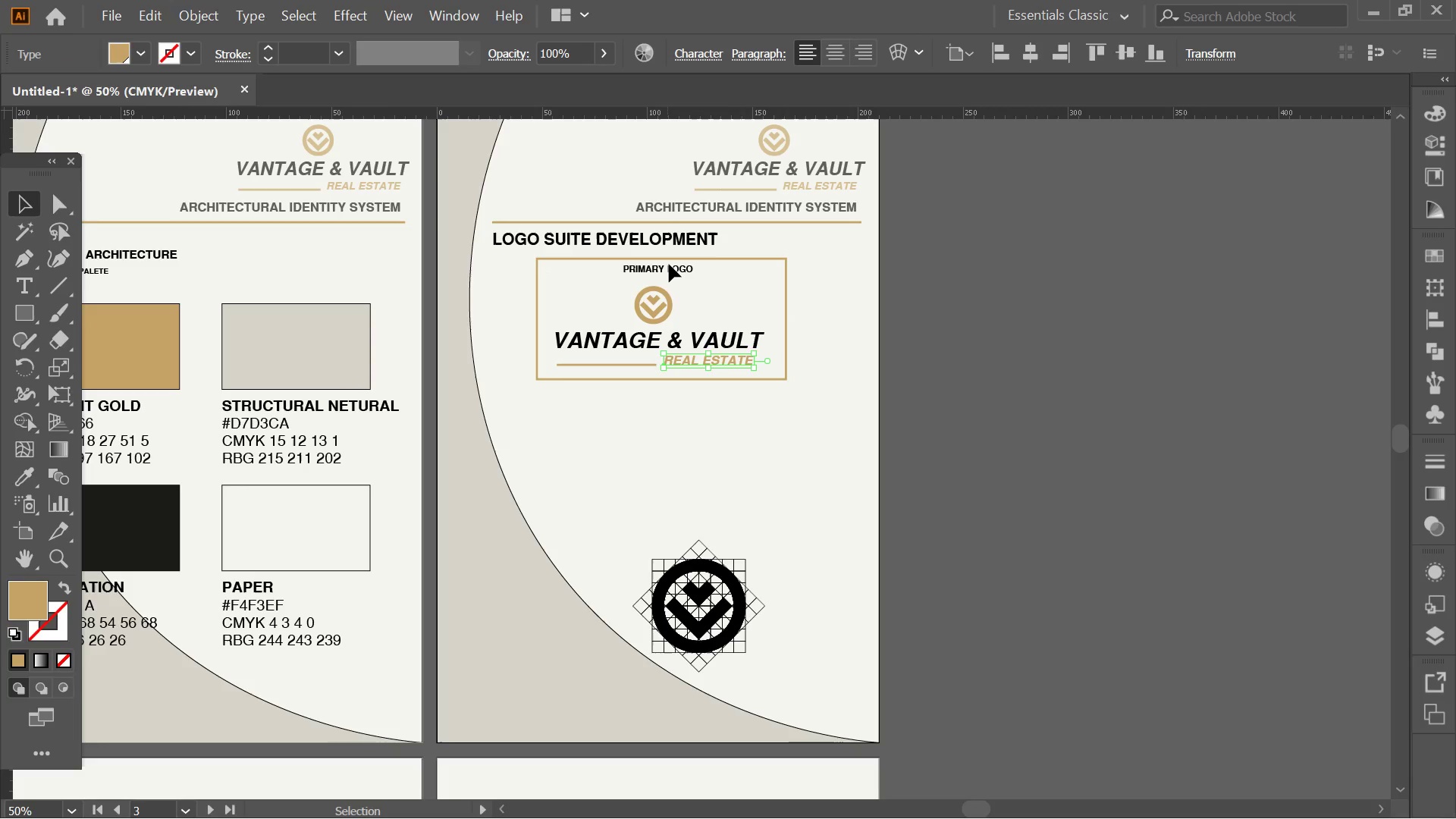 
hold_key(key=AltLeft, duration=0.59)
scroll: coordinate [677, 268], scroll_direction: up, amount: 1.0
 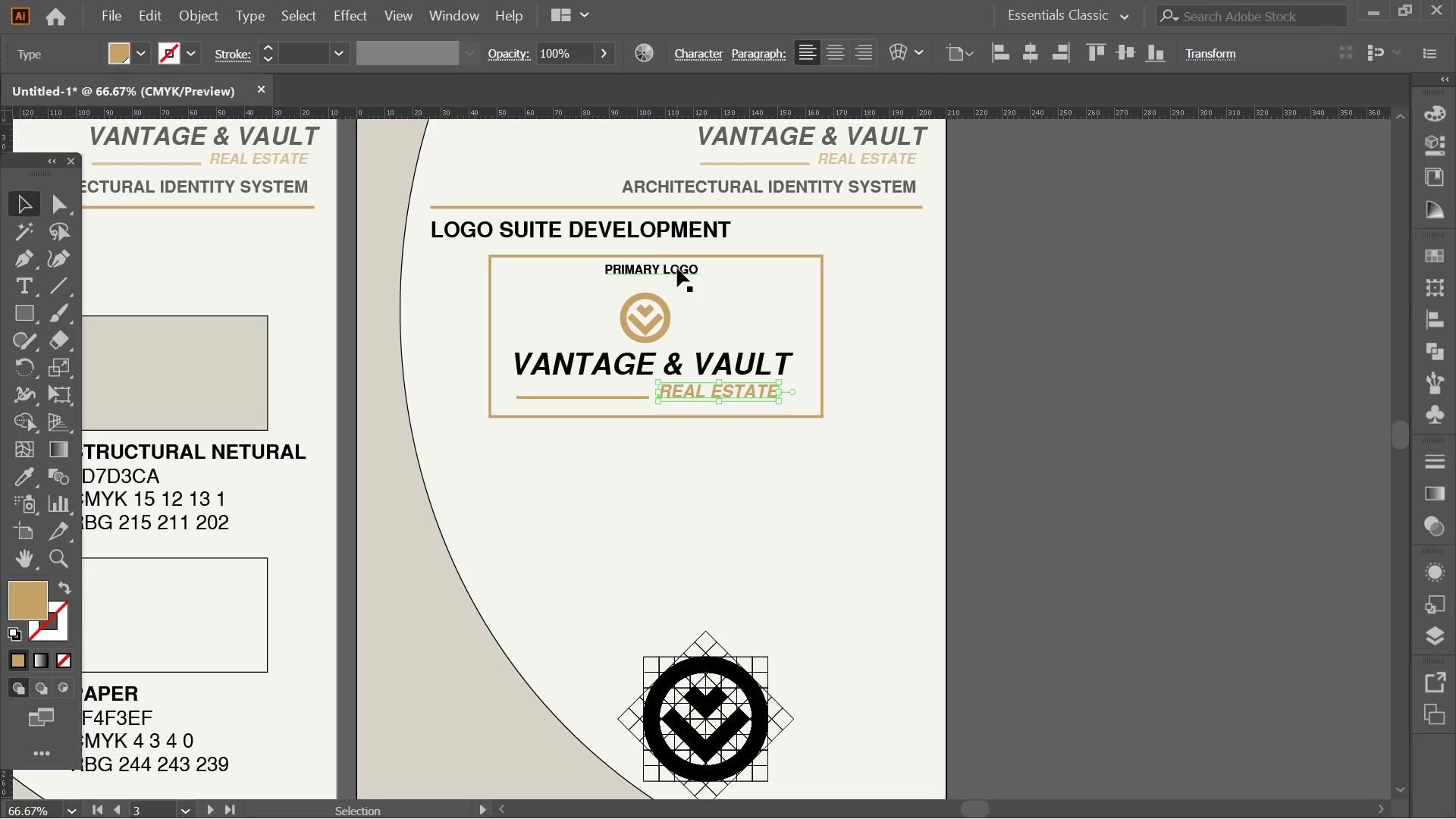 
key(Control+Z)
 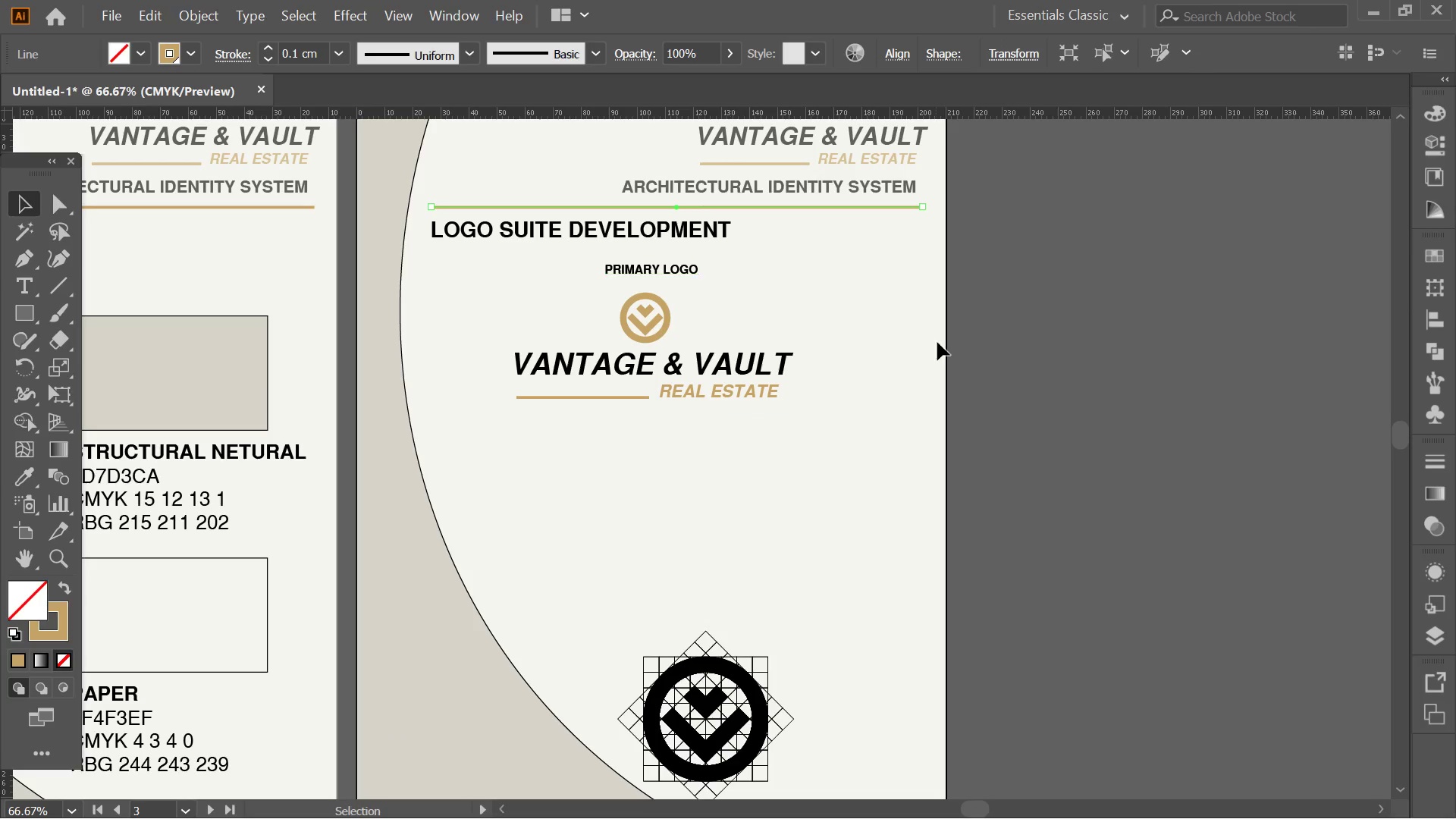 
left_click([937, 342])
 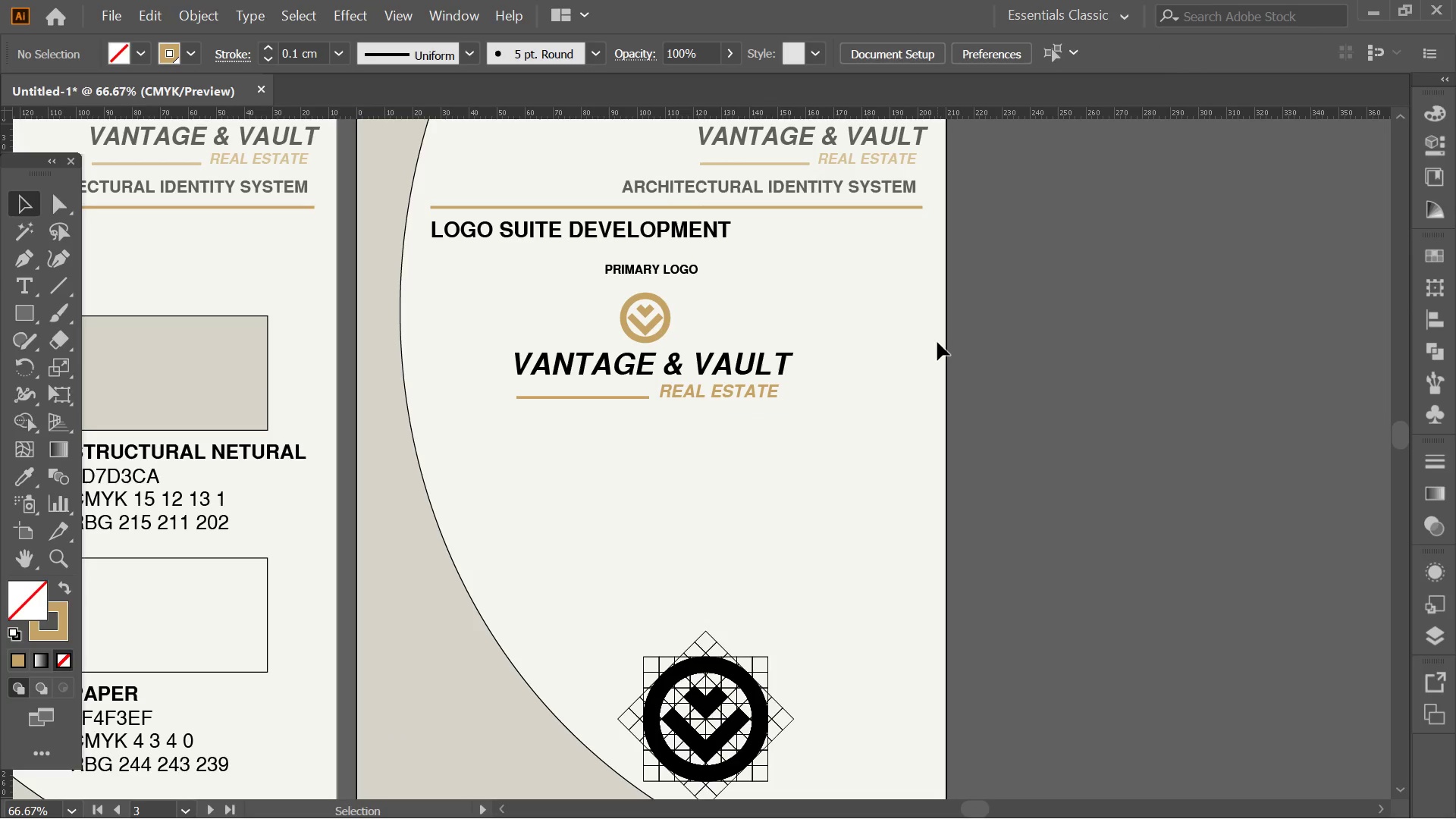 
hold_key(key=AltLeft, duration=0.38)
 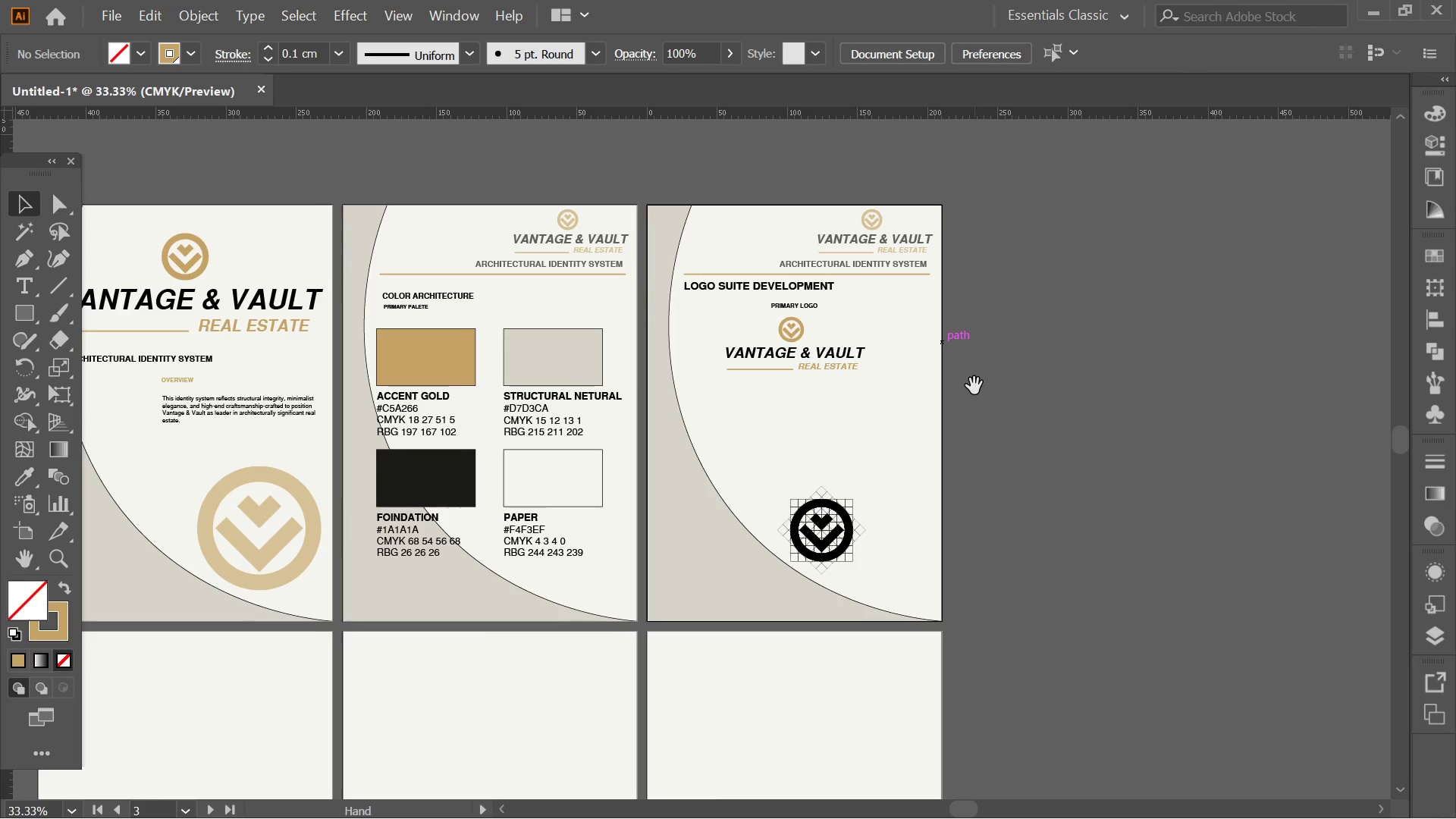 
hold_key(key=Space, duration=1.09)
 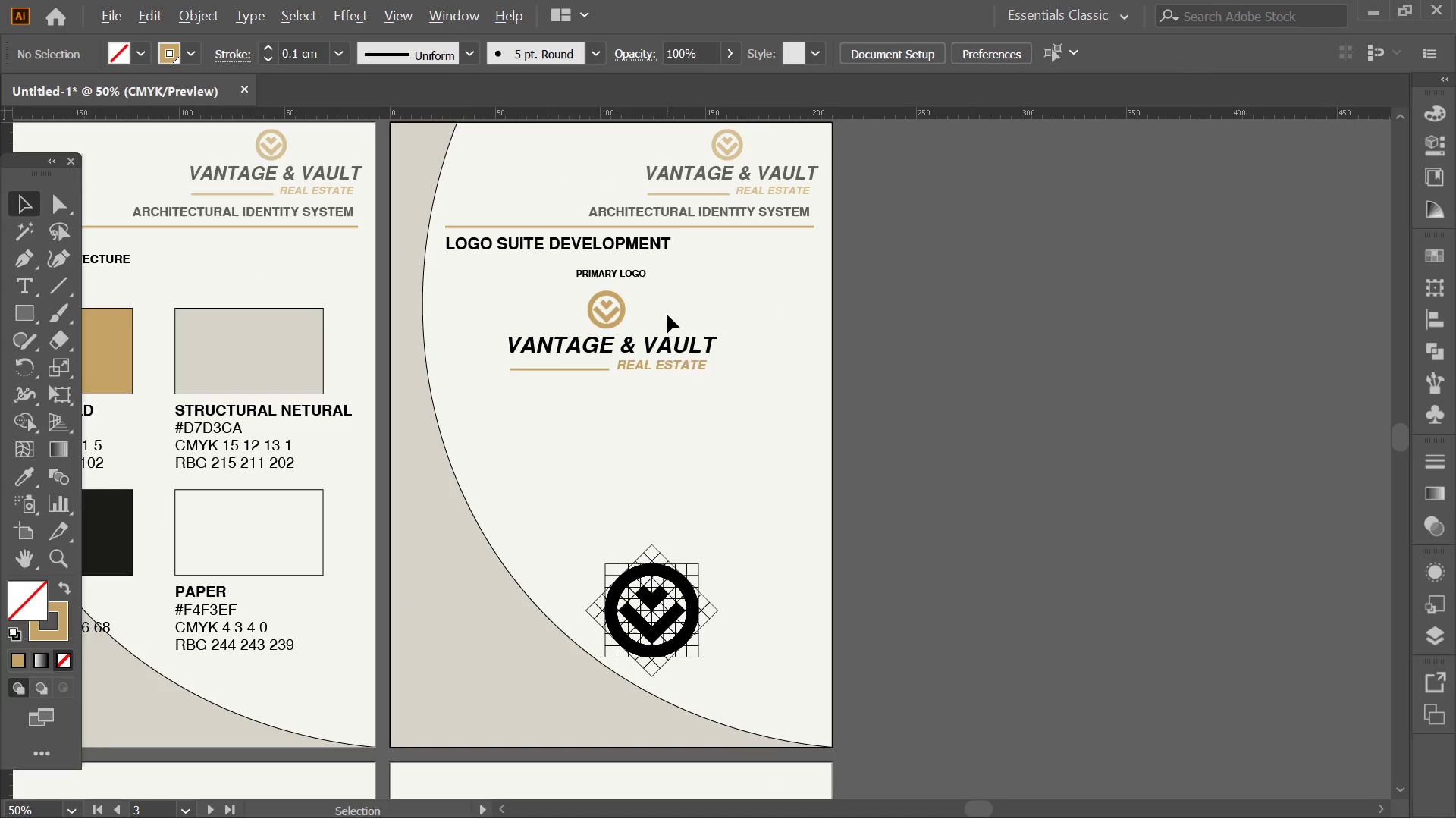 
scroll: coordinate [937, 342], scroll_direction: down, amount: 2.0
 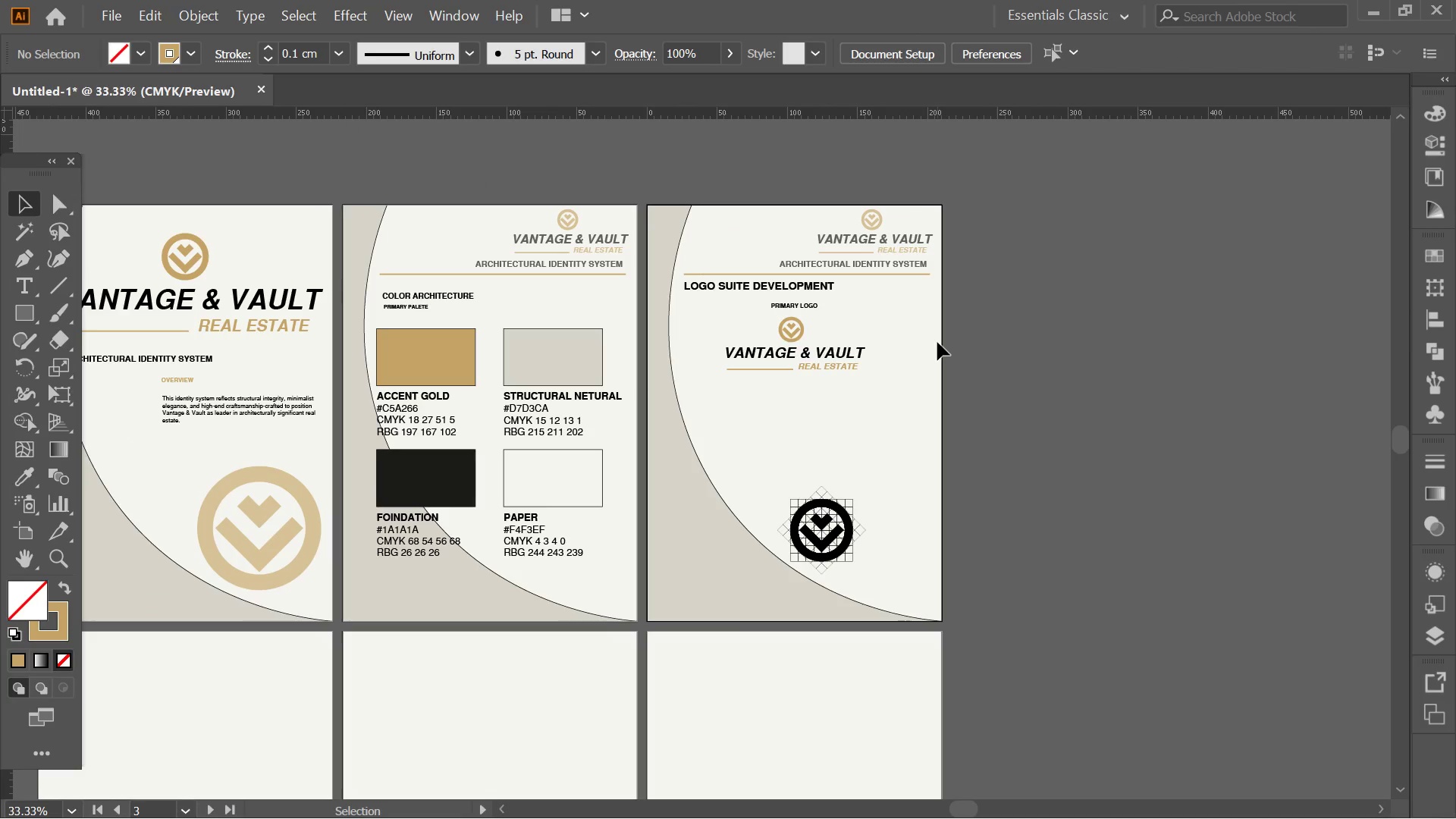 
left_click_drag(start_coordinate=[969, 386], to_coordinate=[808, 370])
 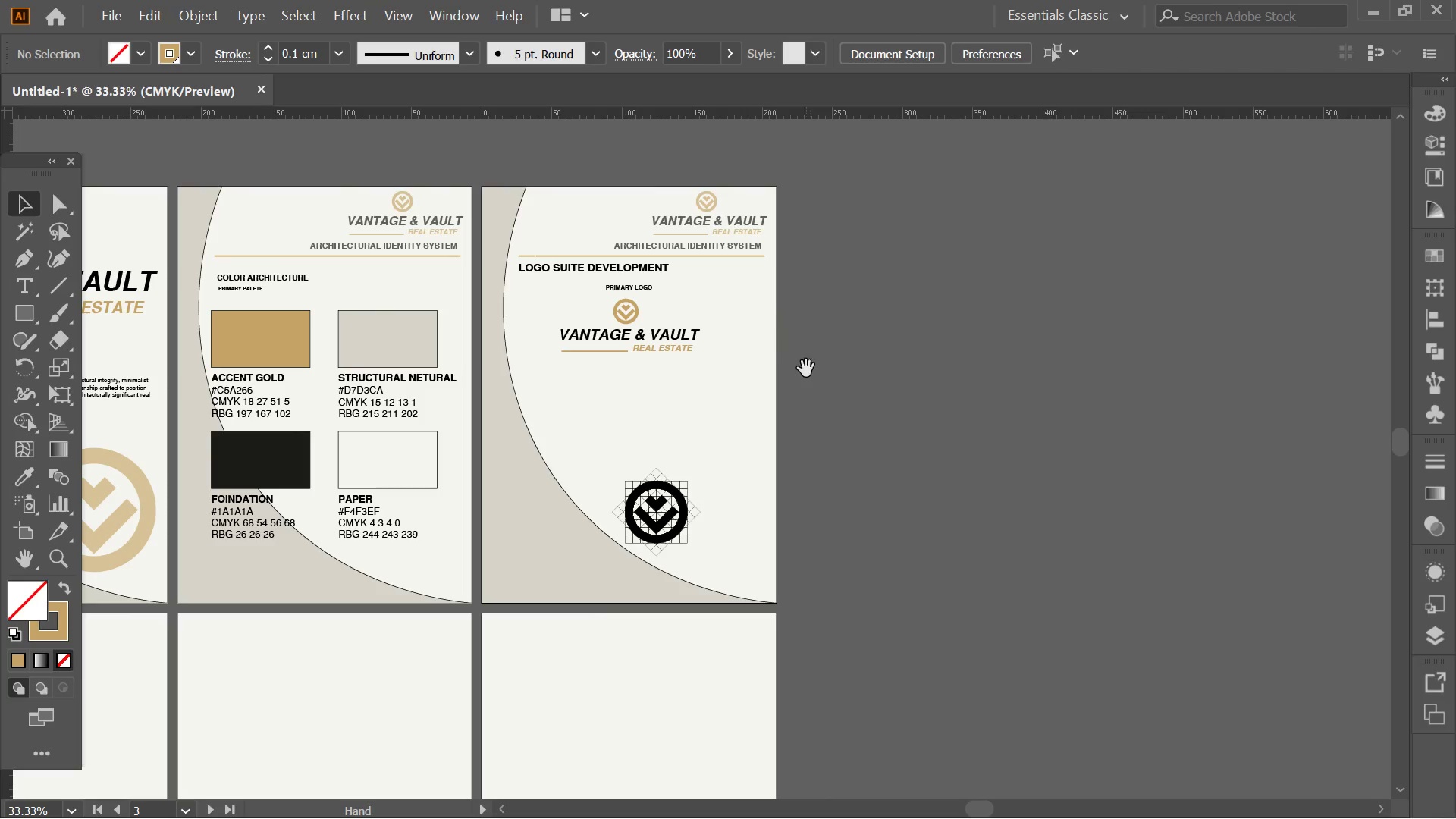 
hold_key(key=Space, duration=11.88)
 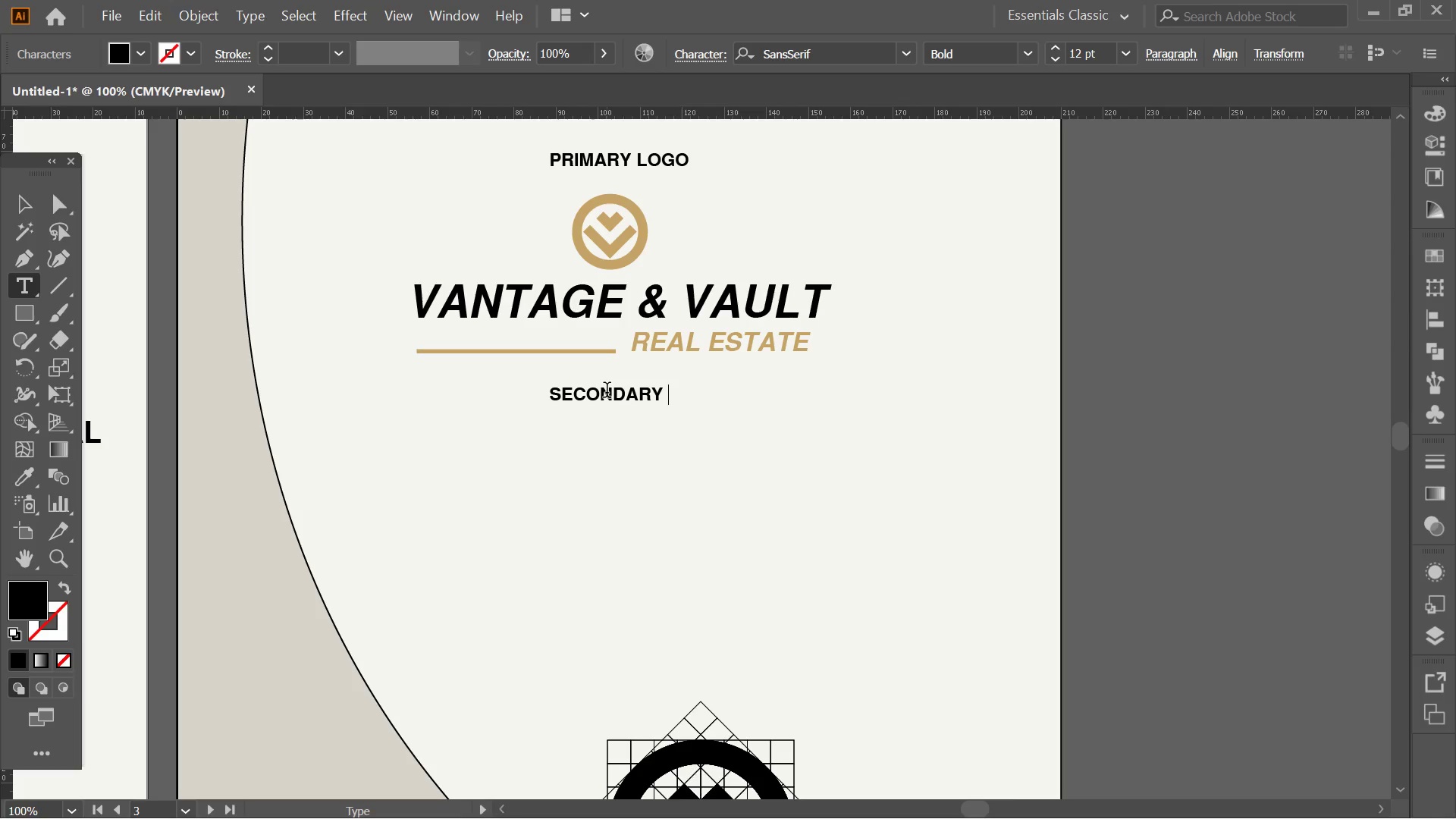 
key(Alt+AltLeft)
 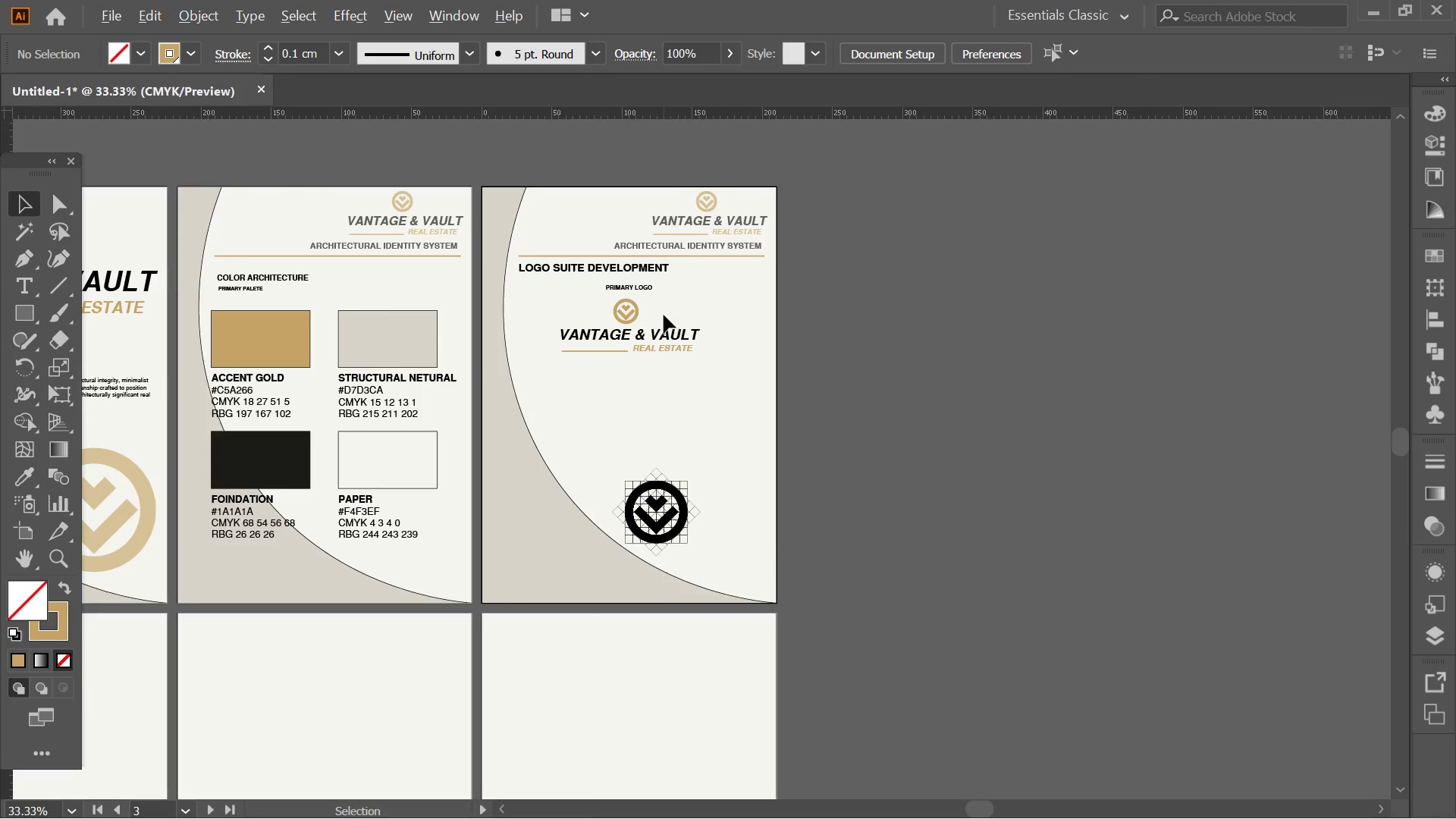 
scroll: coordinate [664, 315], scroll_direction: up, amount: 1.0
 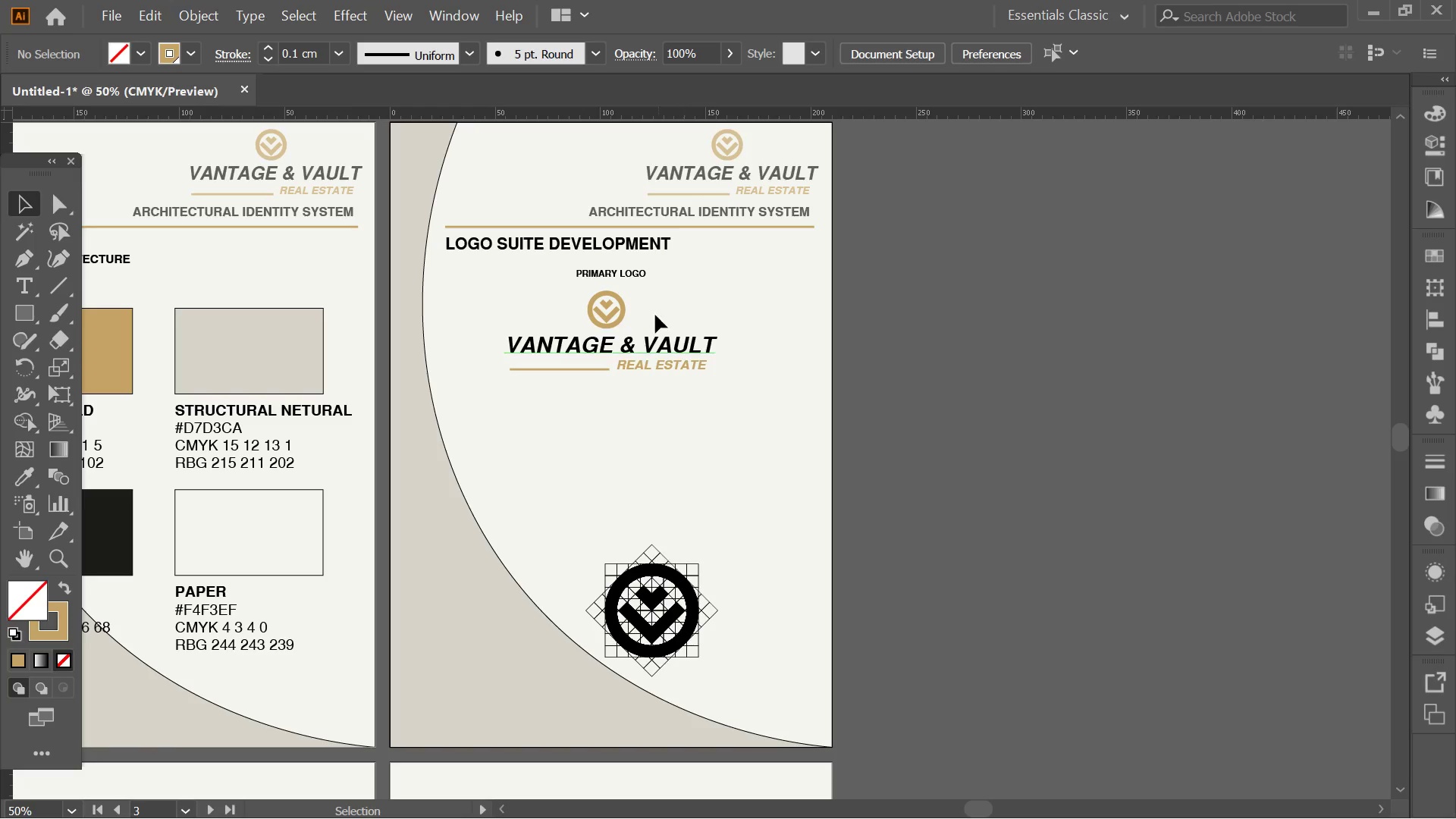 
hold_key(key=AltLeft, duration=2.47)
left_click_drag(start_coordinate=[629, 270], to_coordinate=[621, 390])
 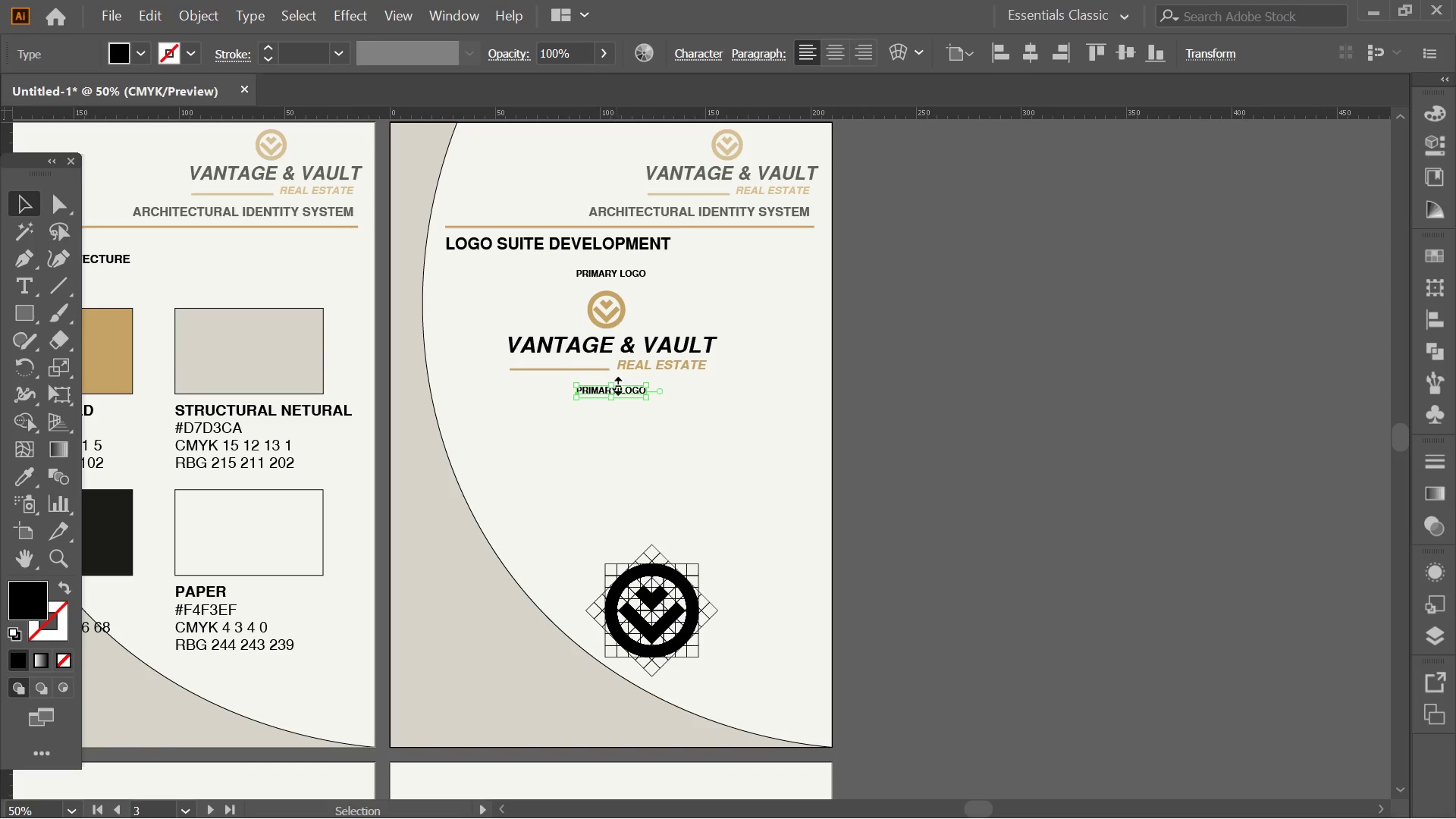 
hold_key(key=ShiftLeft, duration=1.97)
 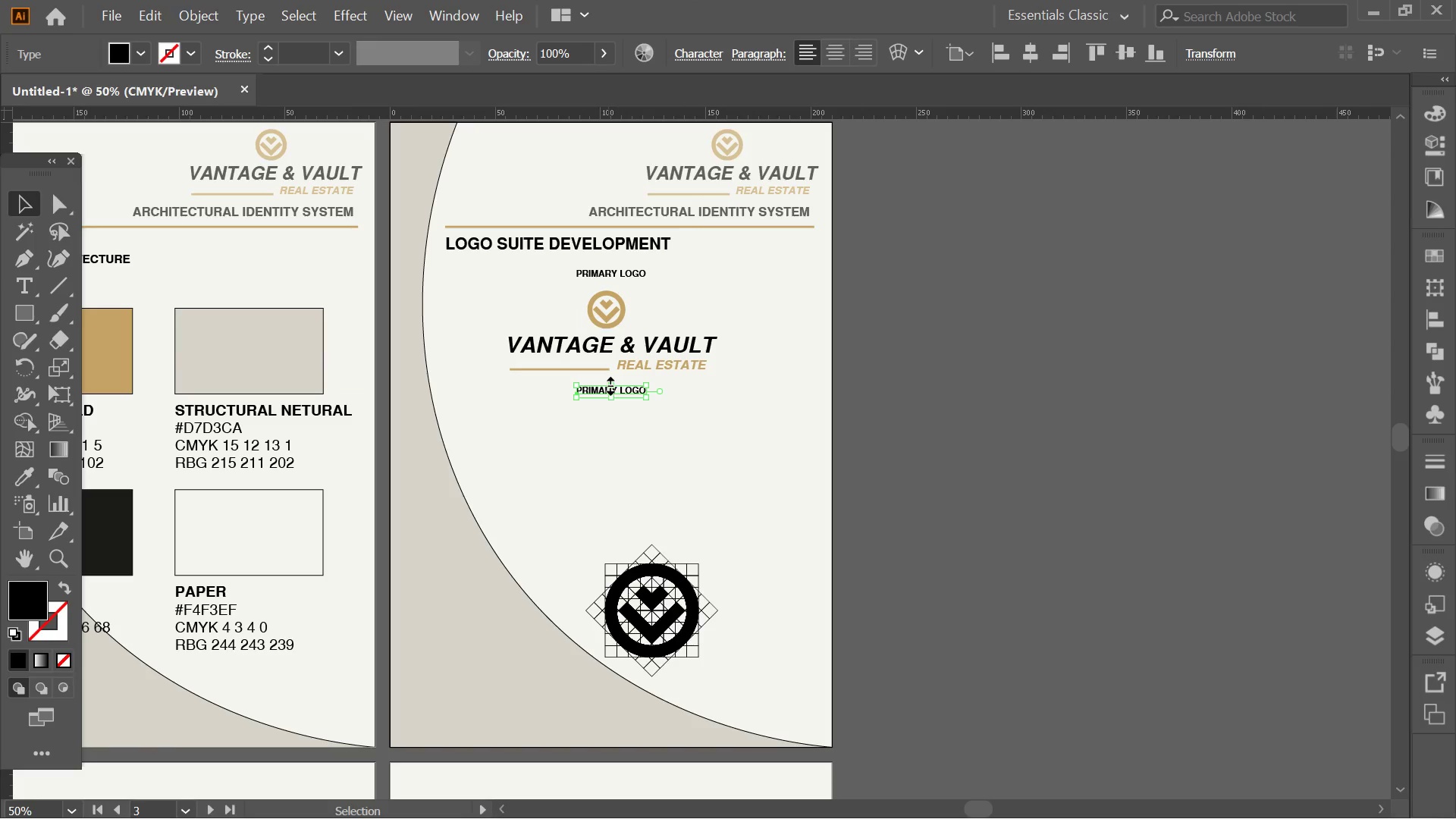 
hold_key(key=AltLeft, duration=1.09)
scroll: coordinate [604, 389], scroll_direction: up, amount: 2.0
 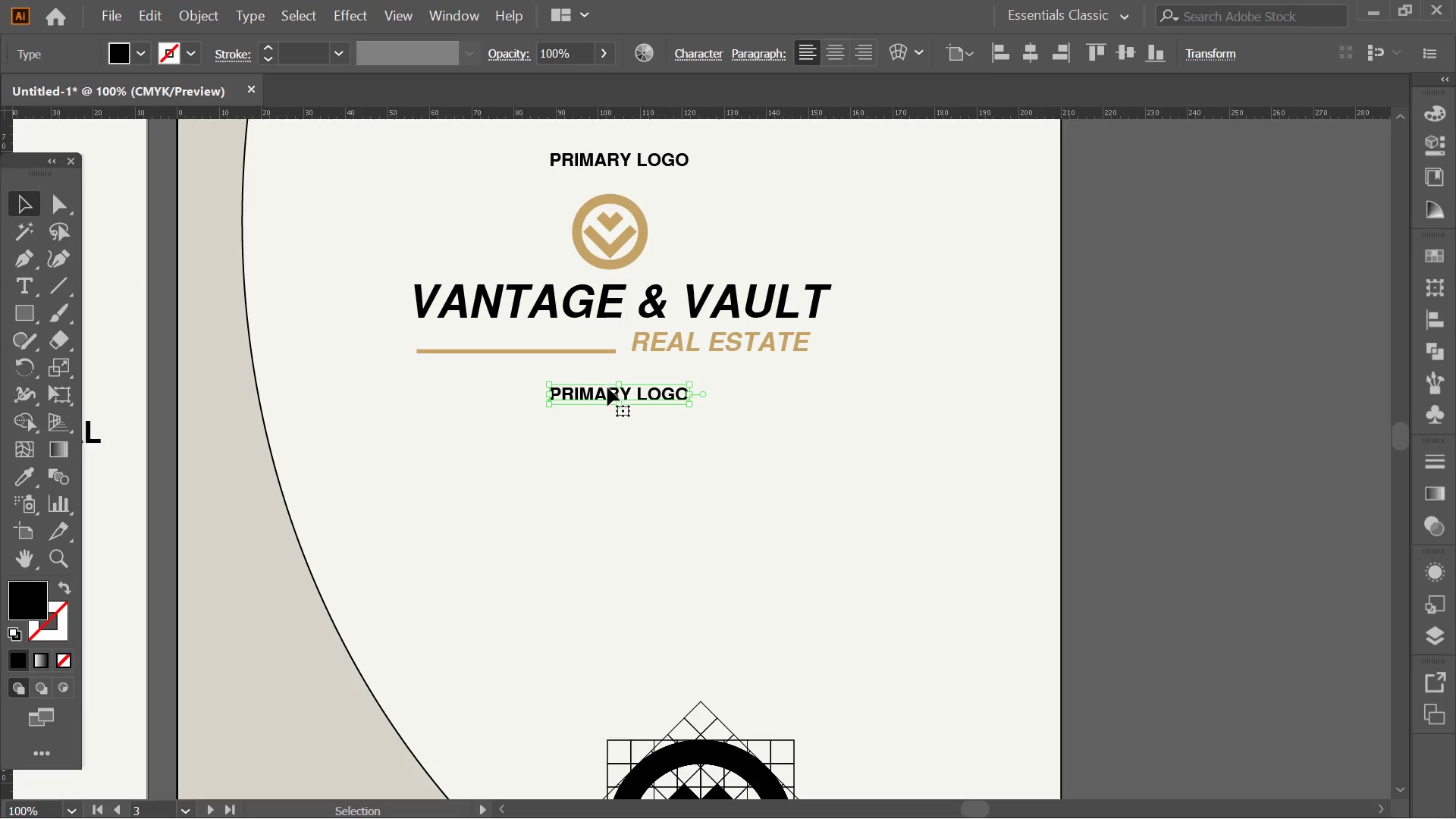 
double_click([607, 392])
 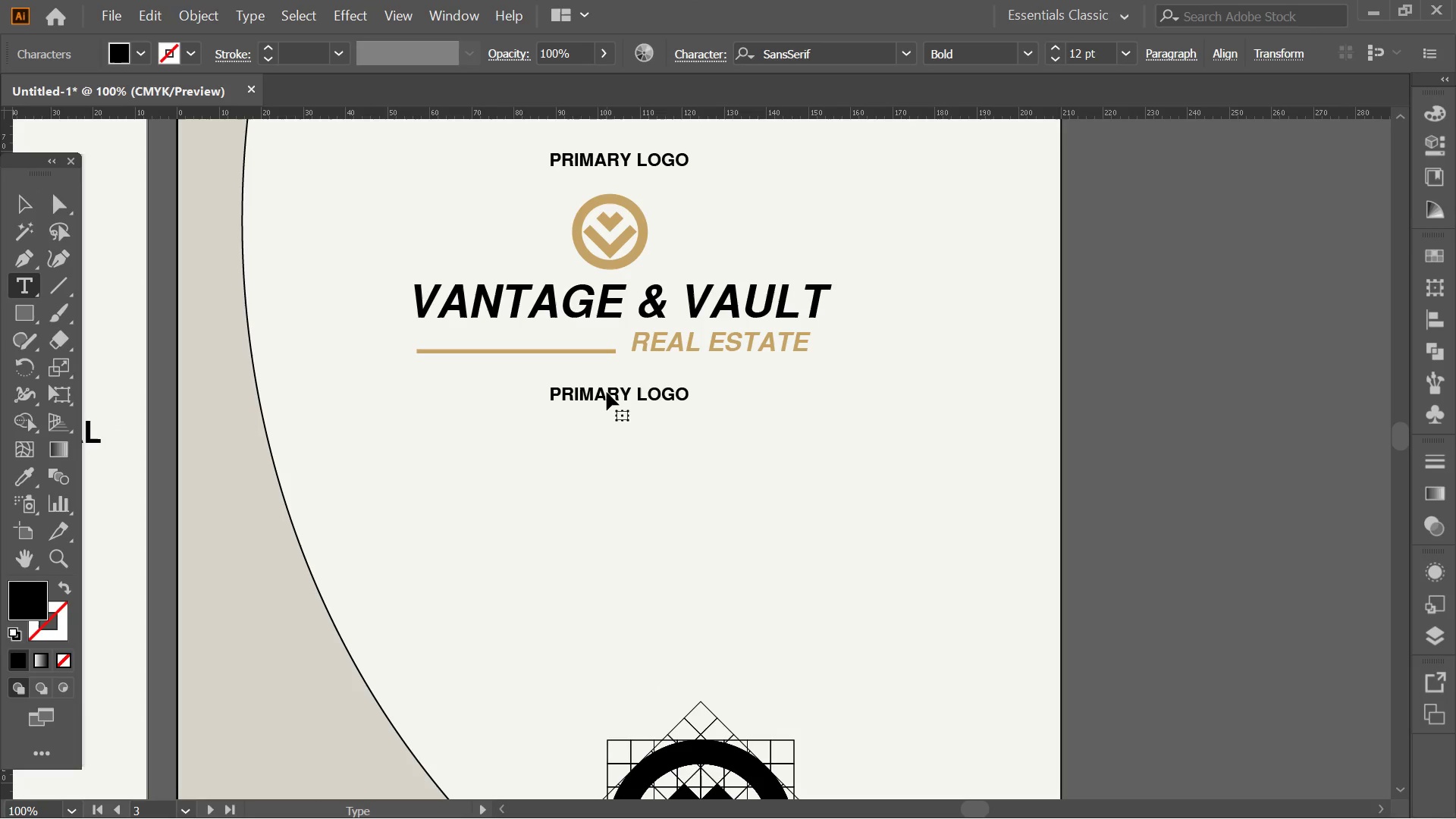 
triple_click([607, 392])
 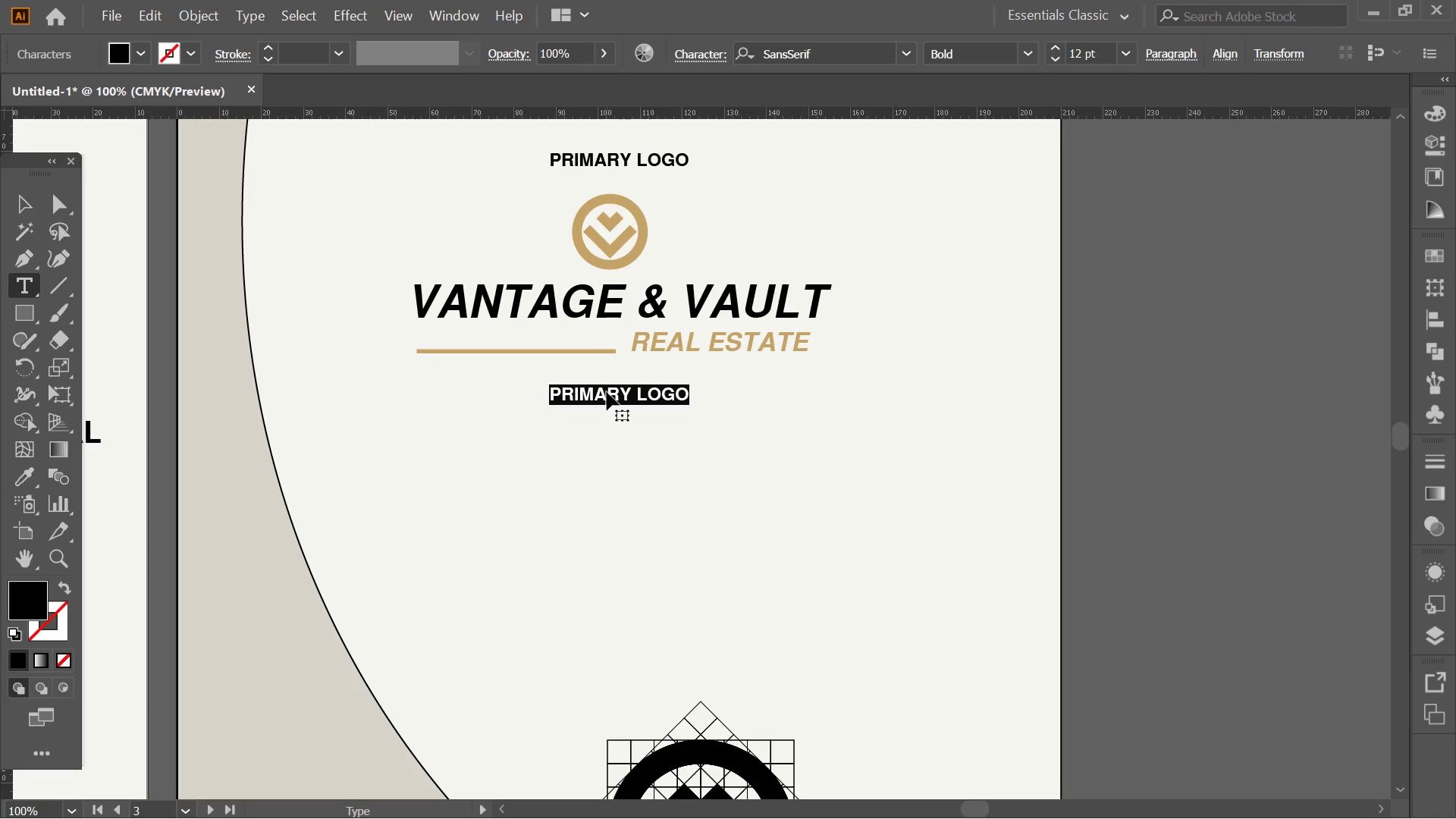 
type(SECONDARYMARK)
 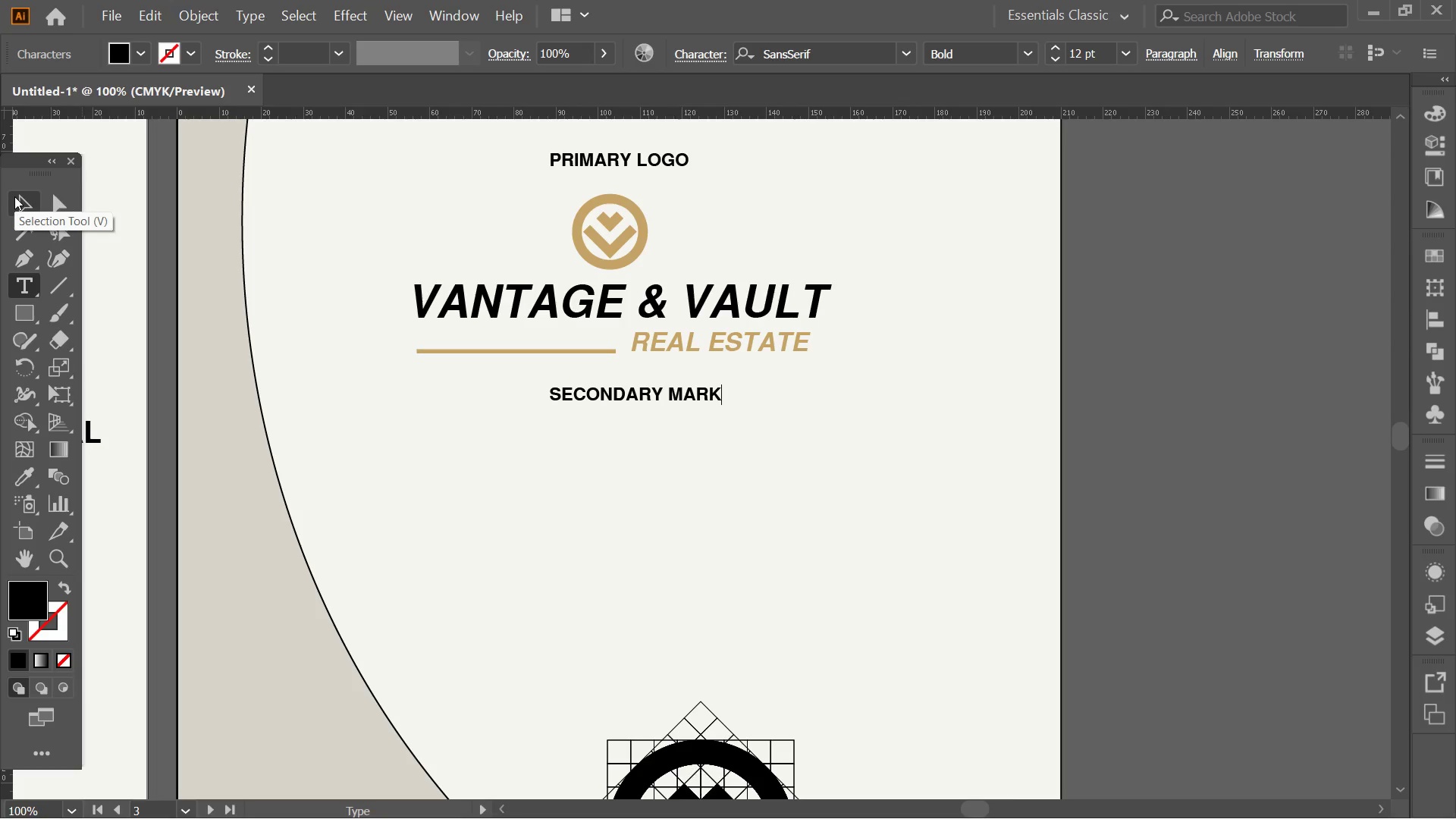 
left_click([14, 196])
 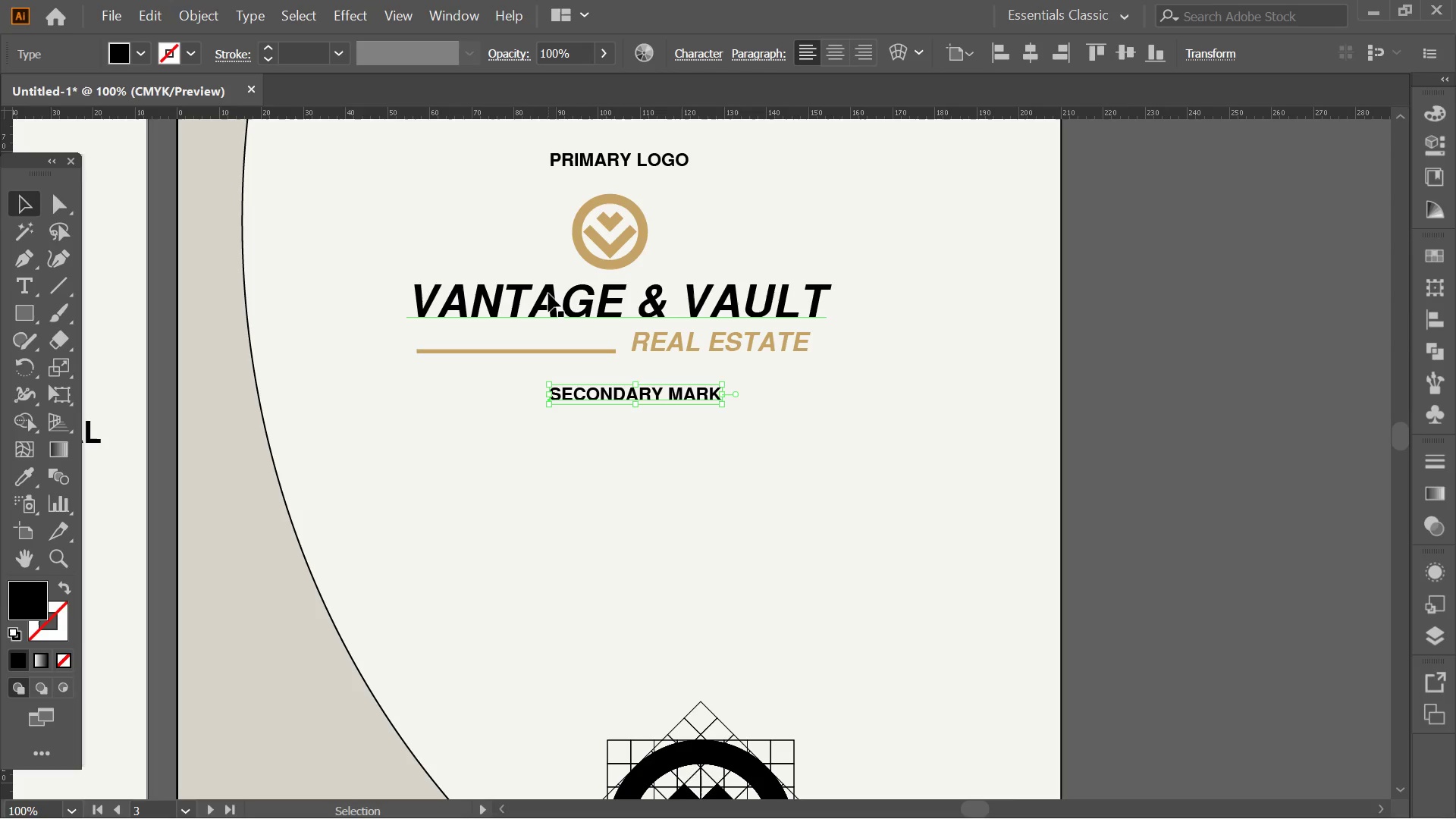 
hold_key(key=AltLeft, duration=0.58)
 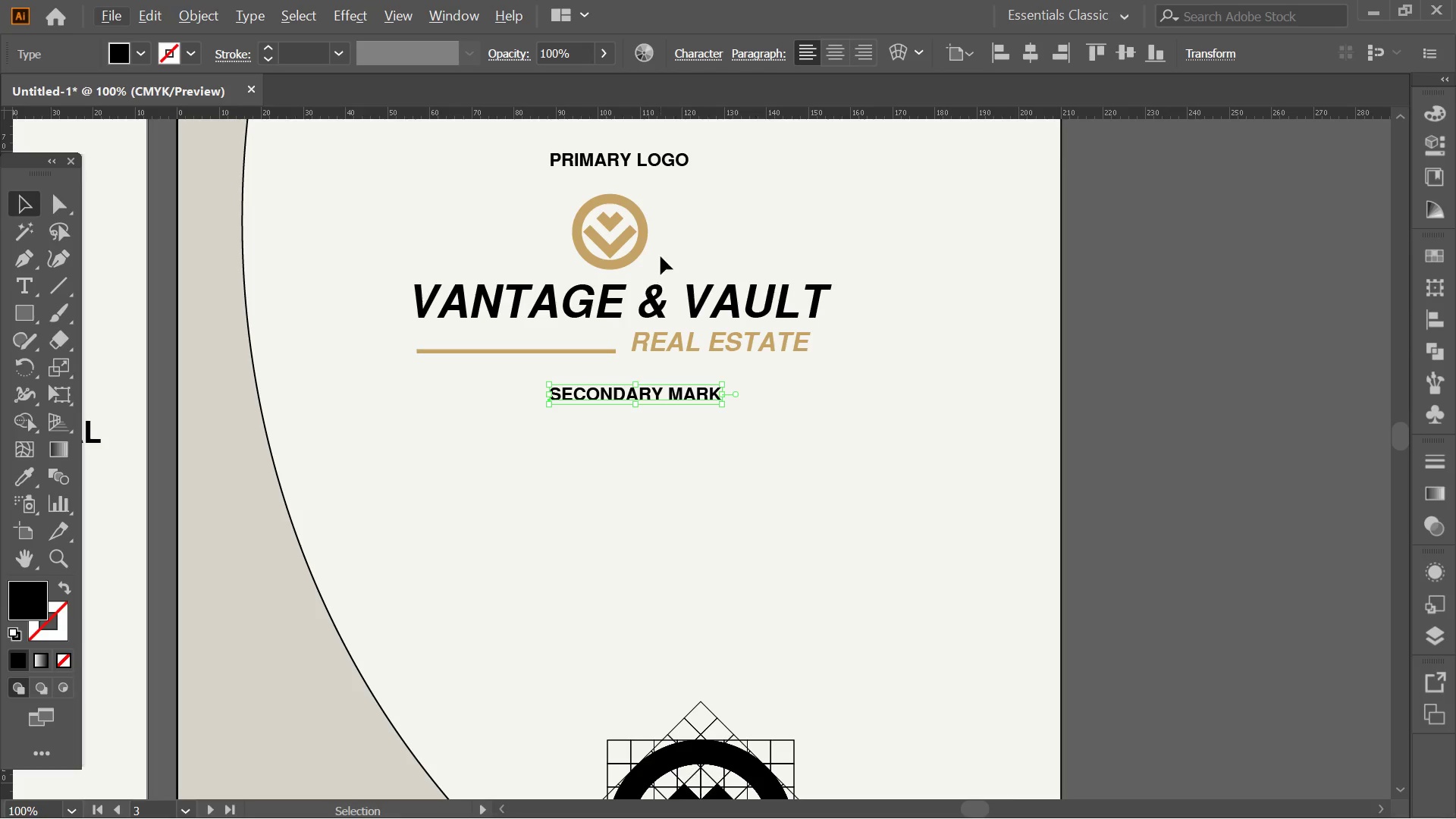 
left_click([642, 249])
 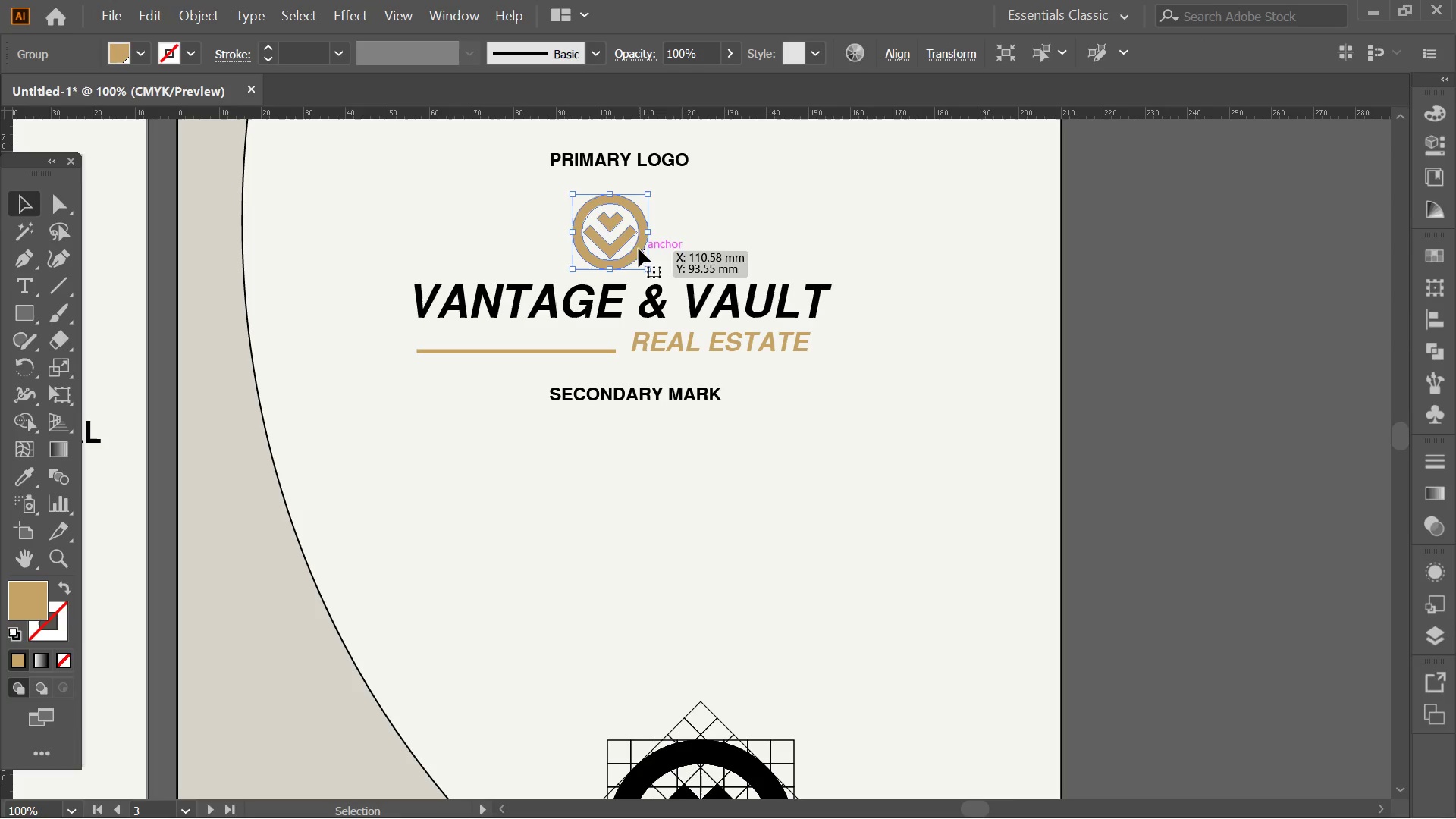 
hold_key(key=AltLeft, duration=1.03)
left_click_drag(start_coordinate=[624, 239], to_coordinate=[649, 506])
 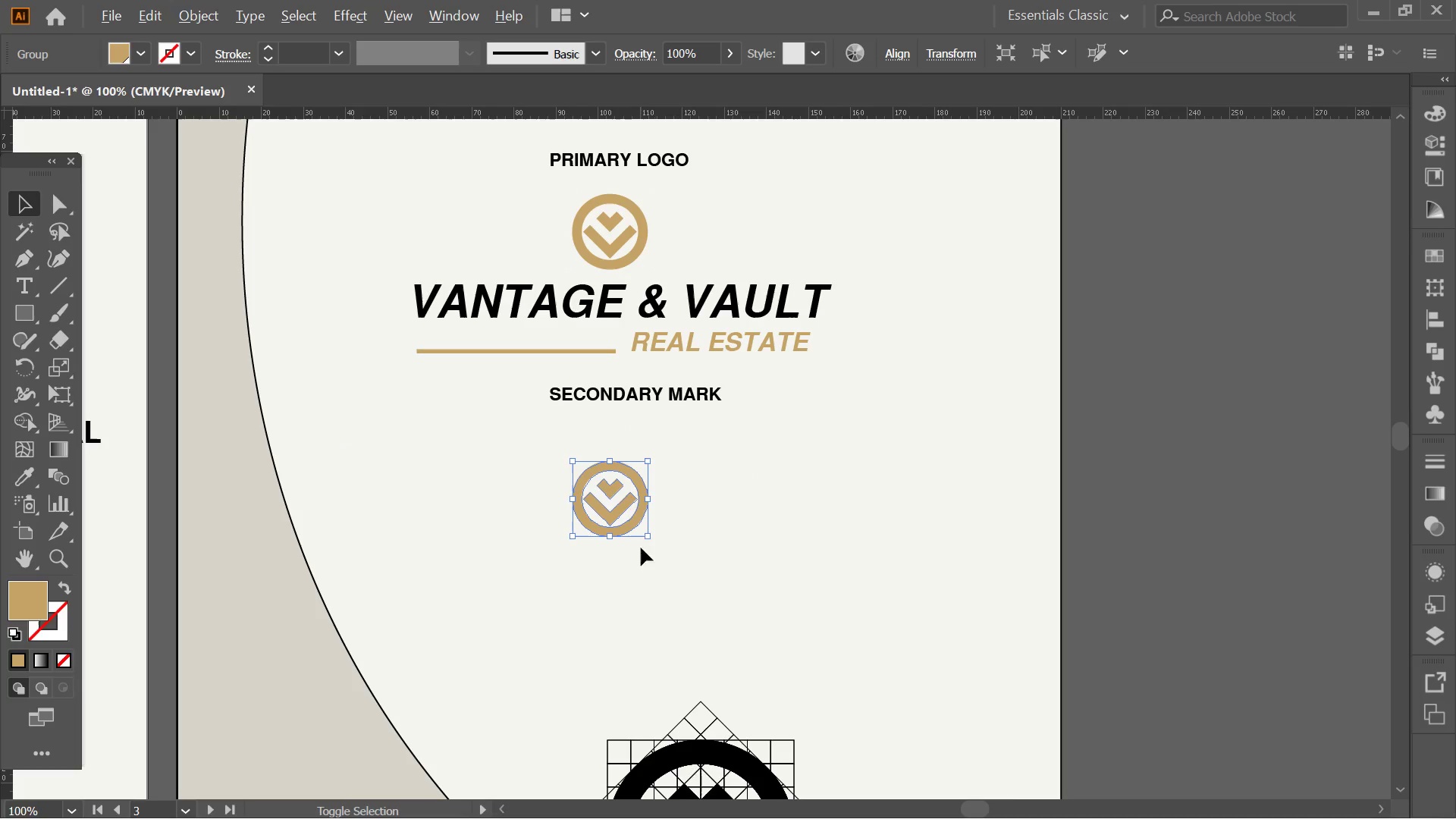 
hold_key(key=ShiftLeft, duration=0.59)
 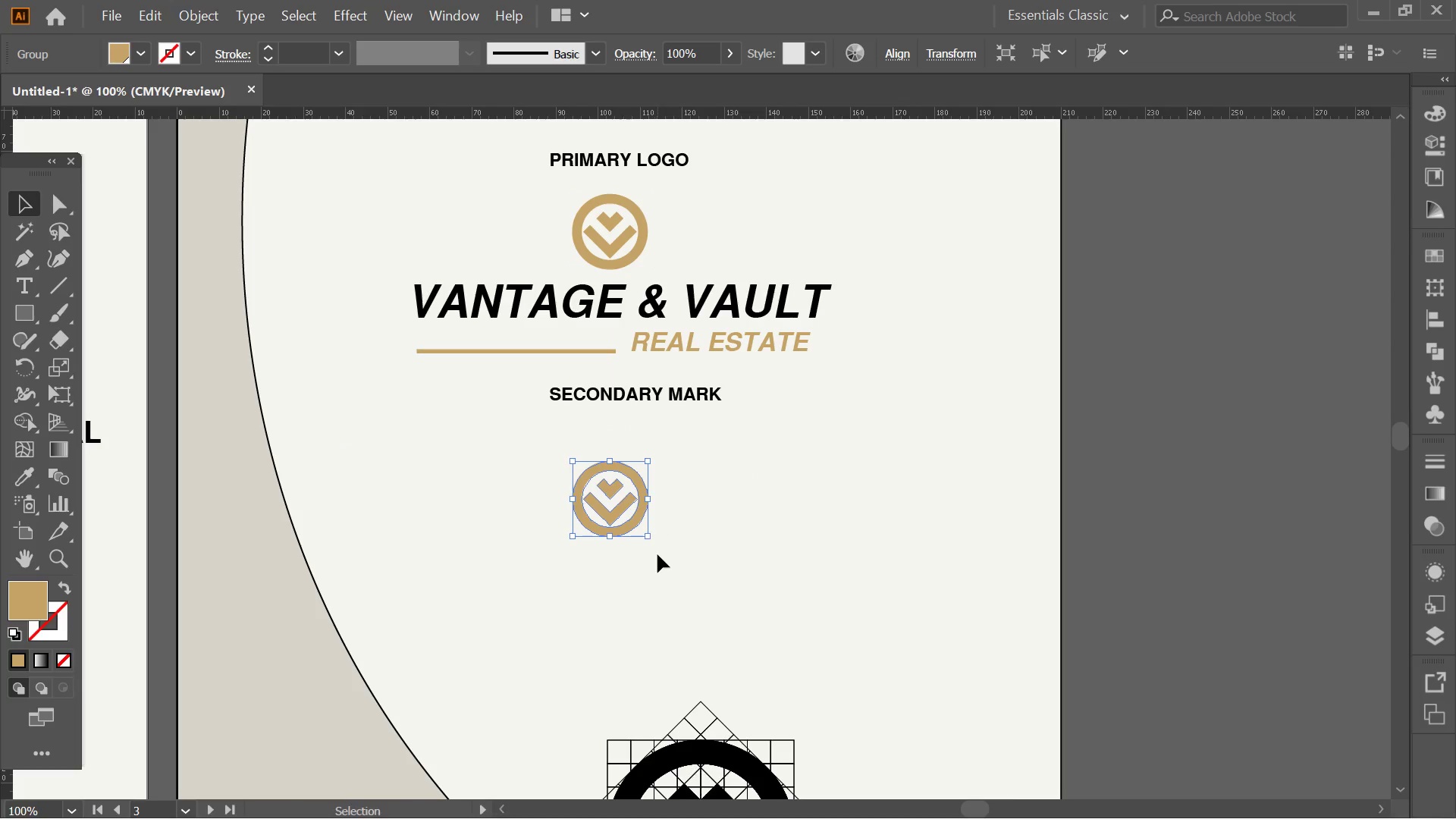 
hold_key(key=ShiftLeft, duration=1.95)
hold_key(key=AltLeft, duration=1.88)
left_click_drag(start_coordinate=[650, 536], to_coordinate=[715, 597])
 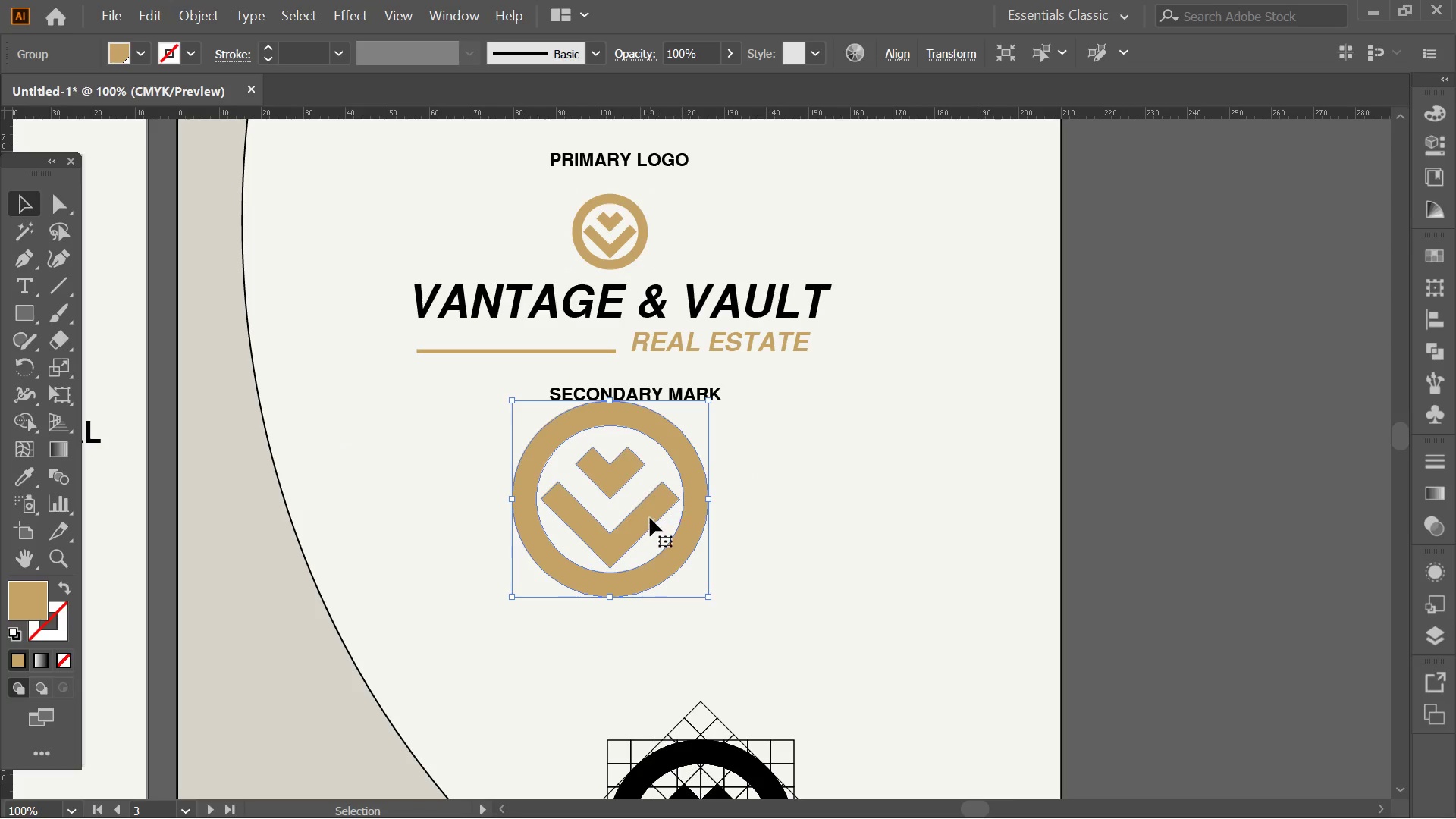 
left_click_drag(start_coordinate=[650, 518], to_coordinate=[674, 542])
 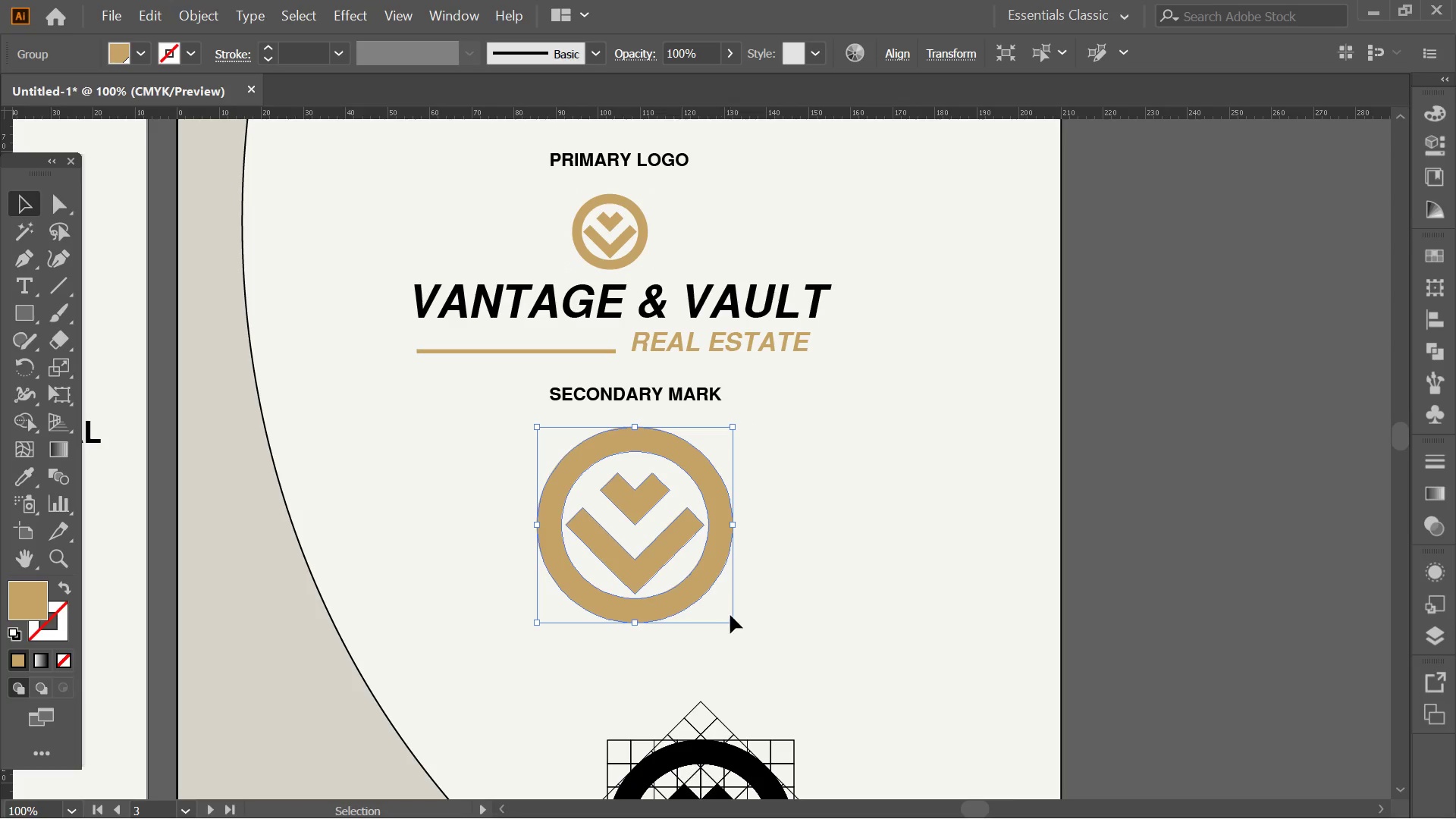 
hold_key(key=AltLeft, duration=0.97)
hold_key(key=ShiftLeft, duration=0.97)
left_click_drag(start_coordinate=[731, 623], to_coordinate=[726, 622])
 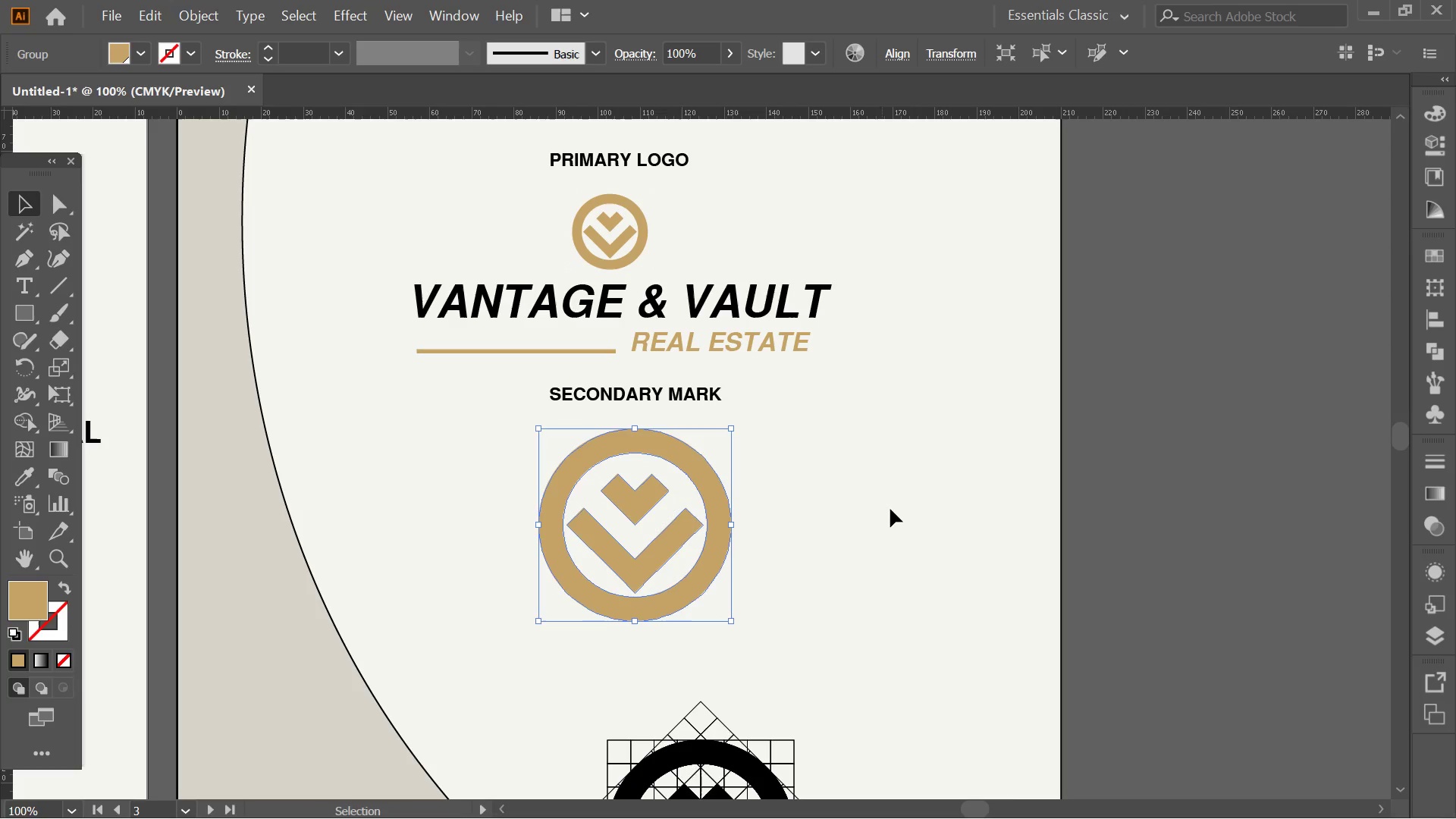 
left_click([899, 500])
 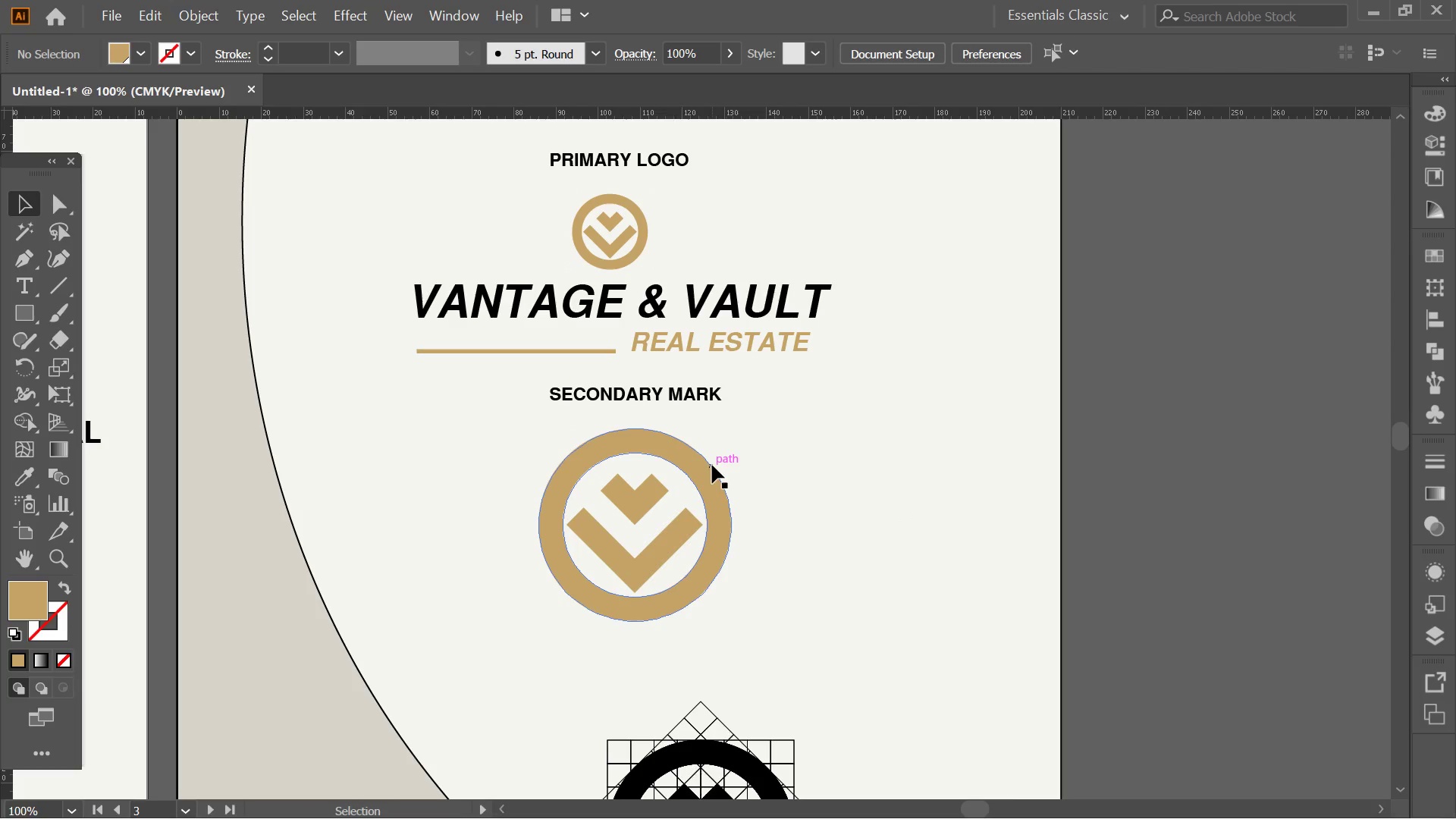 
key(Alt+AltLeft)
 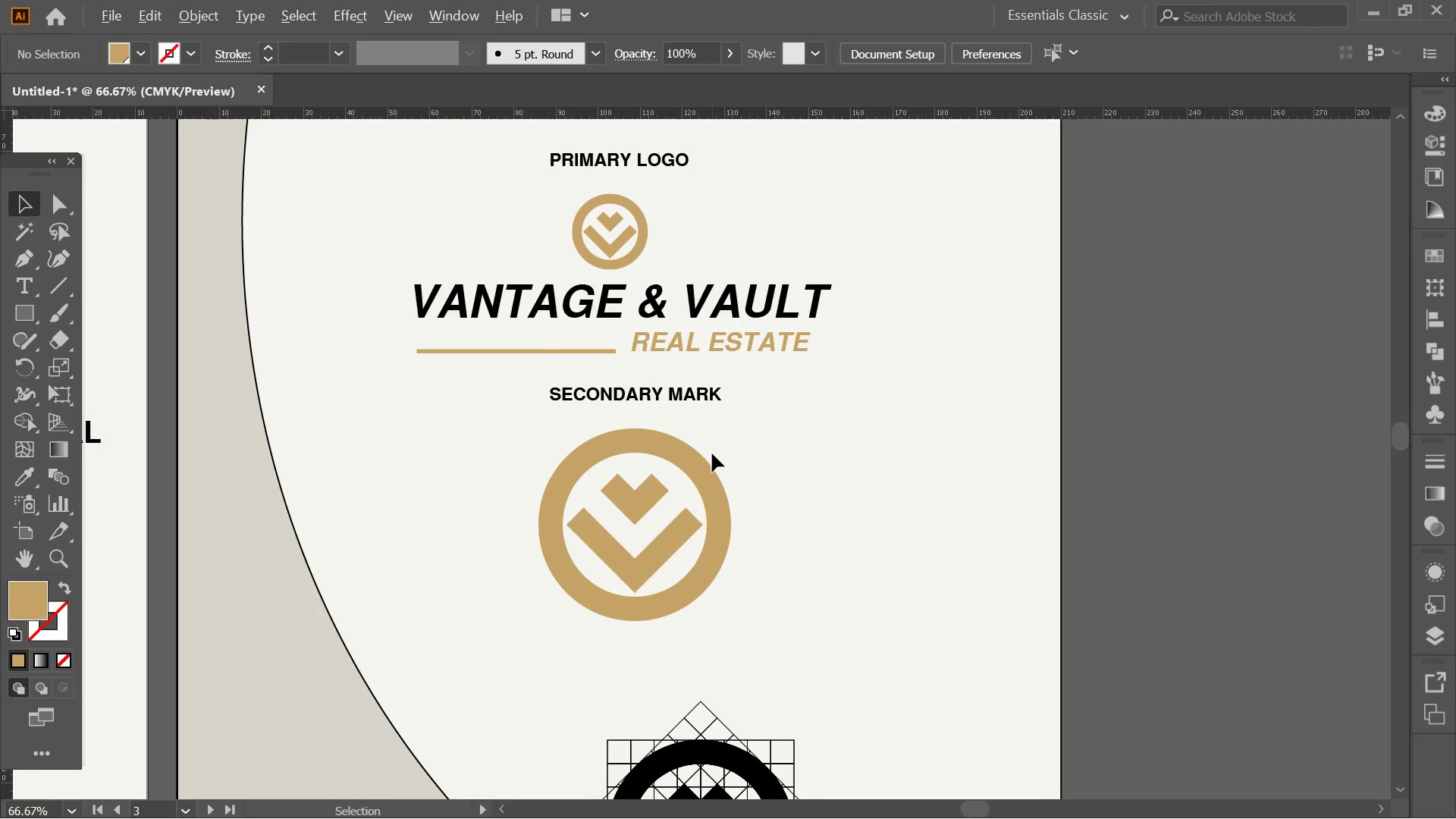 
hold_key(key=Space, duration=0.45)
 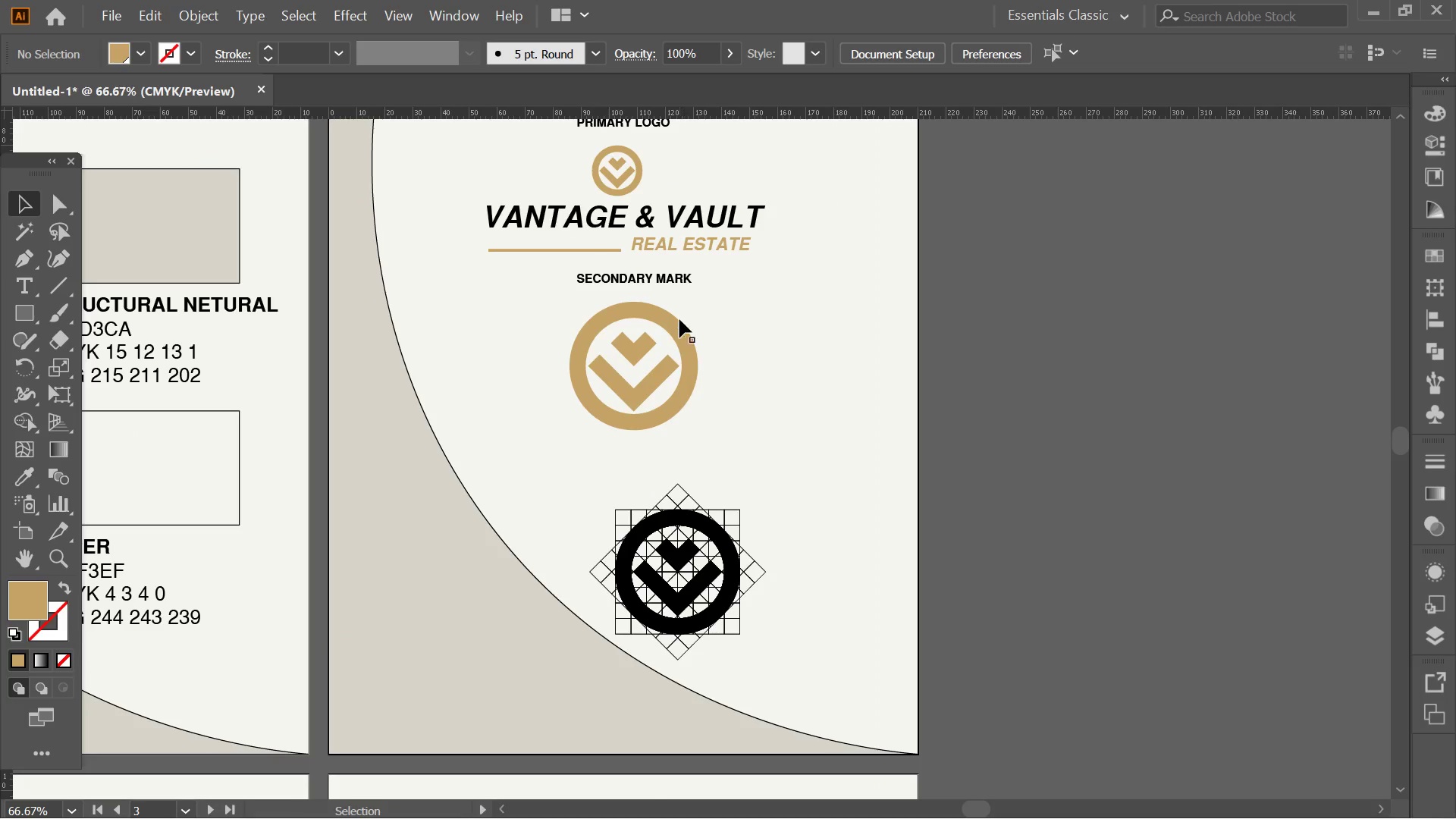 
left_click_drag(start_coordinate=[714, 452], to_coordinate=[689, 318])
 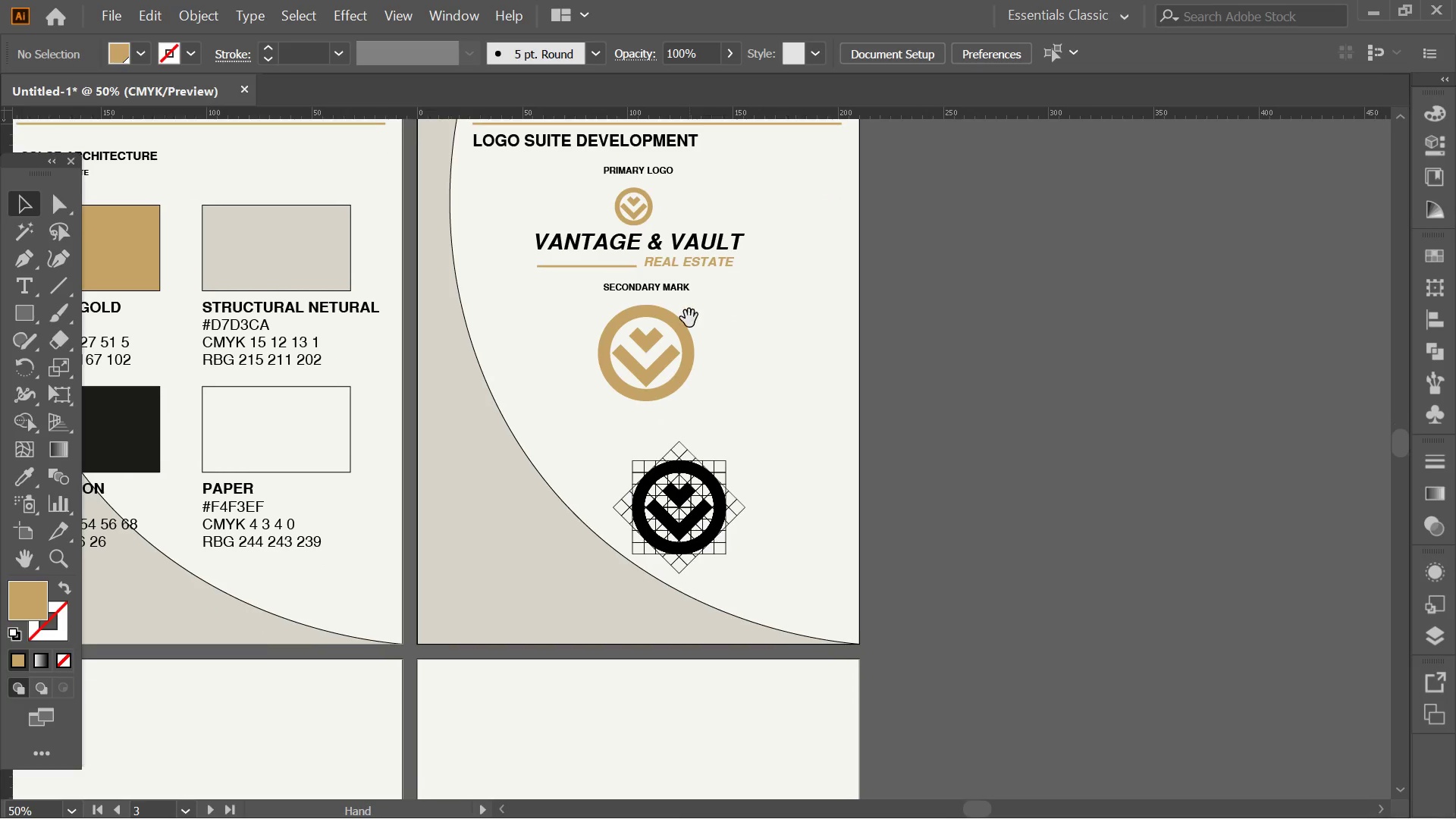 
scroll: coordinate [712, 453], scroll_direction: down, amount: 2.0
 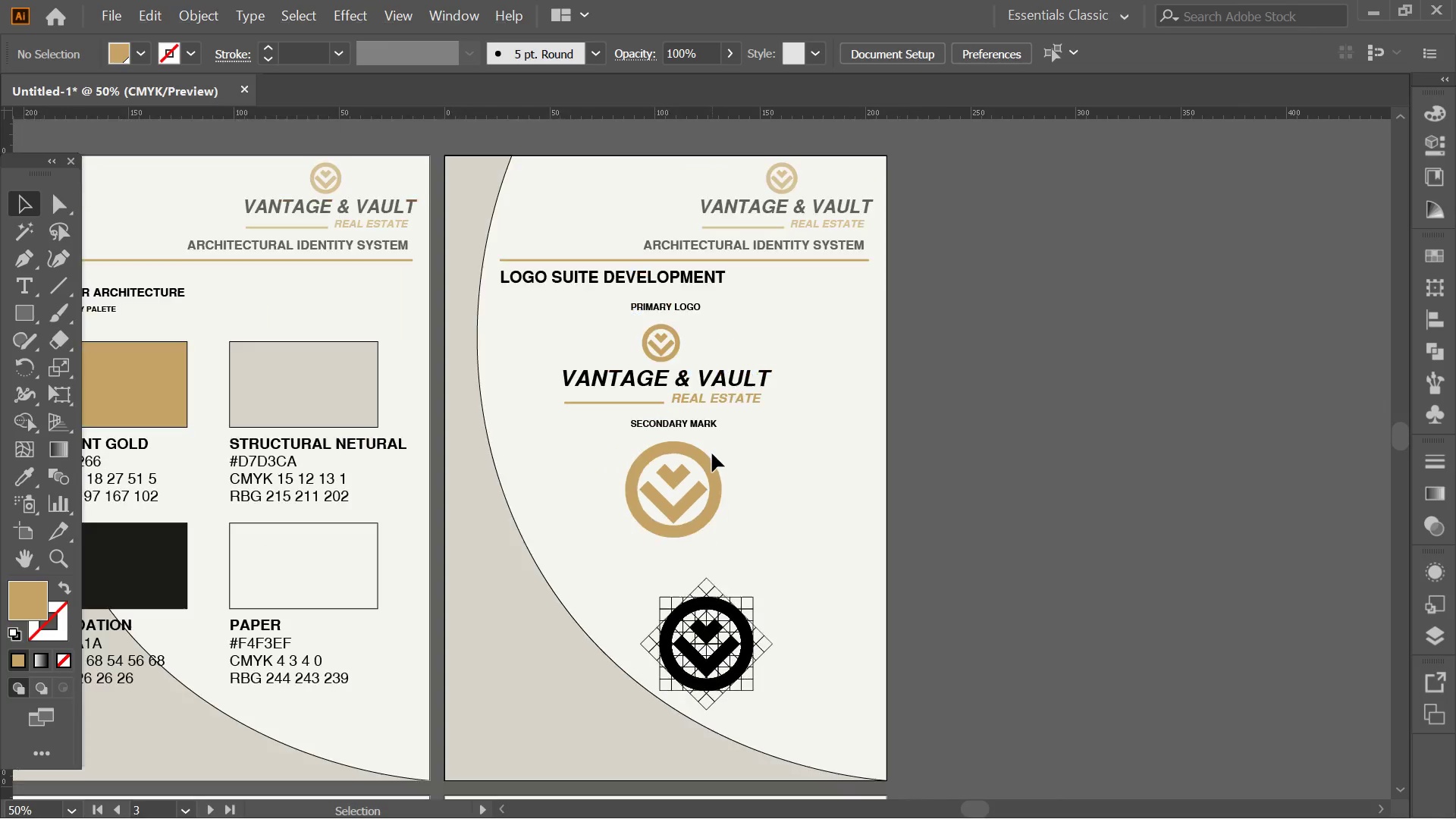 
key(Alt+AltLeft)
 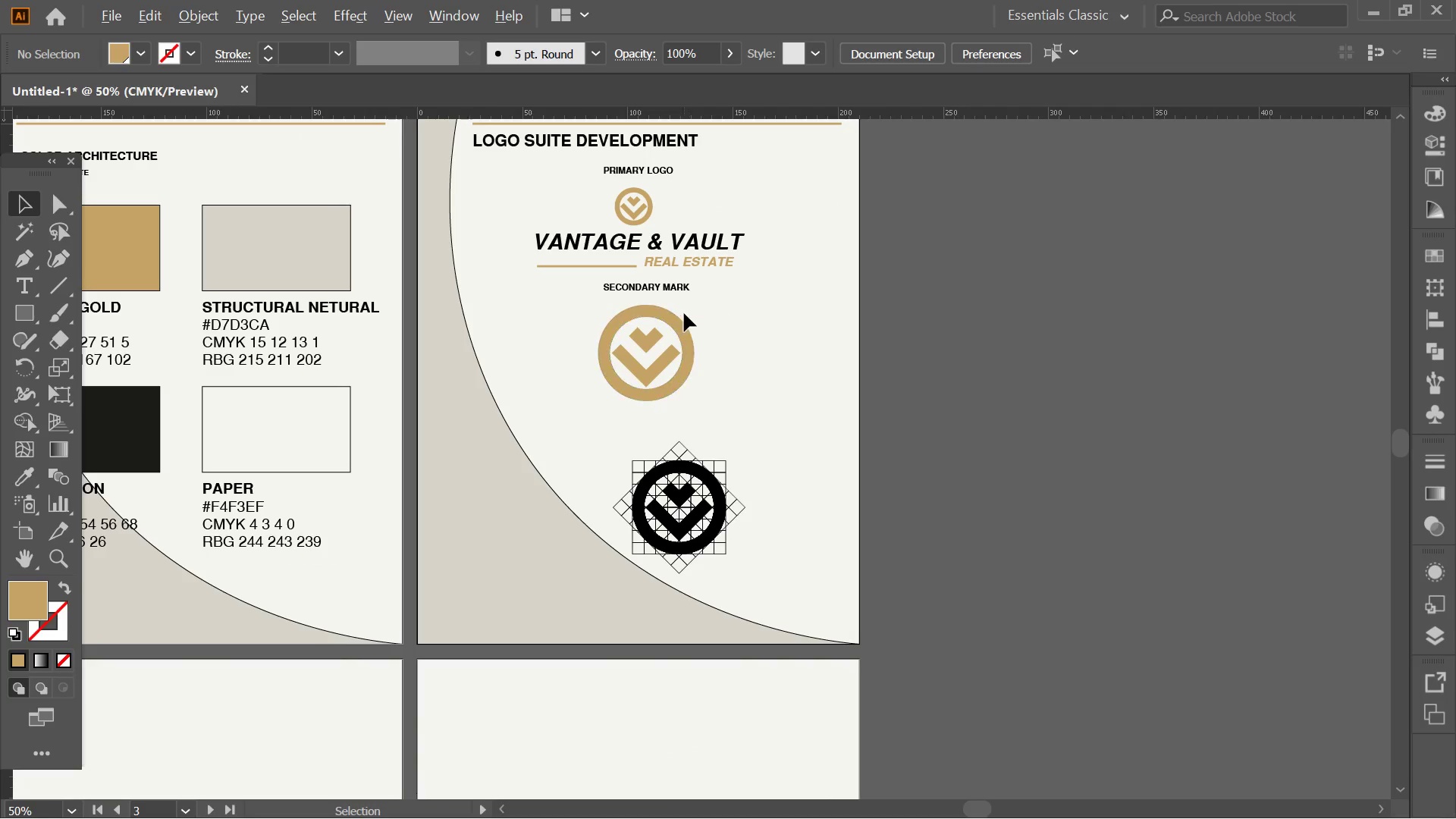 
scroll: coordinate [684, 313], scroll_direction: up, amount: 1.0
 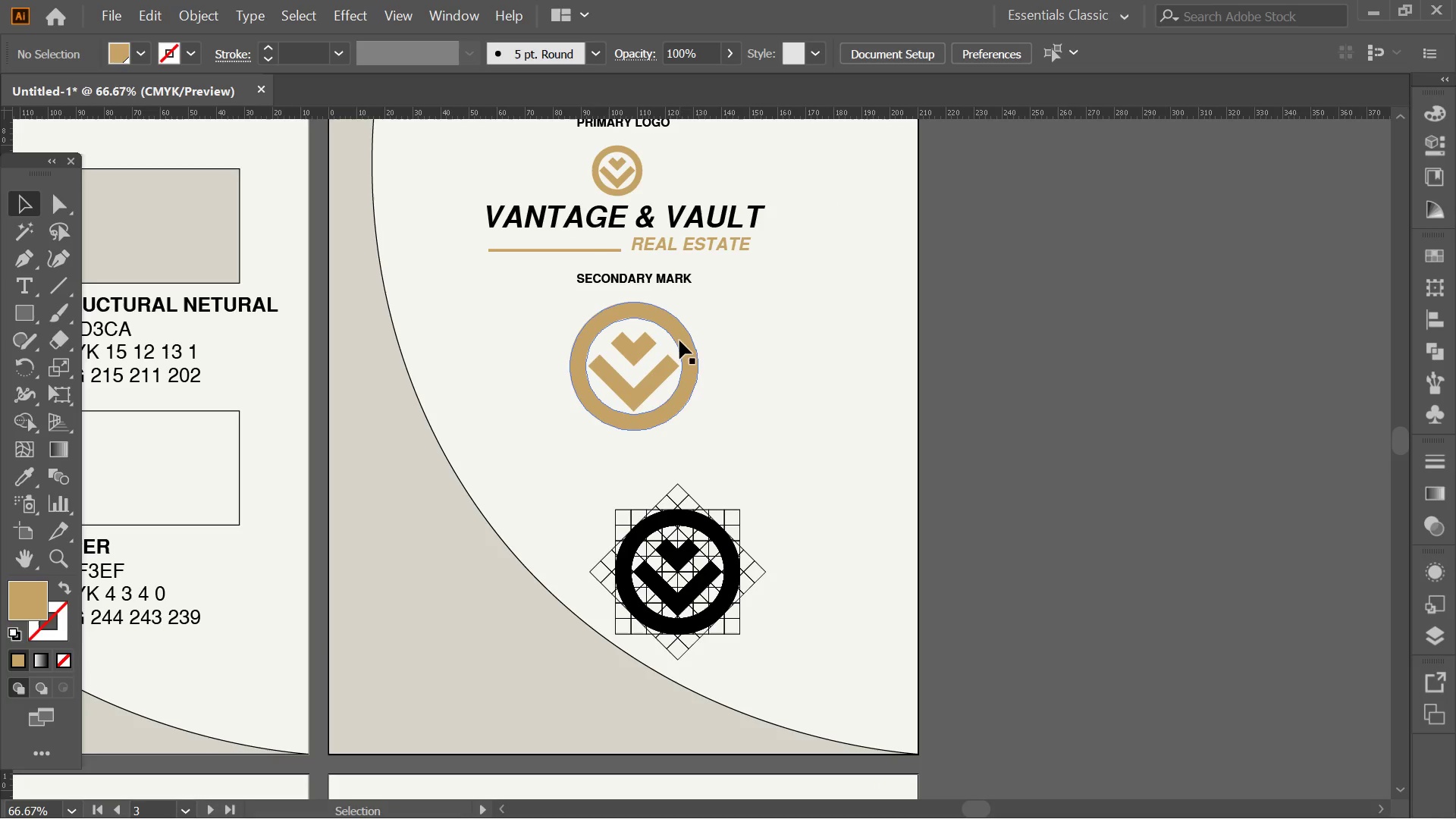 
left_click_drag(start_coordinate=[679, 340], to_coordinate=[864, 351])
 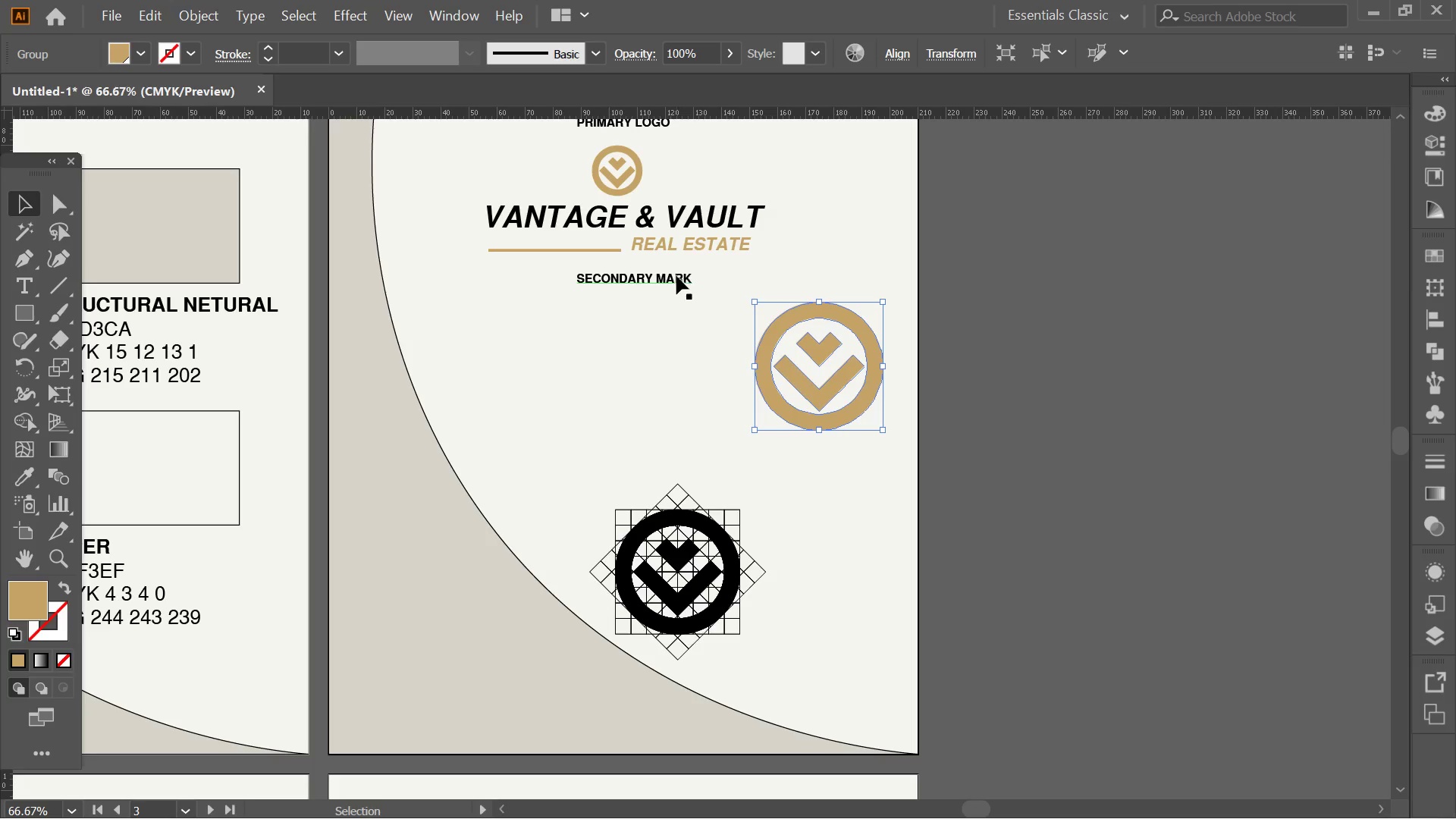 
hold_key(key=ShiftLeft, duration=0.62)
 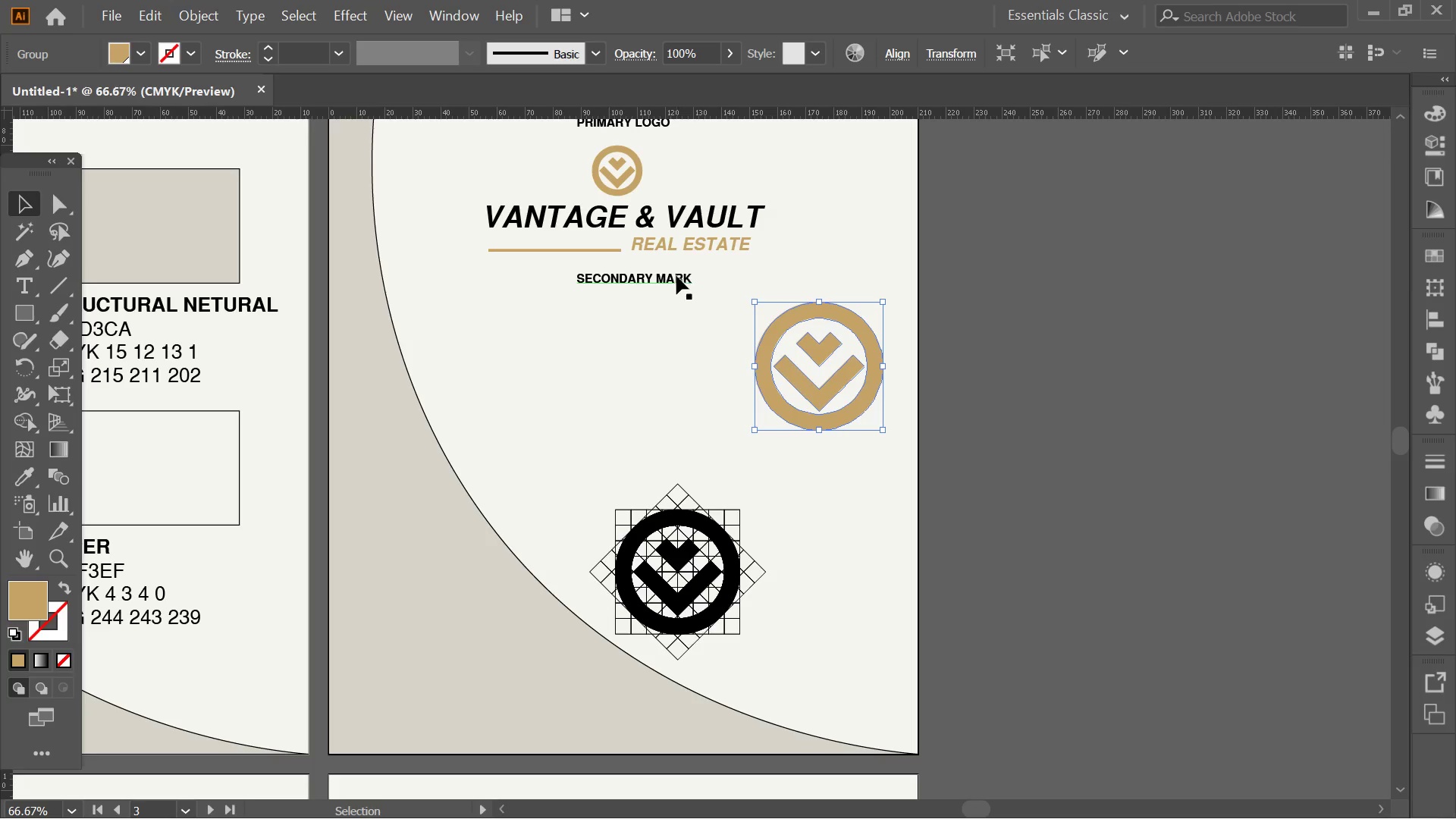 
left_click_drag(start_coordinate=[676, 276], to_coordinate=[794, 276])
 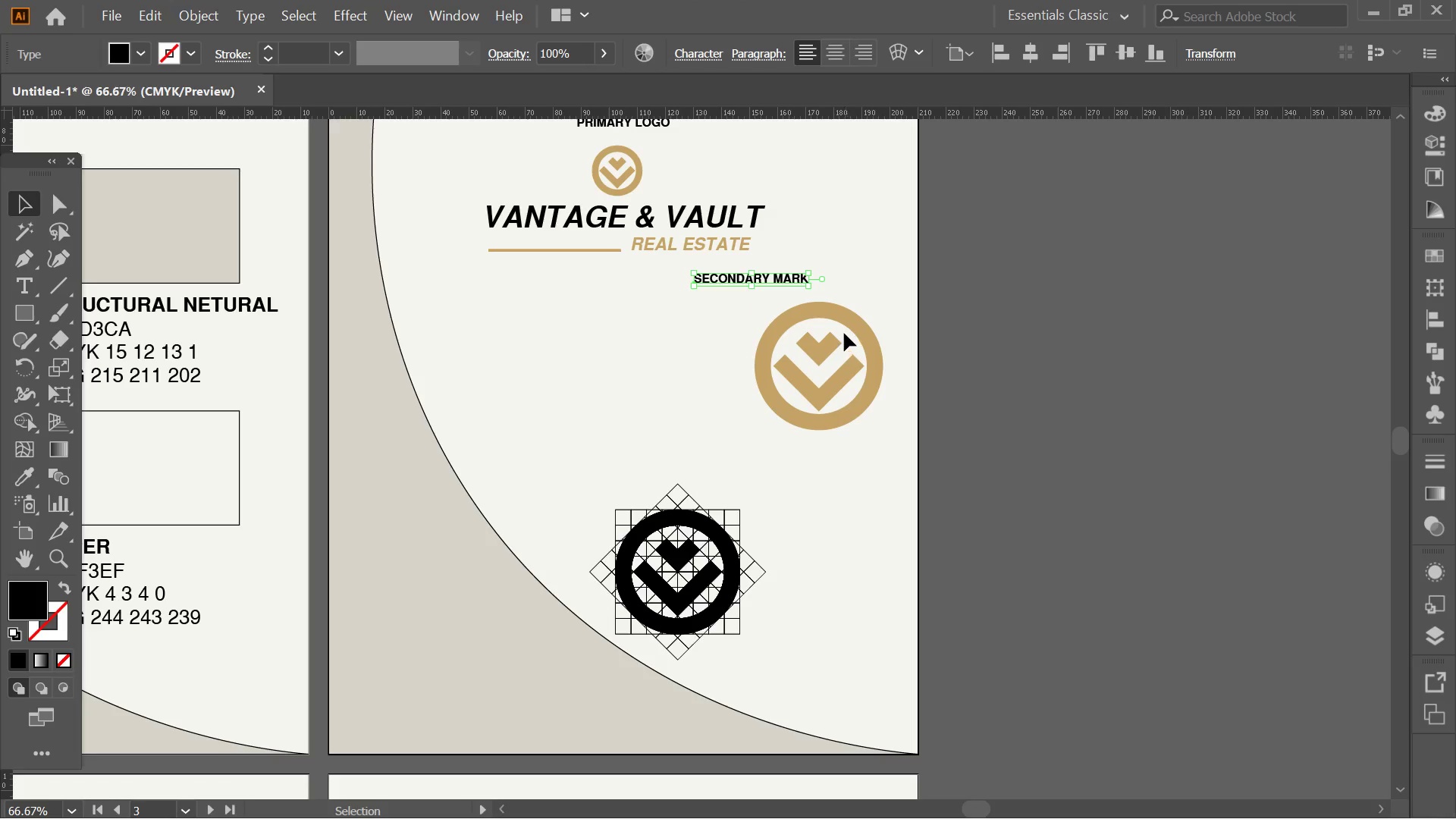 
hold_key(key=ShiftLeft, duration=0.8)
 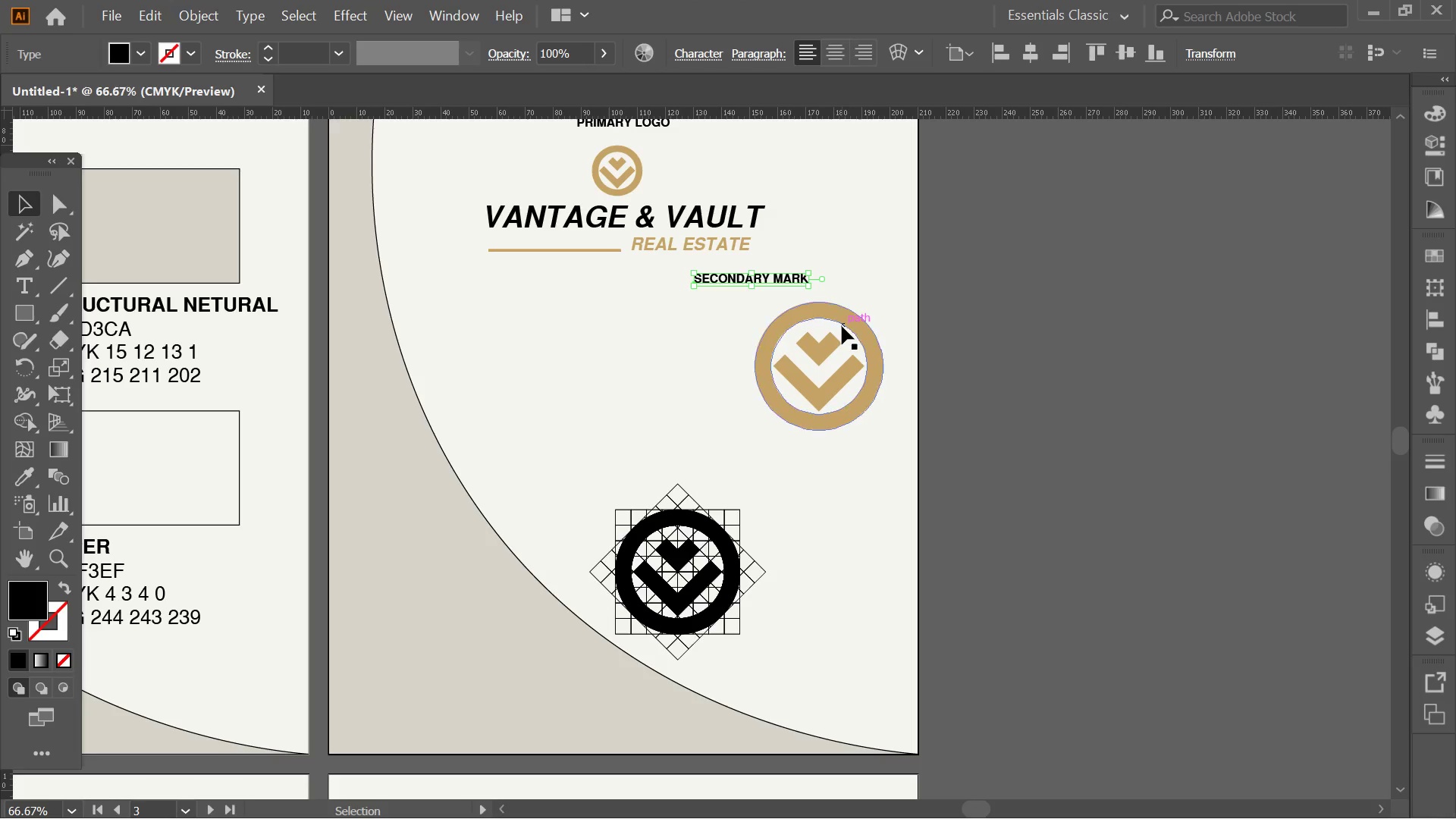 
left_click_drag(start_coordinate=[840, 325], to_coordinate=[783, 329])
 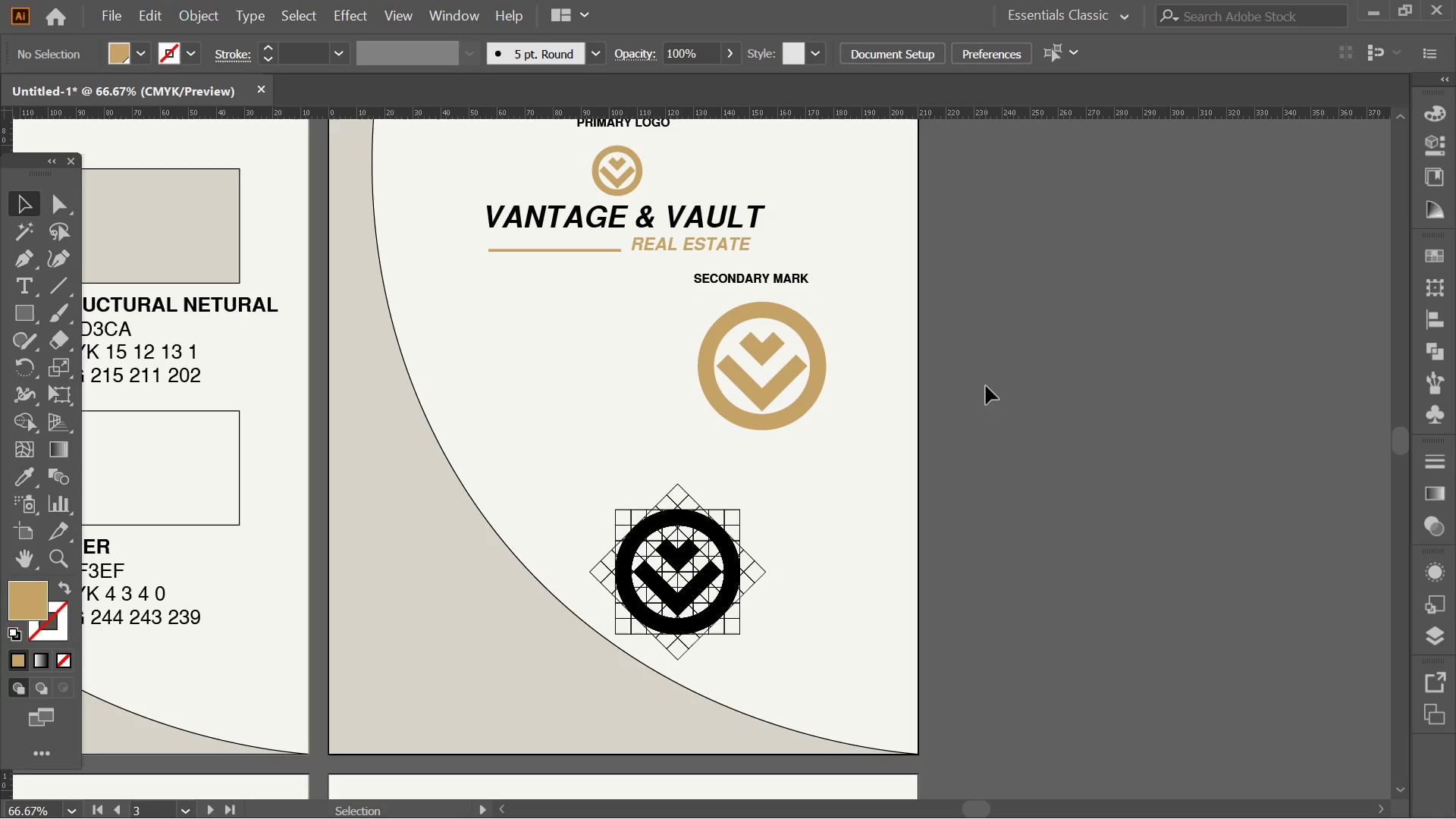 
hold_key(key=ShiftLeft, duration=0.64)
 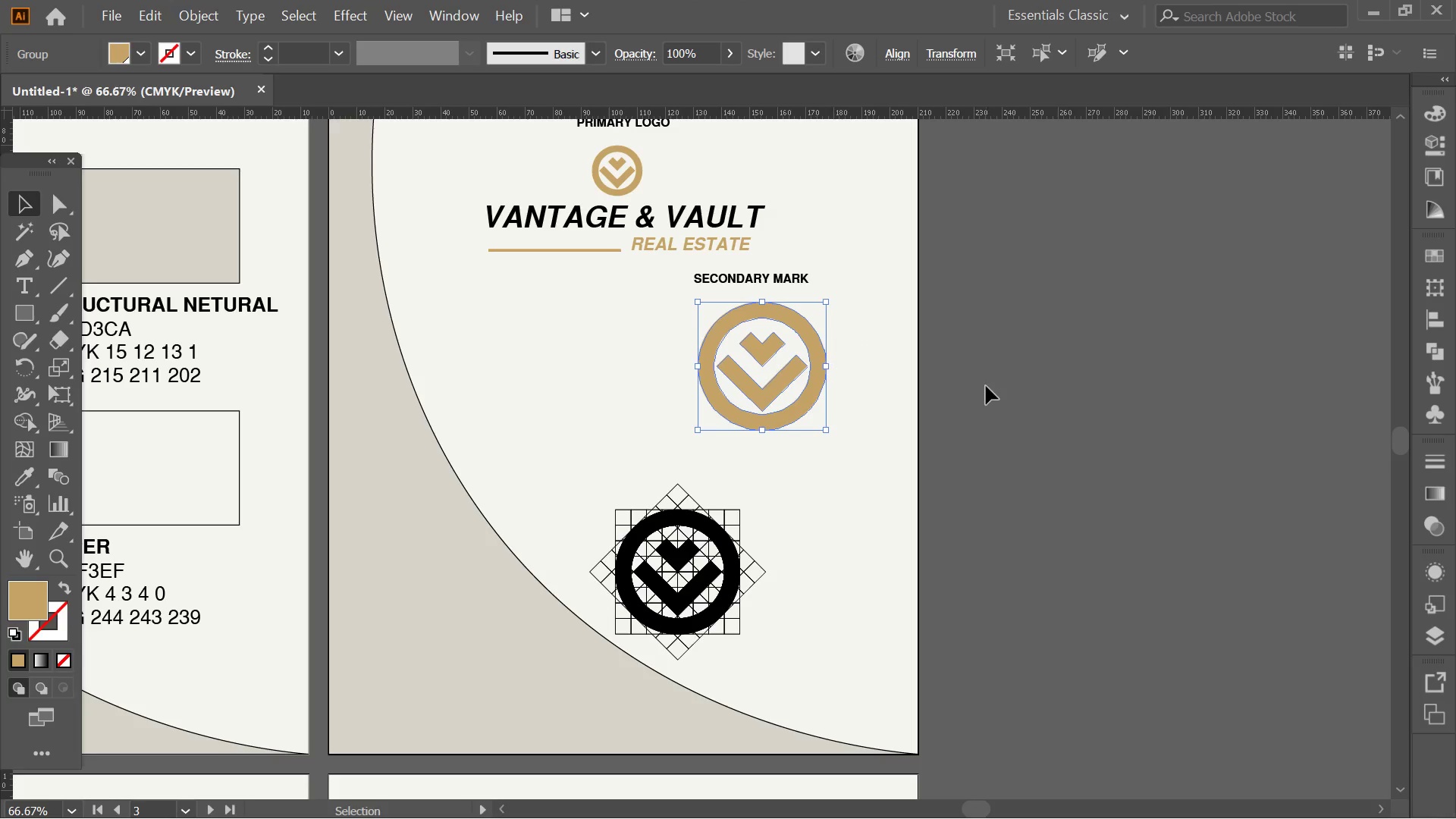 
left_click([986, 386])
 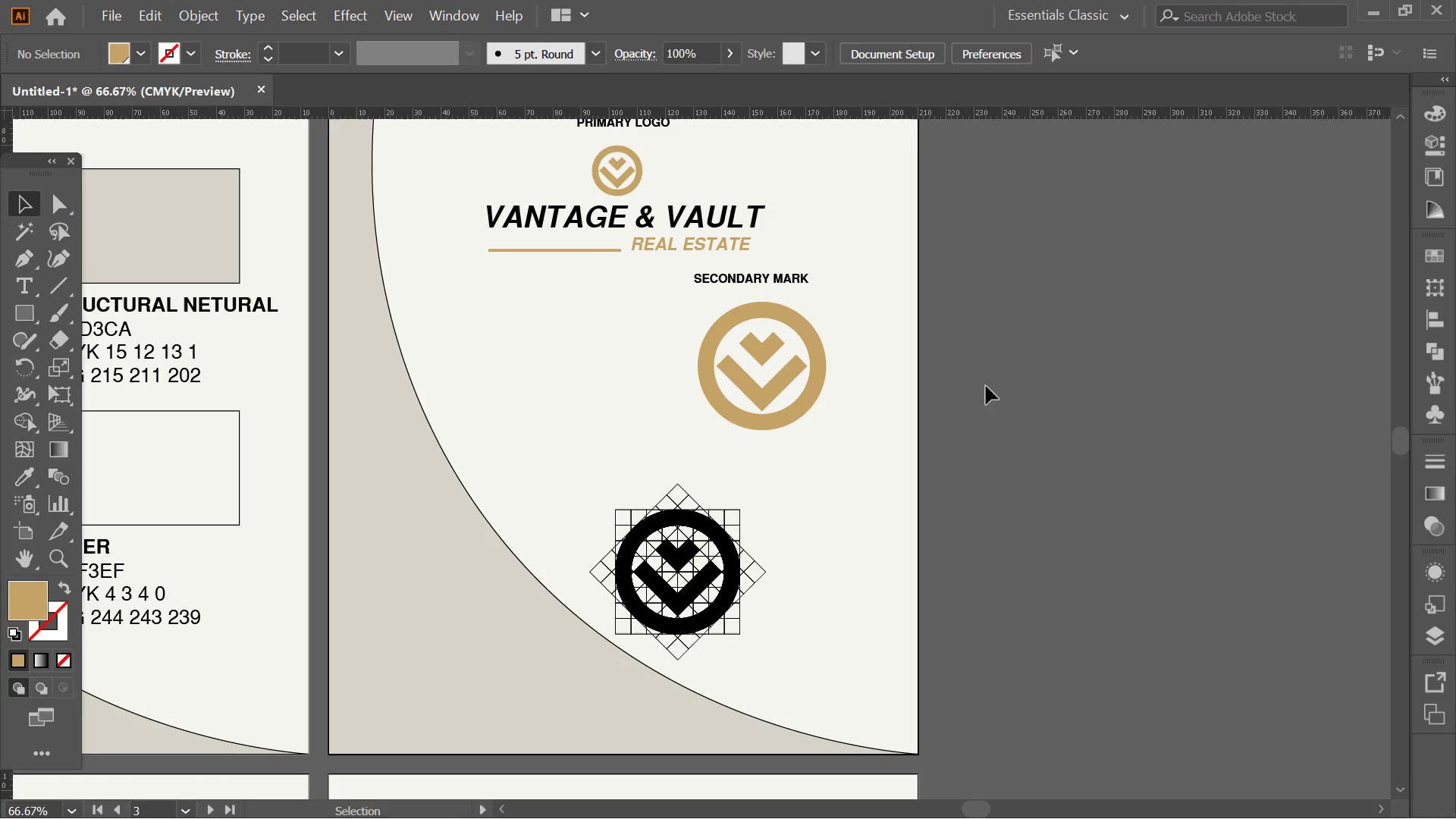 
key(Alt+AltLeft)
 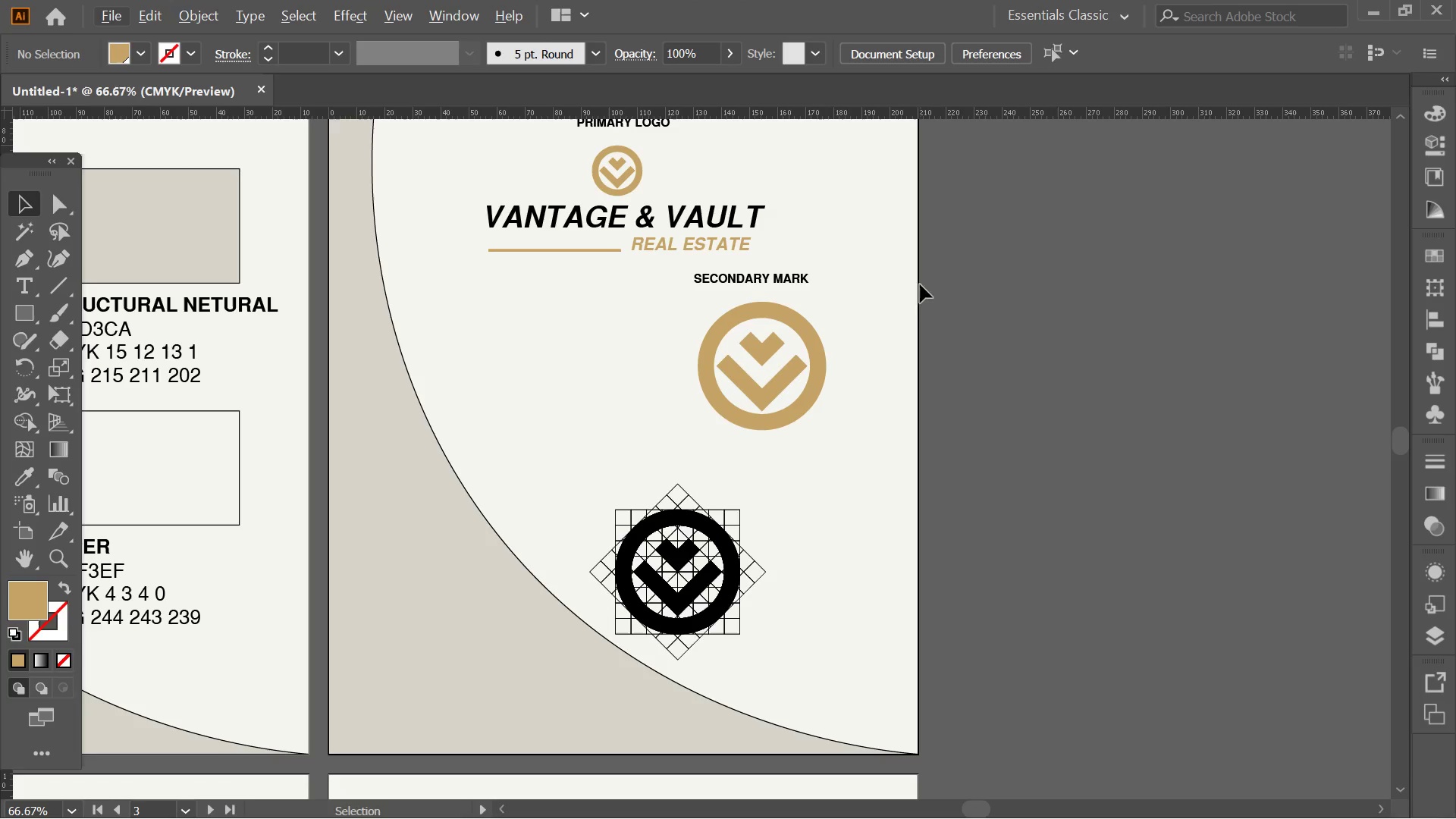 
hold_key(key=Space, duration=0.45)
 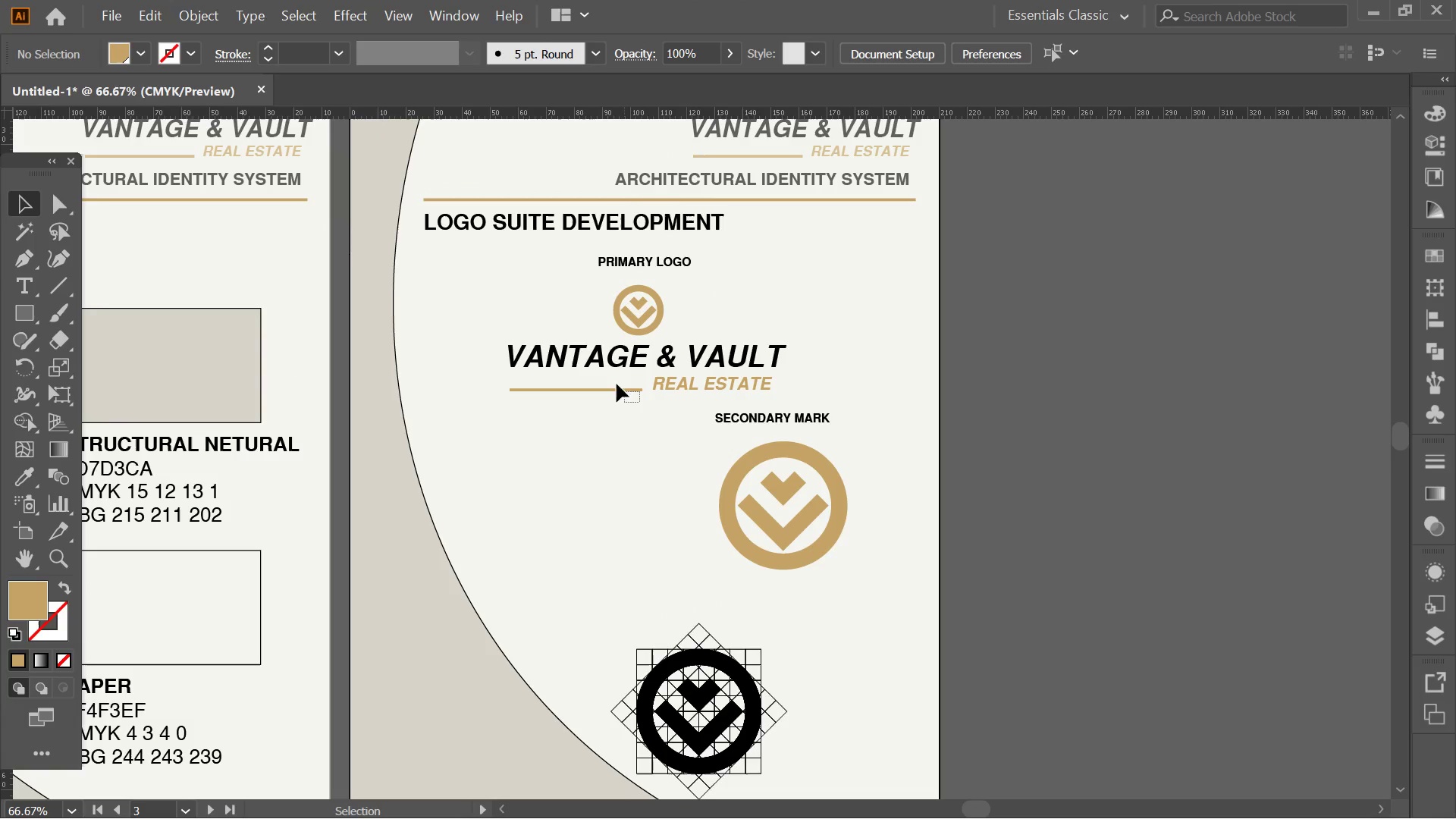 
left_click_drag(start_coordinate=[899, 262], to_coordinate=[918, 397])
 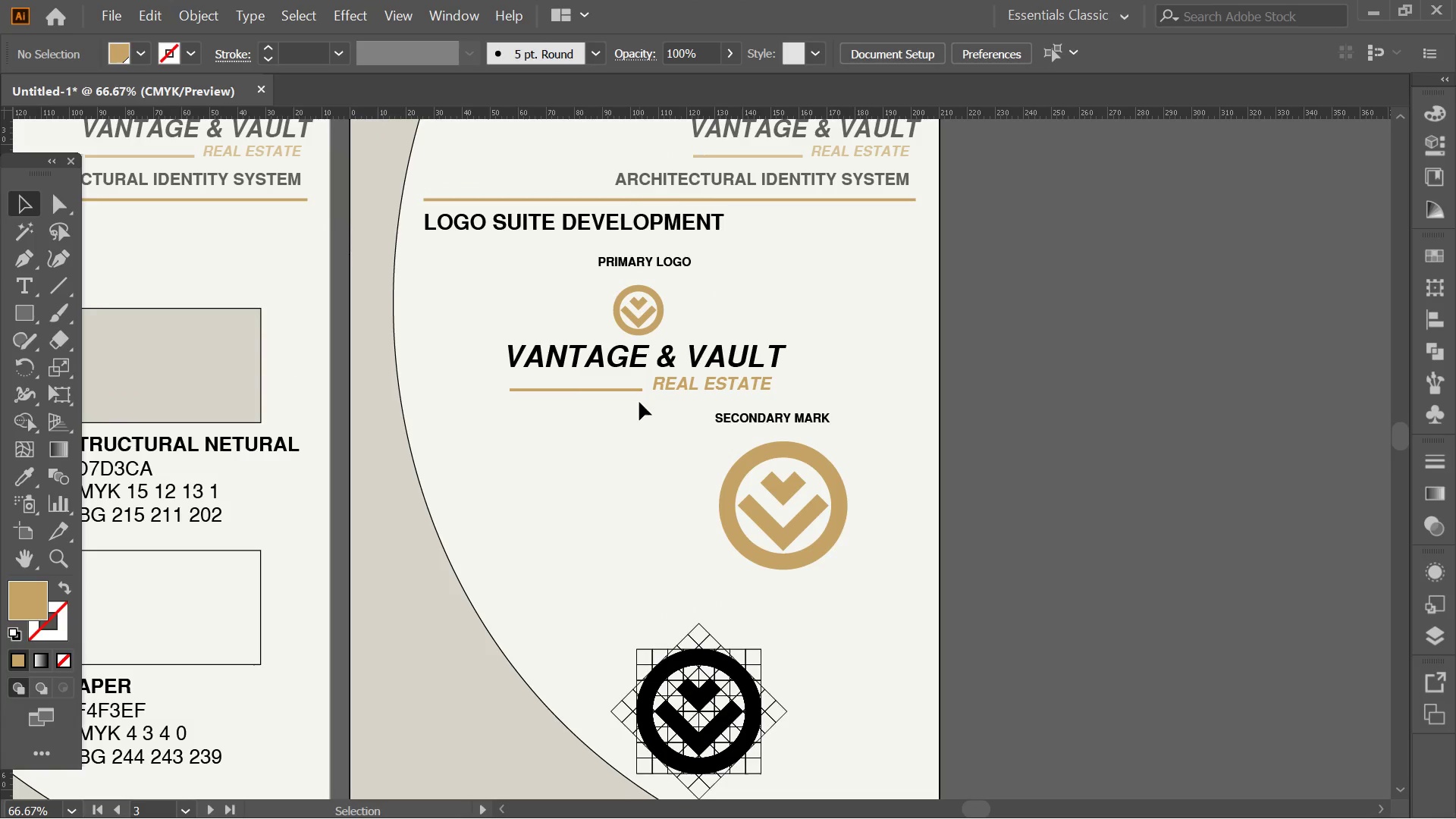 
left_click_drag(start_coordinate=[639, 402], to_coordinate=[512, 256])
 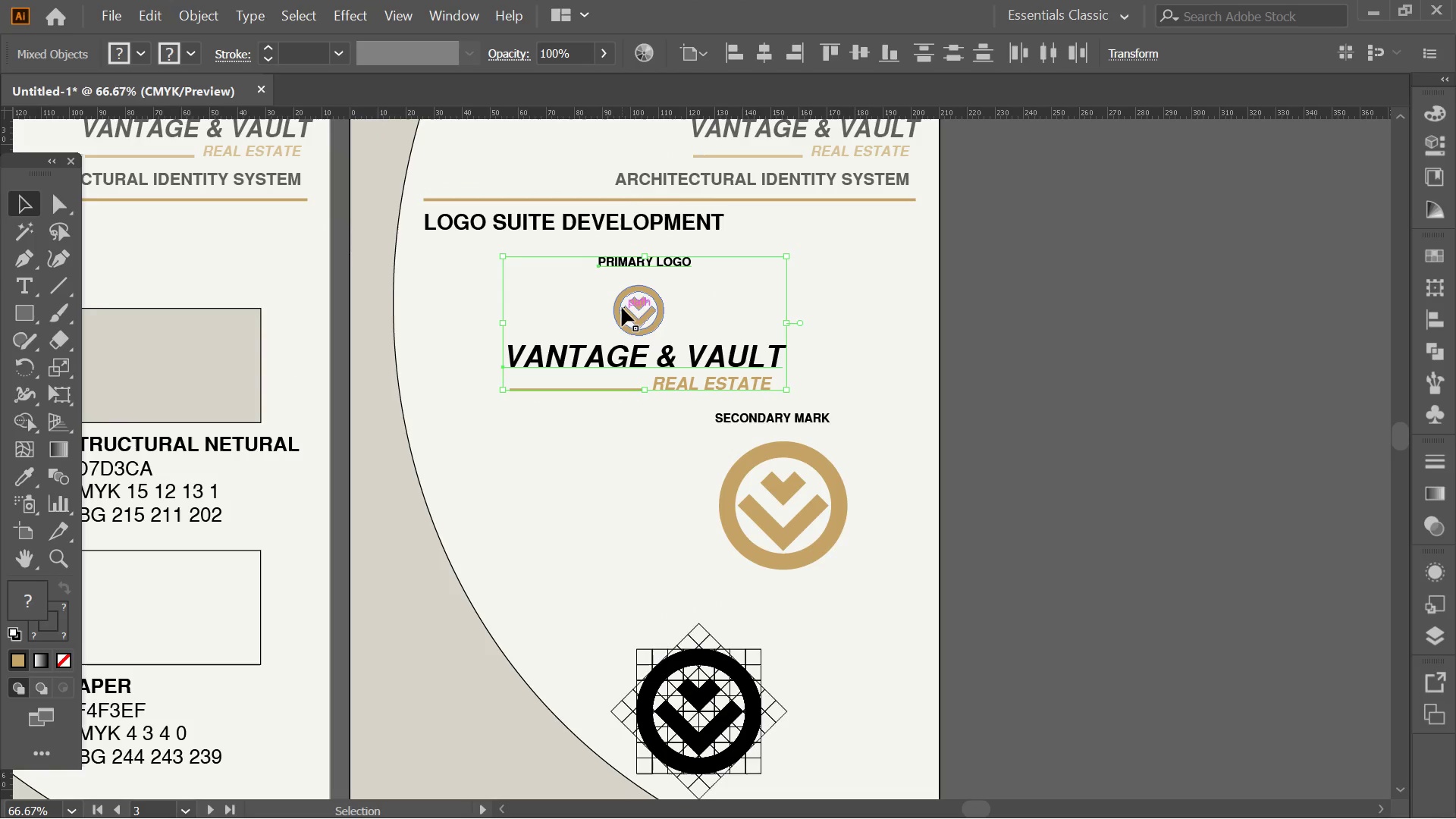 
left_click_drag(start_coordinate=[620, 308], to_coordinate=[754, 297])
 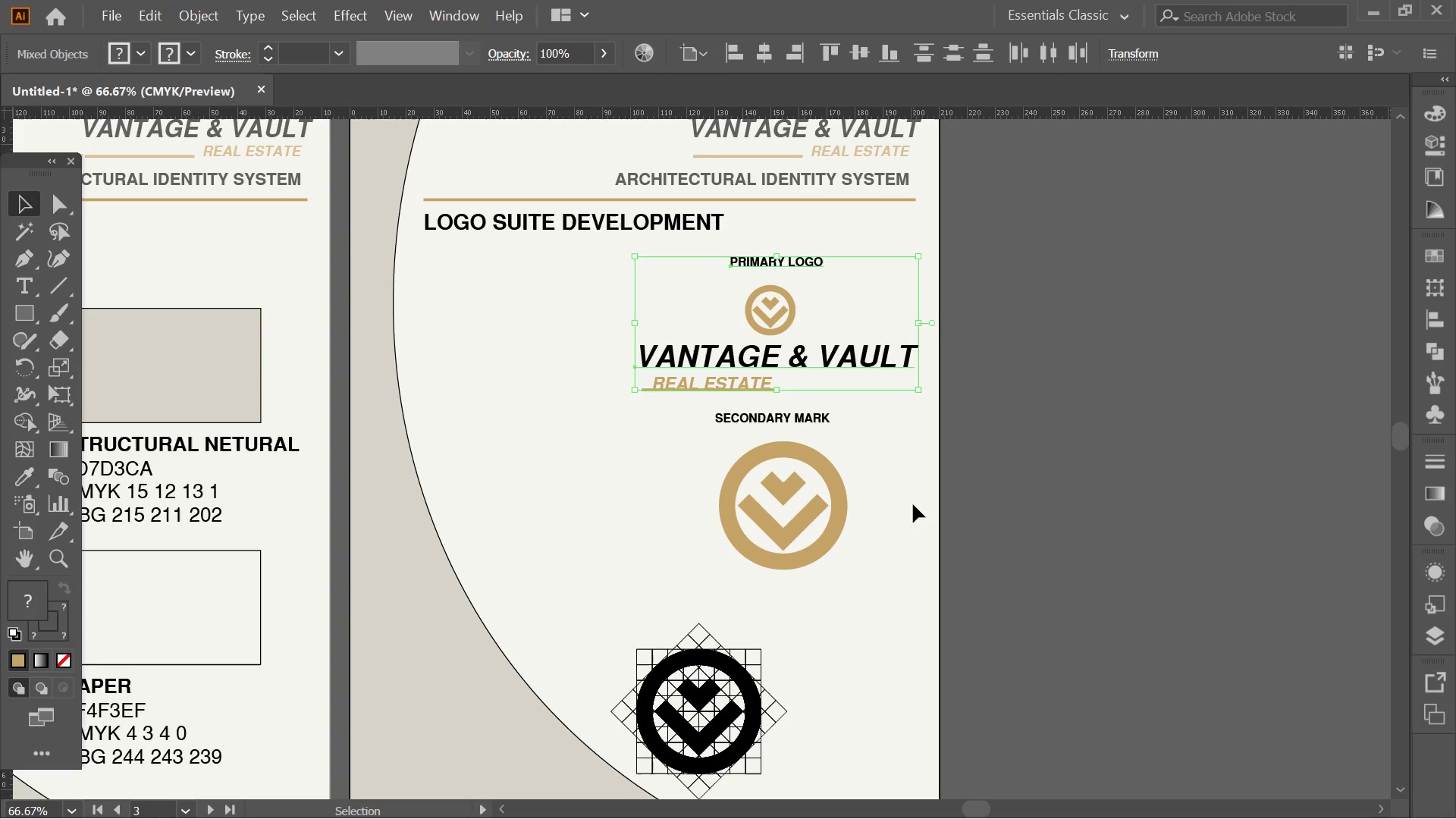 
hold_key(key=ShiftLeft, duration=2.7)
left_click([754, 297])
 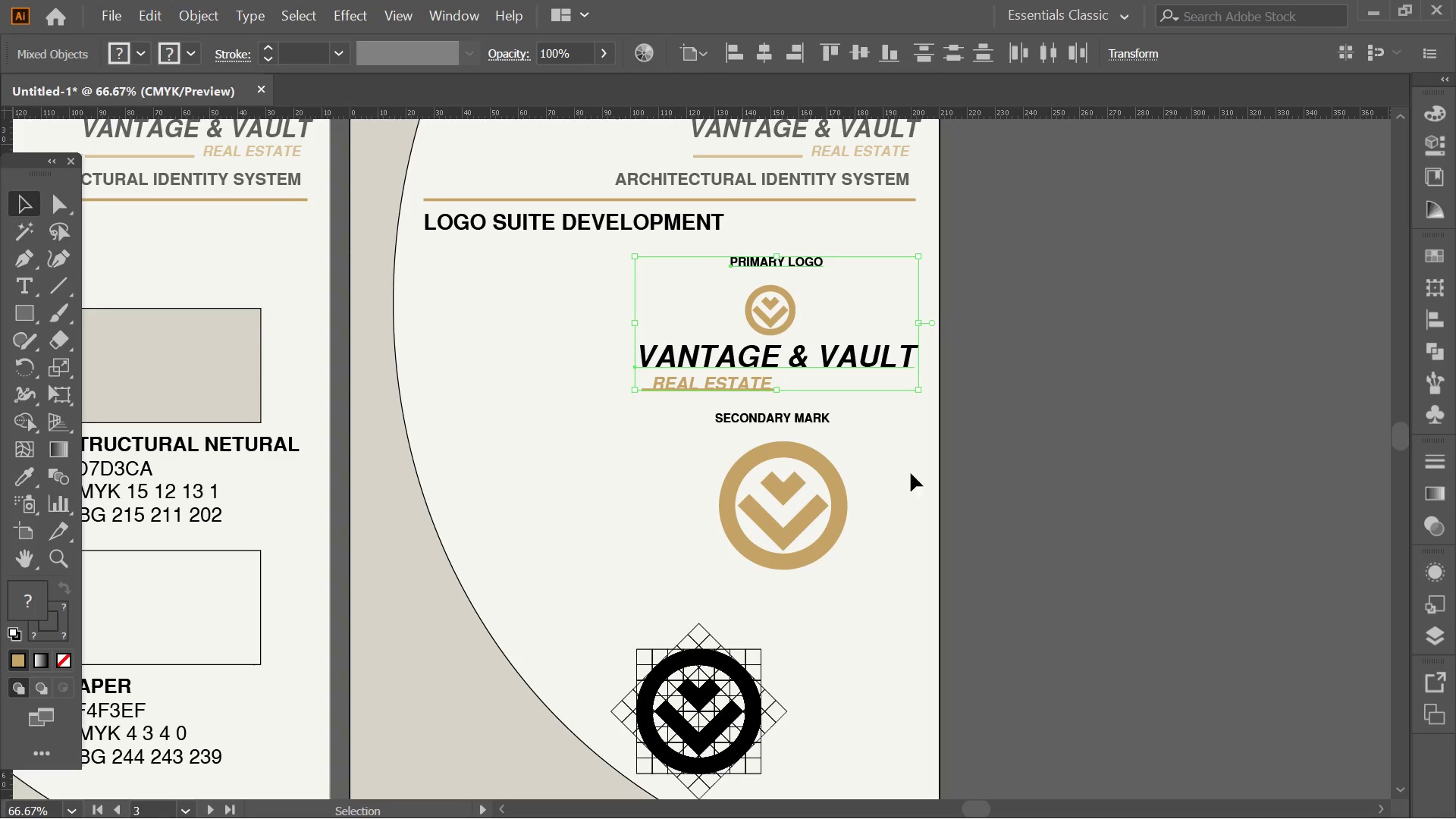 
left_click([913, 504])
 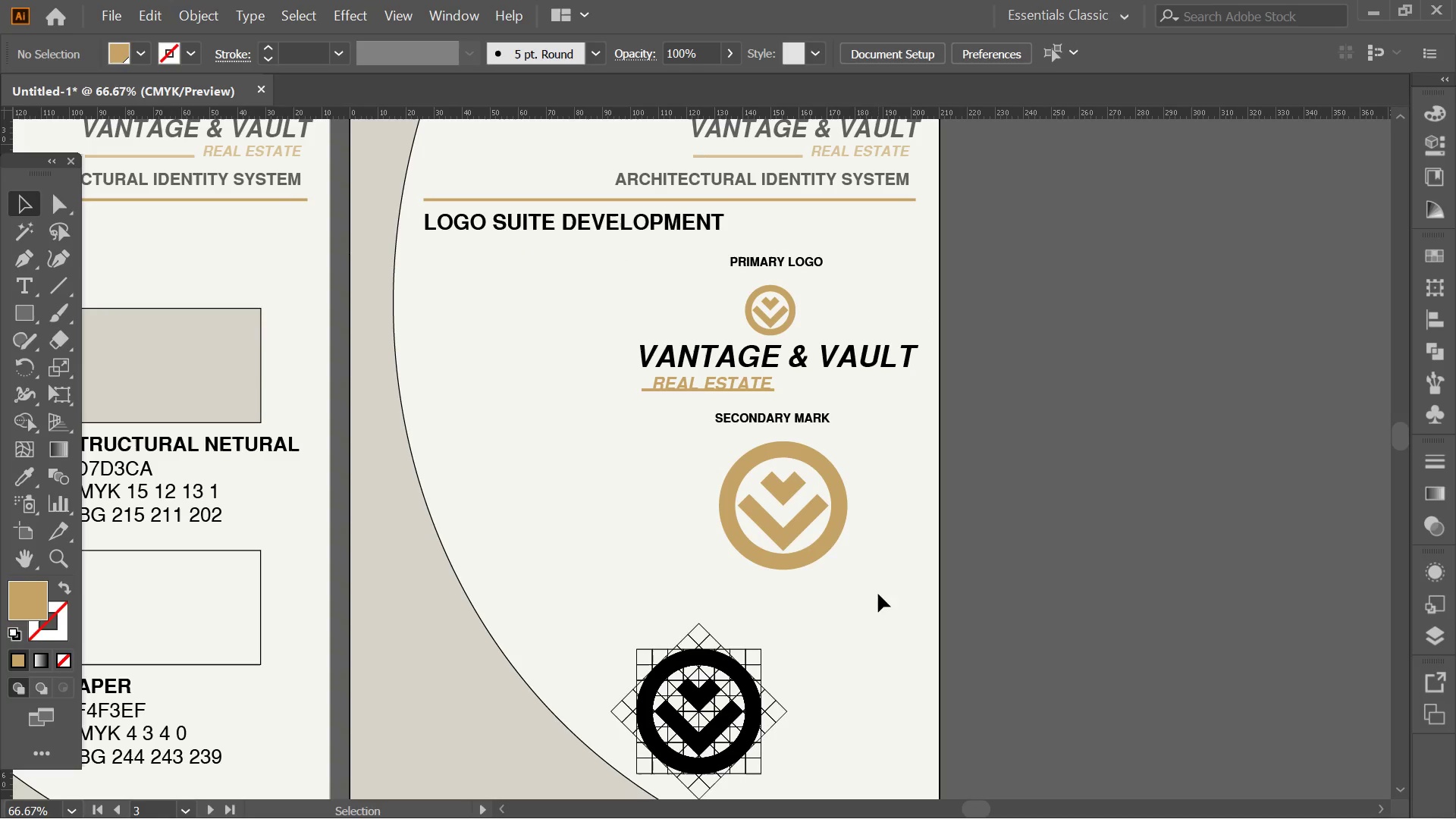 
left_click_drag(start_coordinate=[860, 594], to_coordinate=[701, 410])
 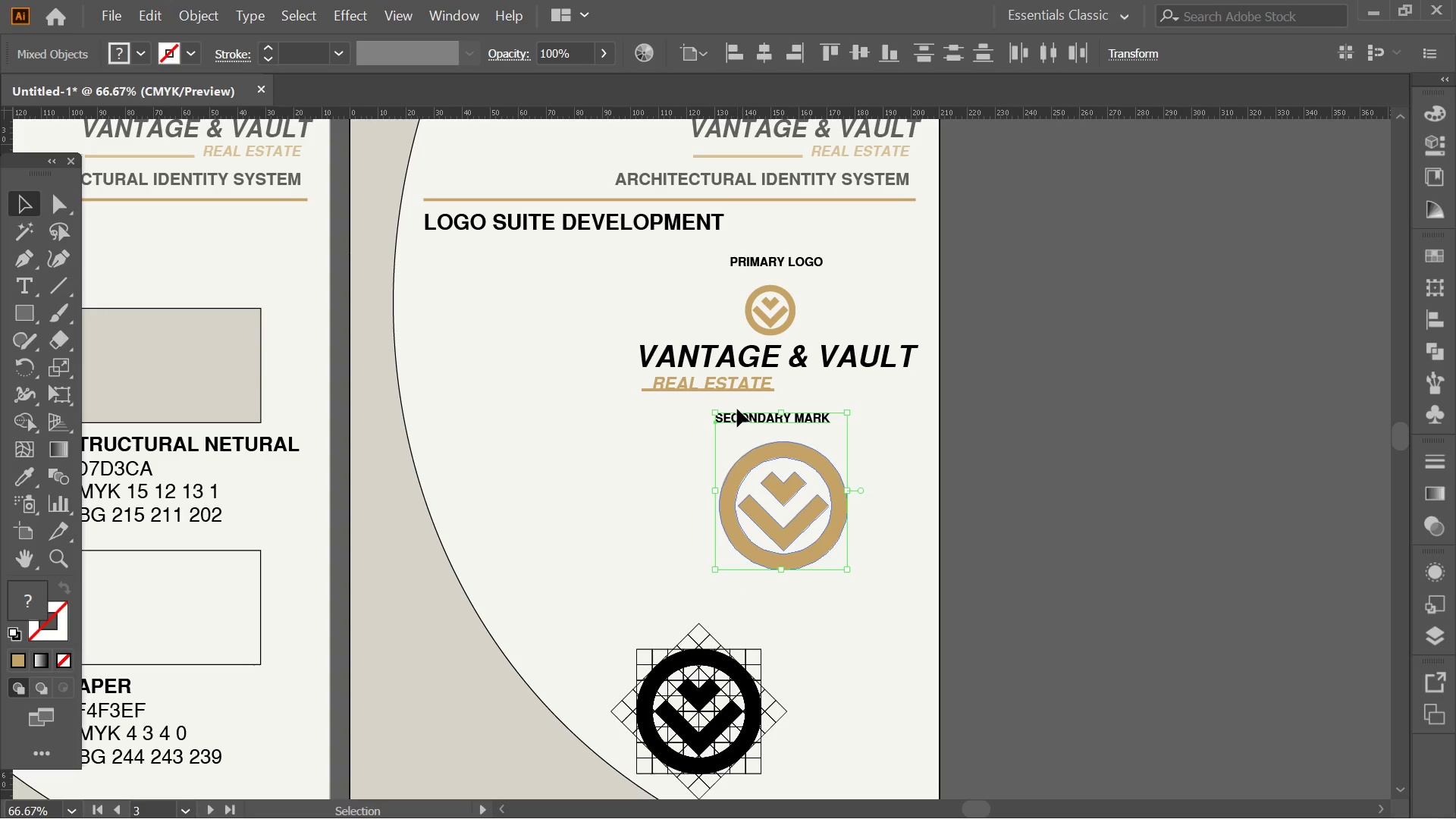 
key(Control+ControlLeft)
 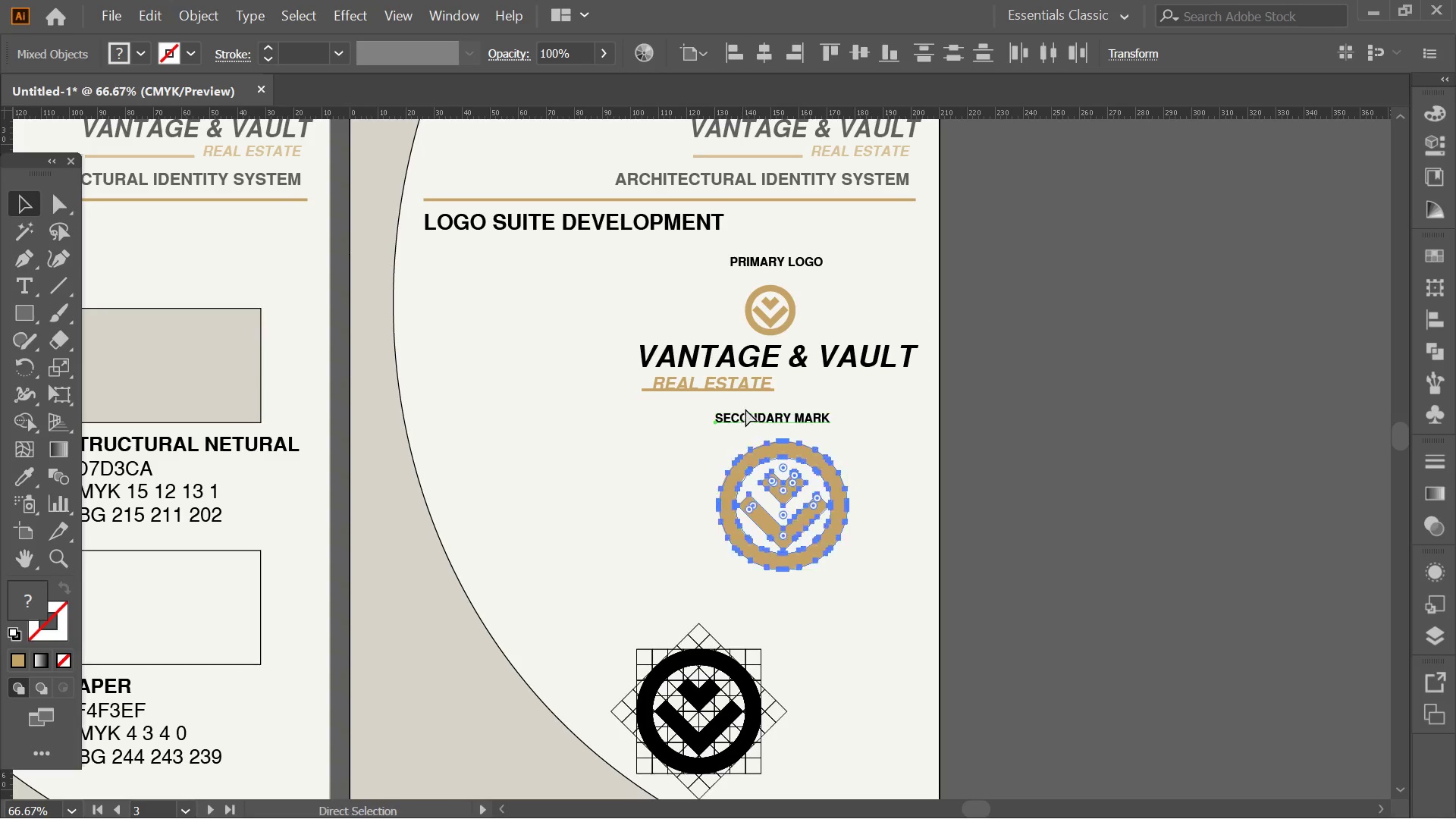 
key(Control+Z)
 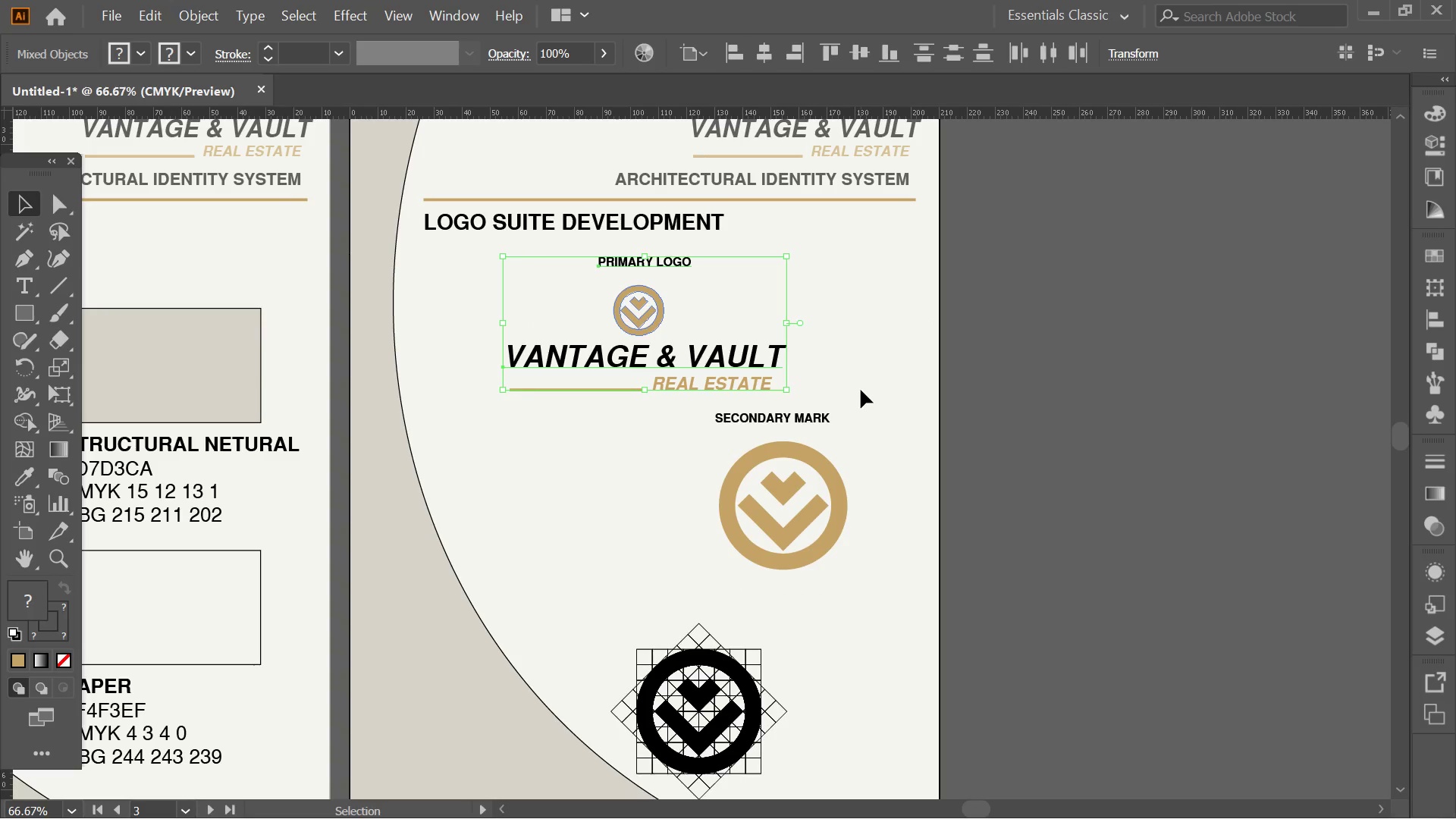 
left_click_drag(start_coordinate=[855, 388], to_coordinate=[428, 258])
 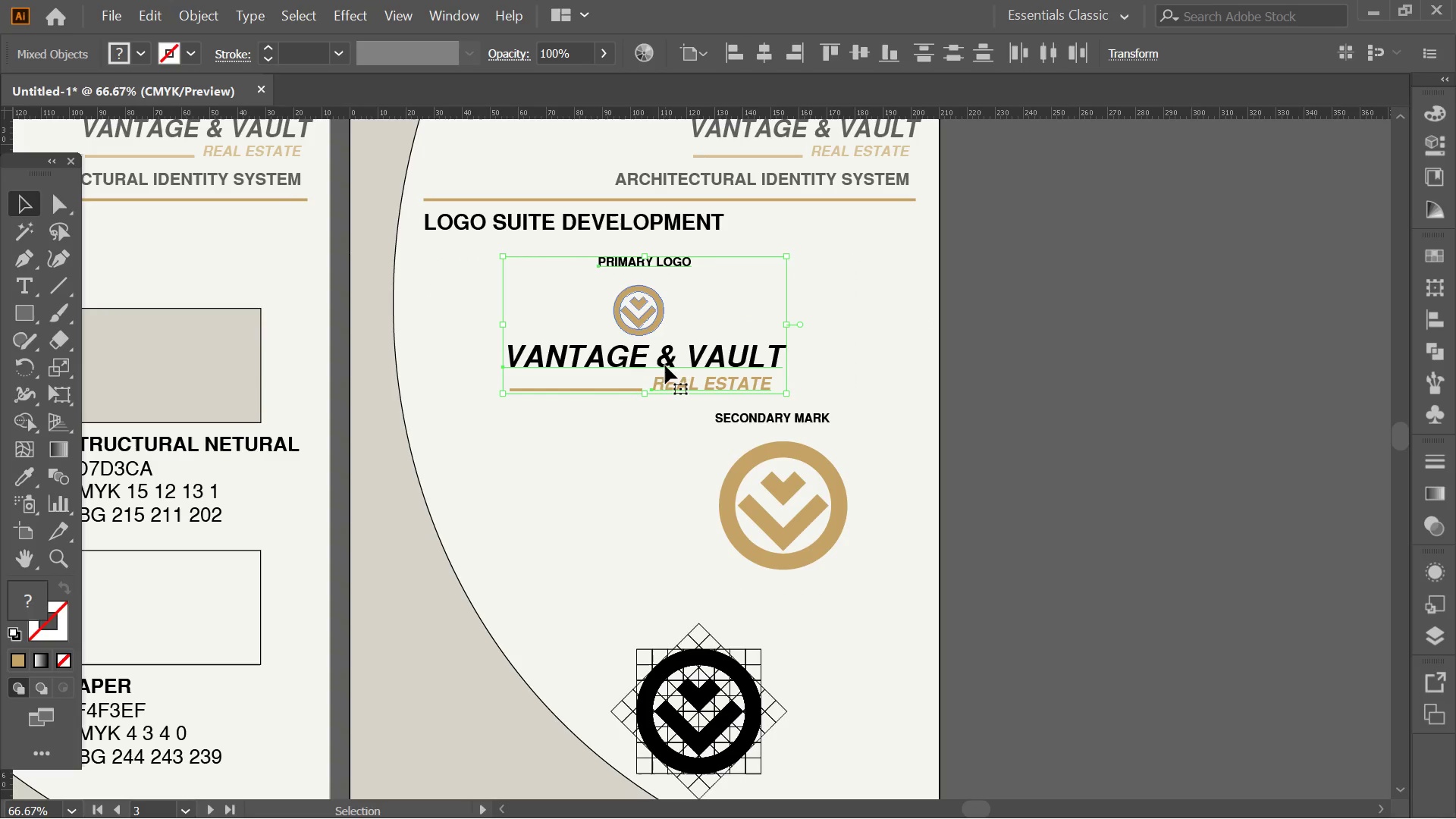 
left_click_drag(start_coordinate=[661, 357], to_coordinate=[761, 357])
 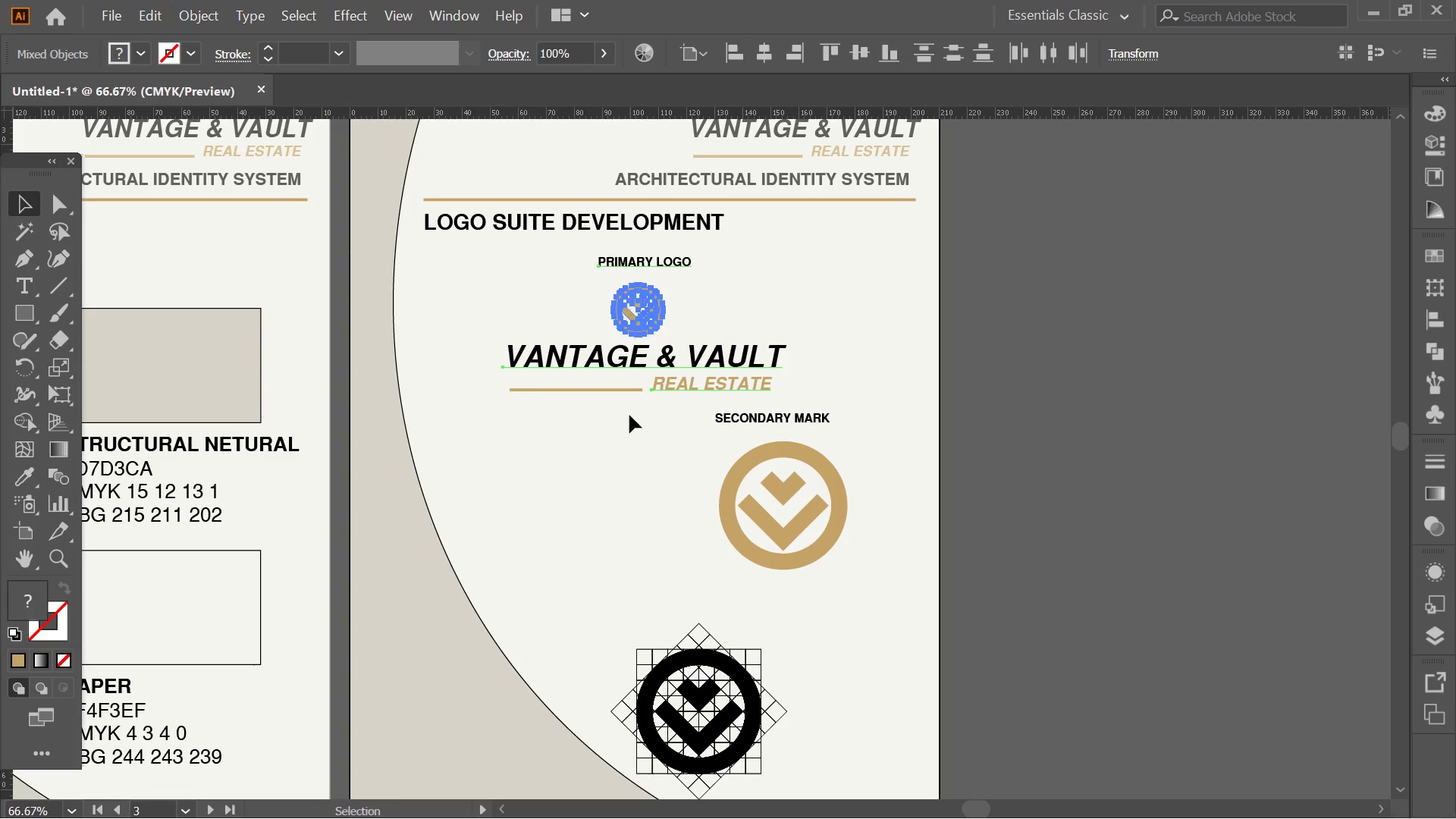 
hold_key(key=ShiftLeft, duration=0.66)
 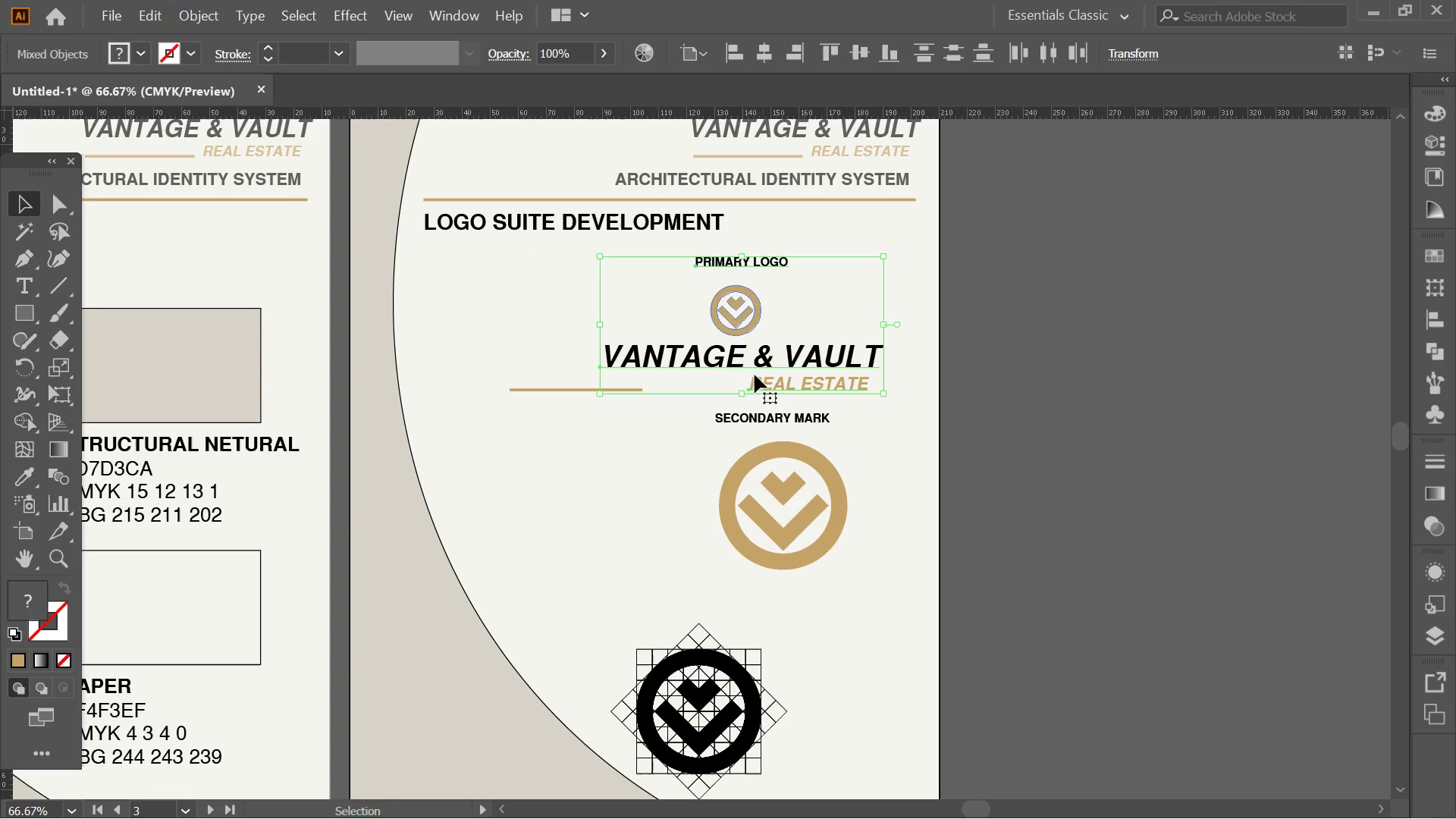 
key(Control+ControlLeft)
 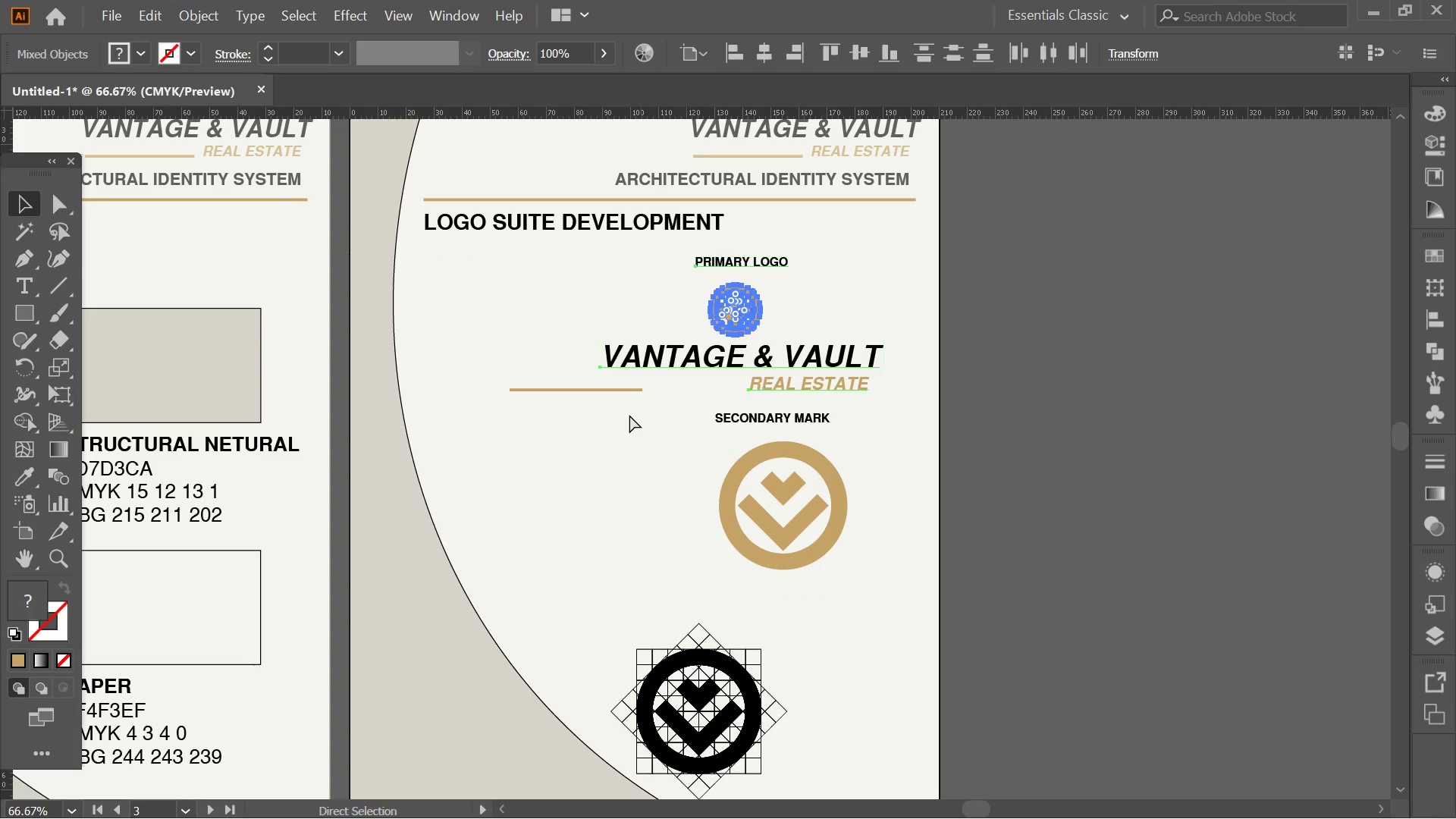 
key(Control+Z)
 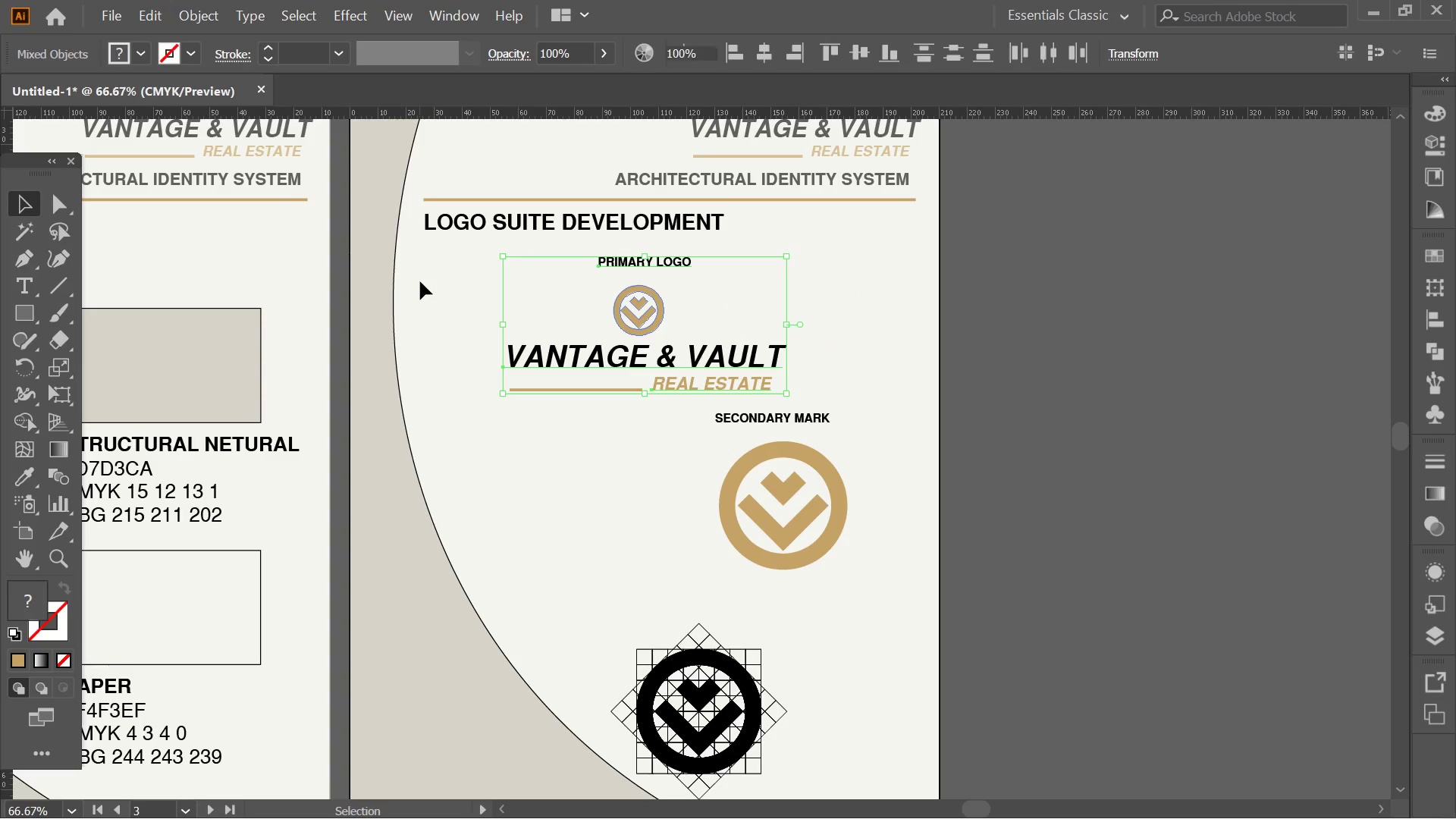 
left_click_drag(start_coordinate=[448, 268], to_coordinate=[698, 416])
 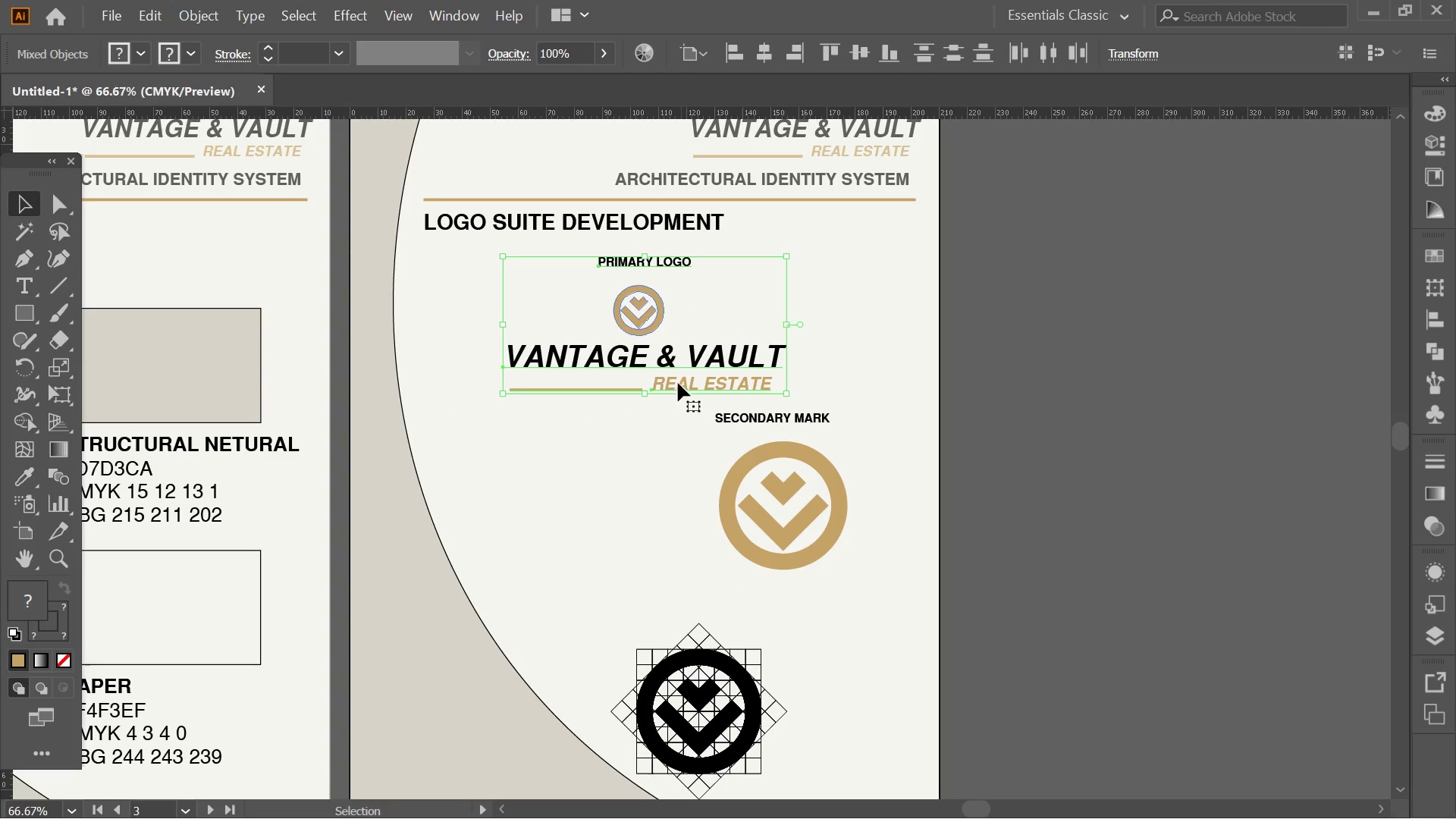 
hold_key(key=ShiftLeft, duration=0.67)
 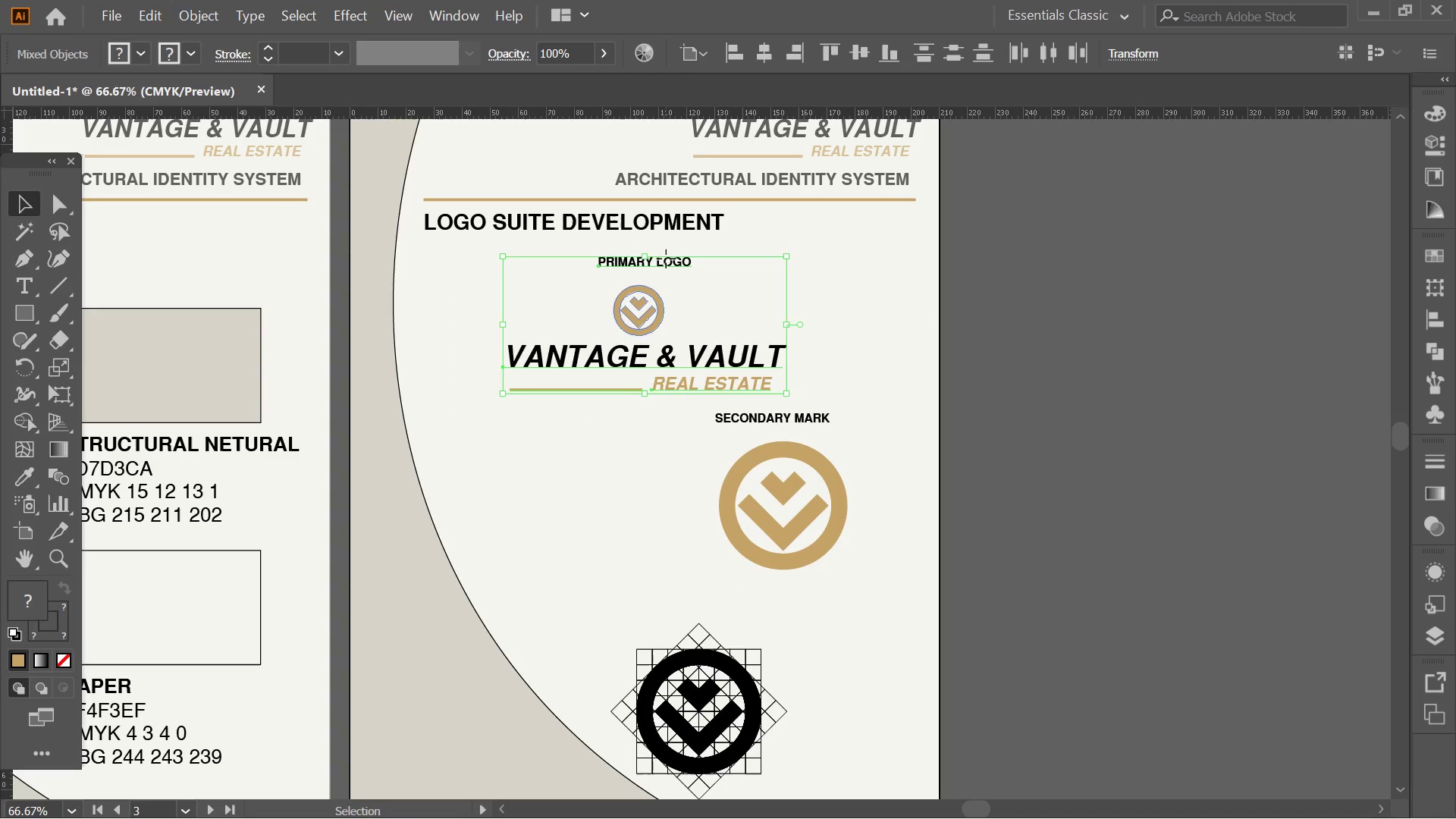 
left_click_drag(start_coordinate=[666, 259], to_coordinate=[789, 256])
 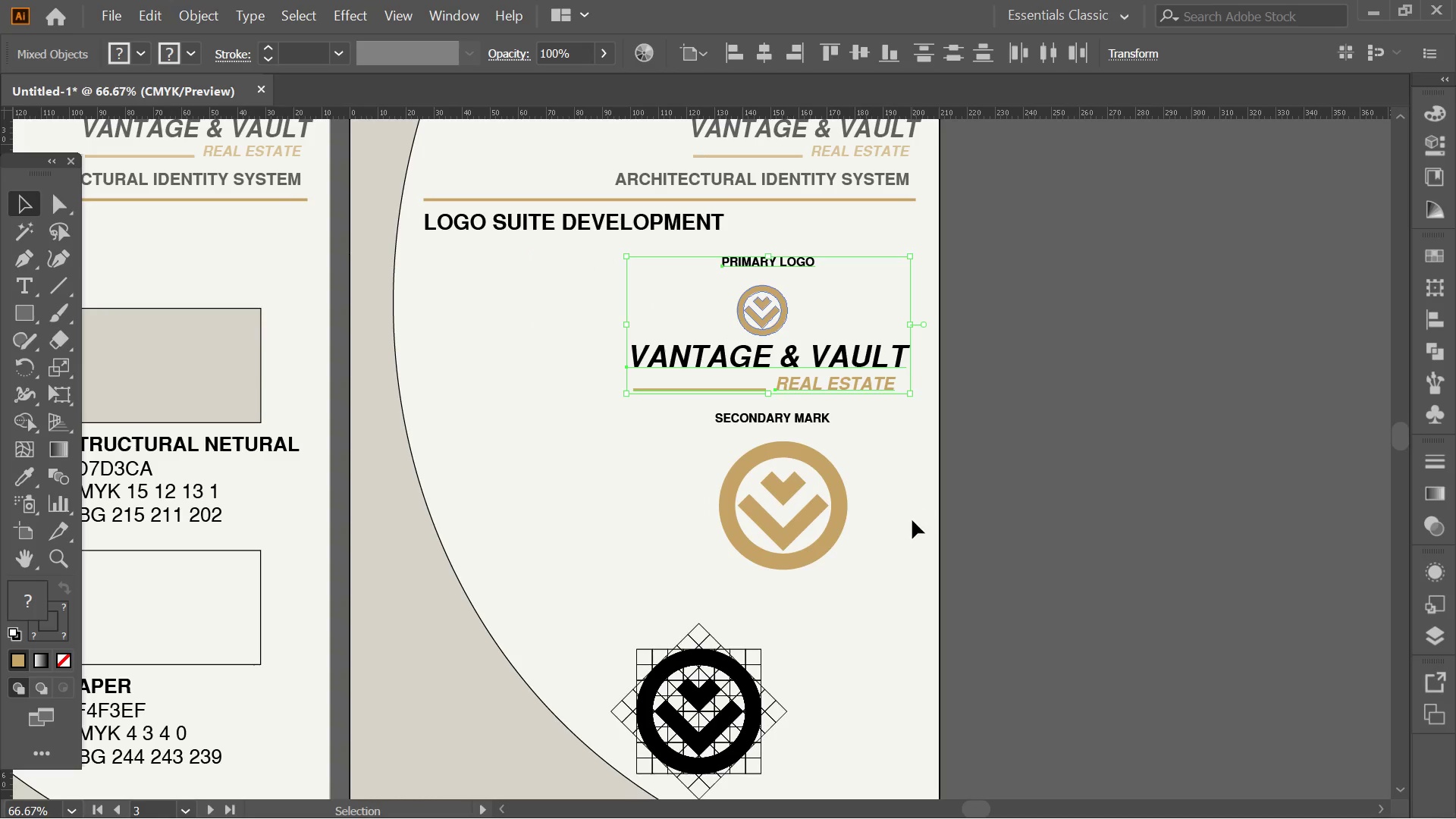 
hold_key(key=ShiftLeft, duration=2.77)
 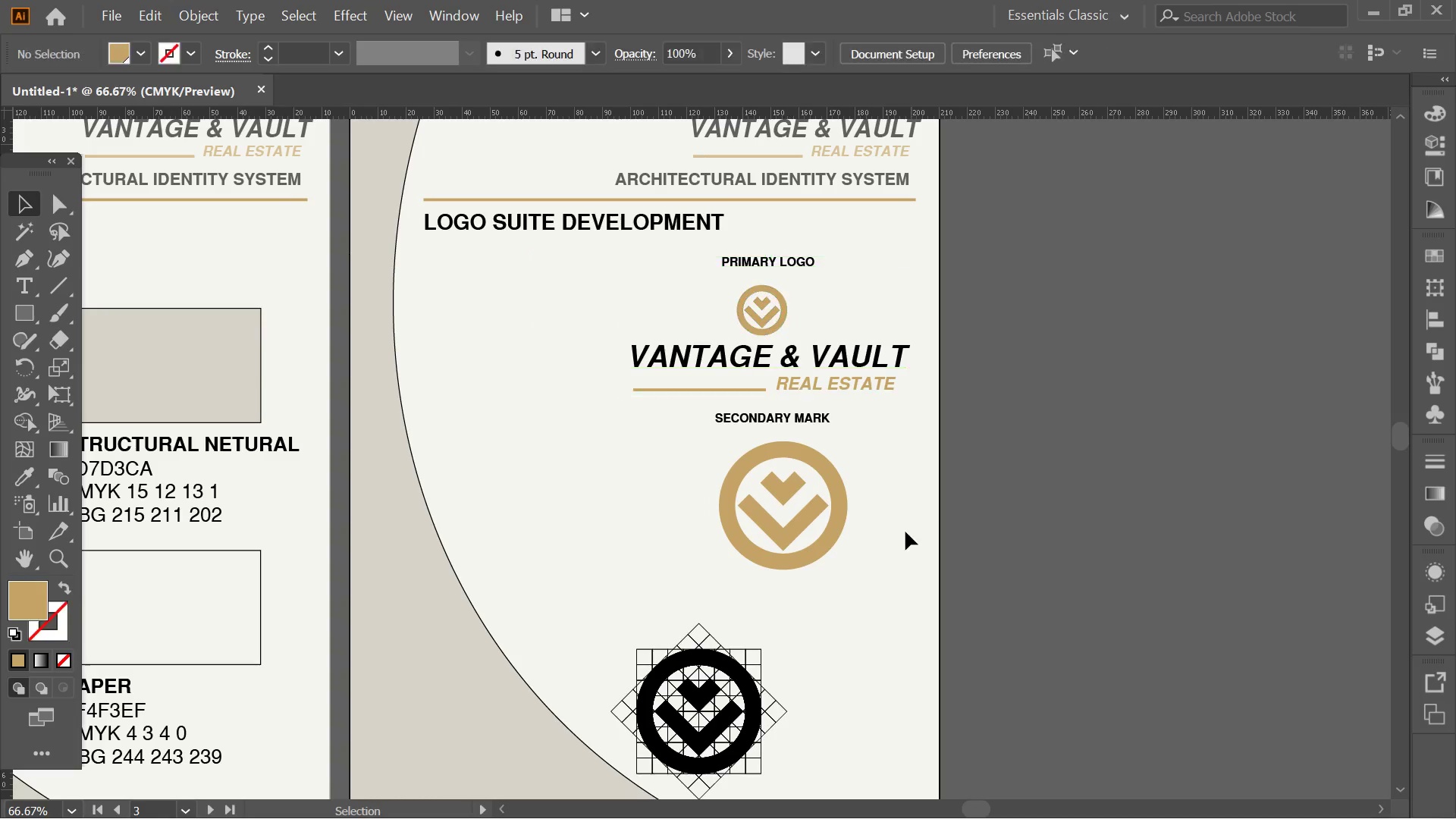 
left_click_drag(start_coordinate=[883, 557], to_coordinate=[722, 411])
 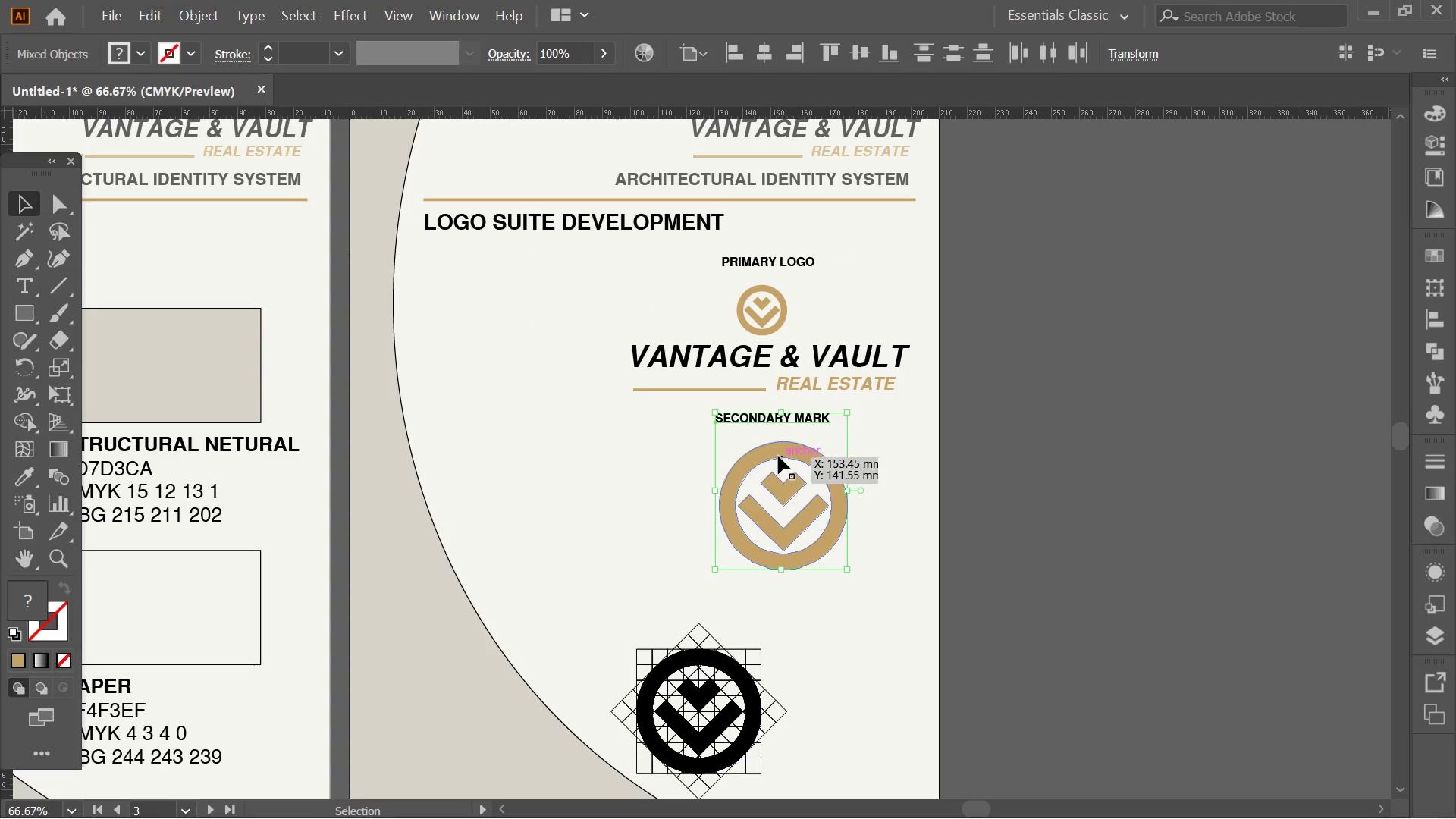 
left_click_drag(start_coordinate=[777, 460], to_coordinate=[530, 466])
 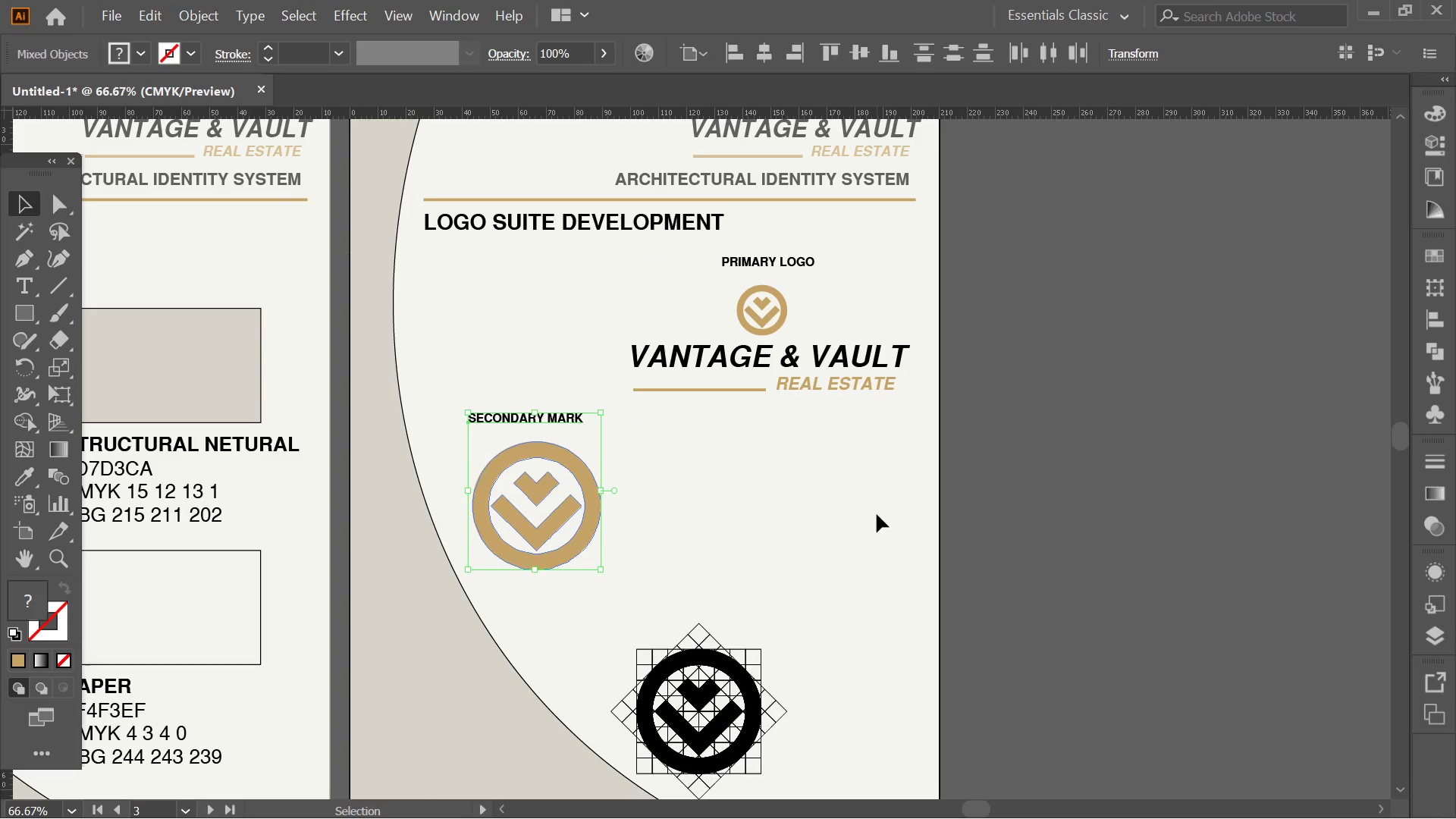 
hold_key(key=ShiftLeft, duration=1.49)
 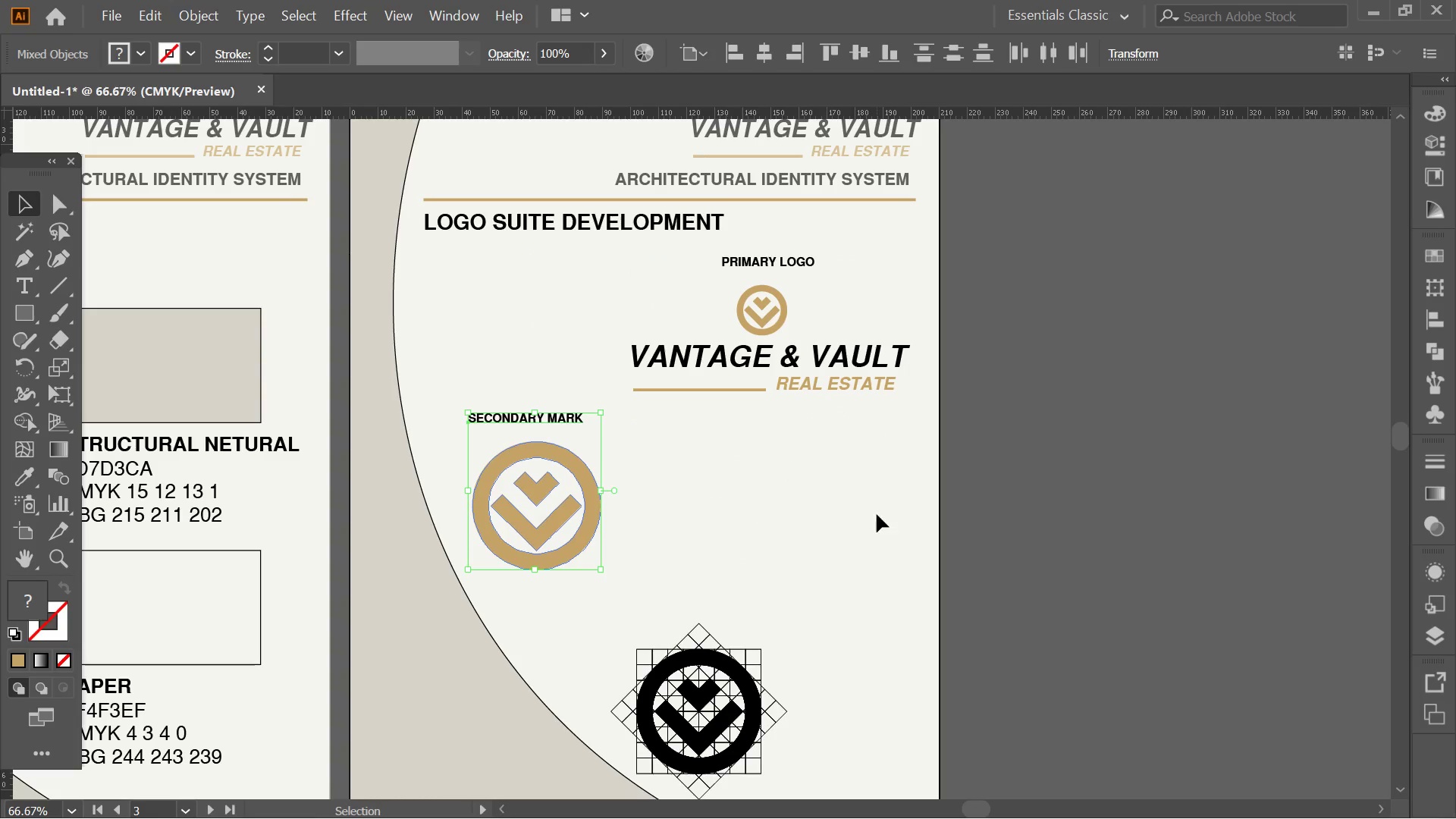 
left_click([877, 514])
 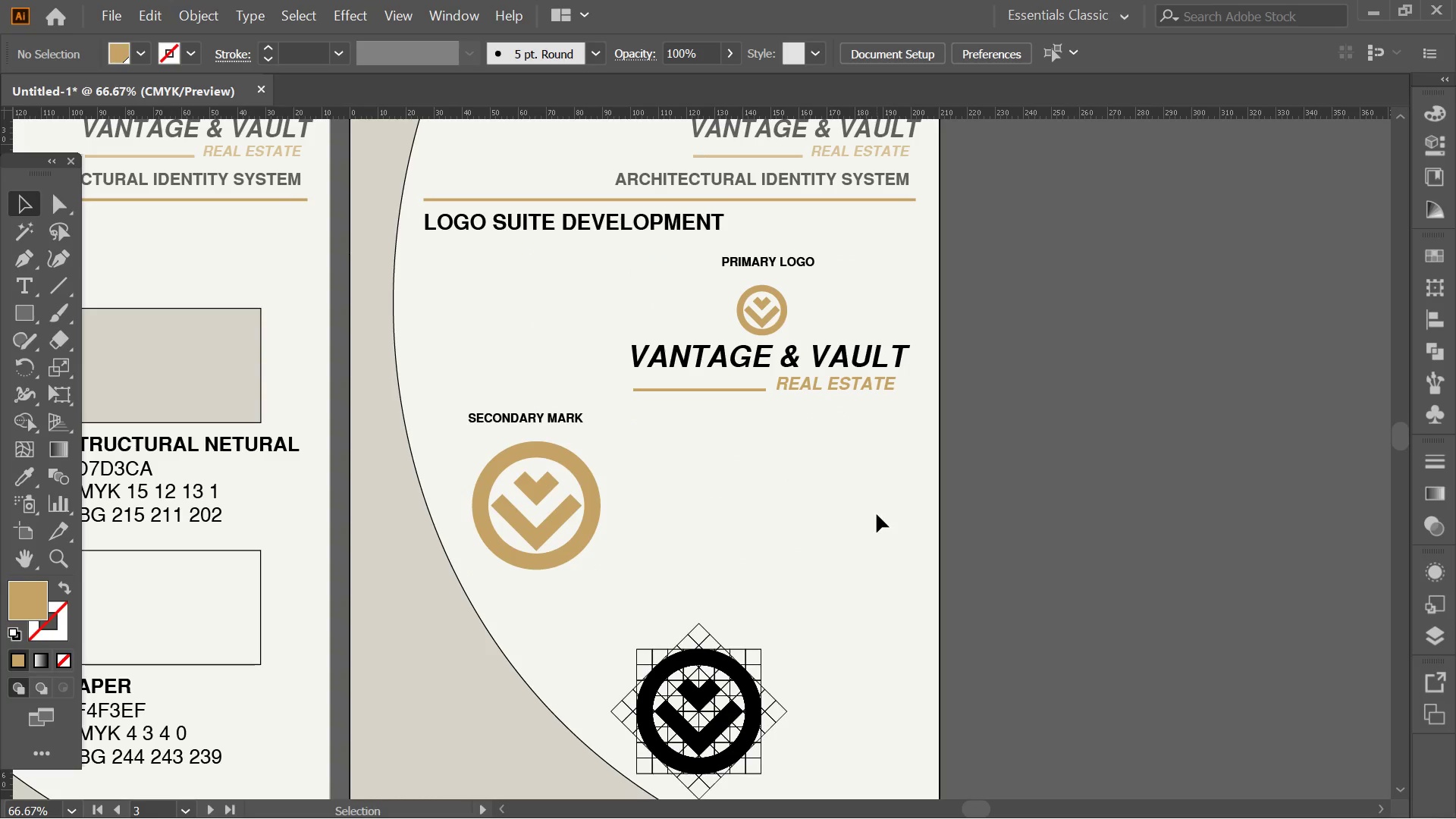 
hold_key(key=Space, duration=0.47)
 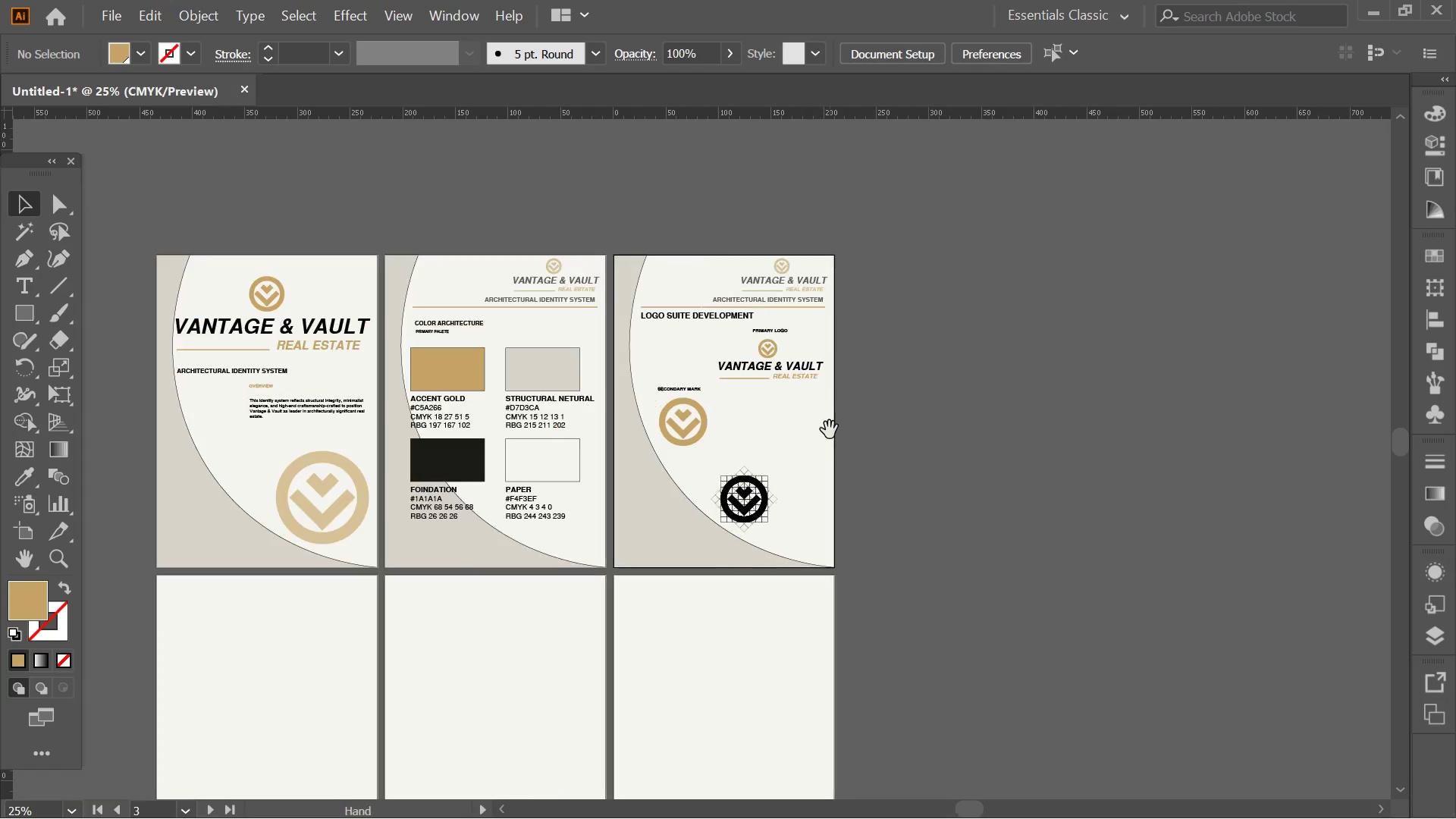 
left_click_drag(start_coordinate=[877, 514], to_coordinate=[811, 425])
 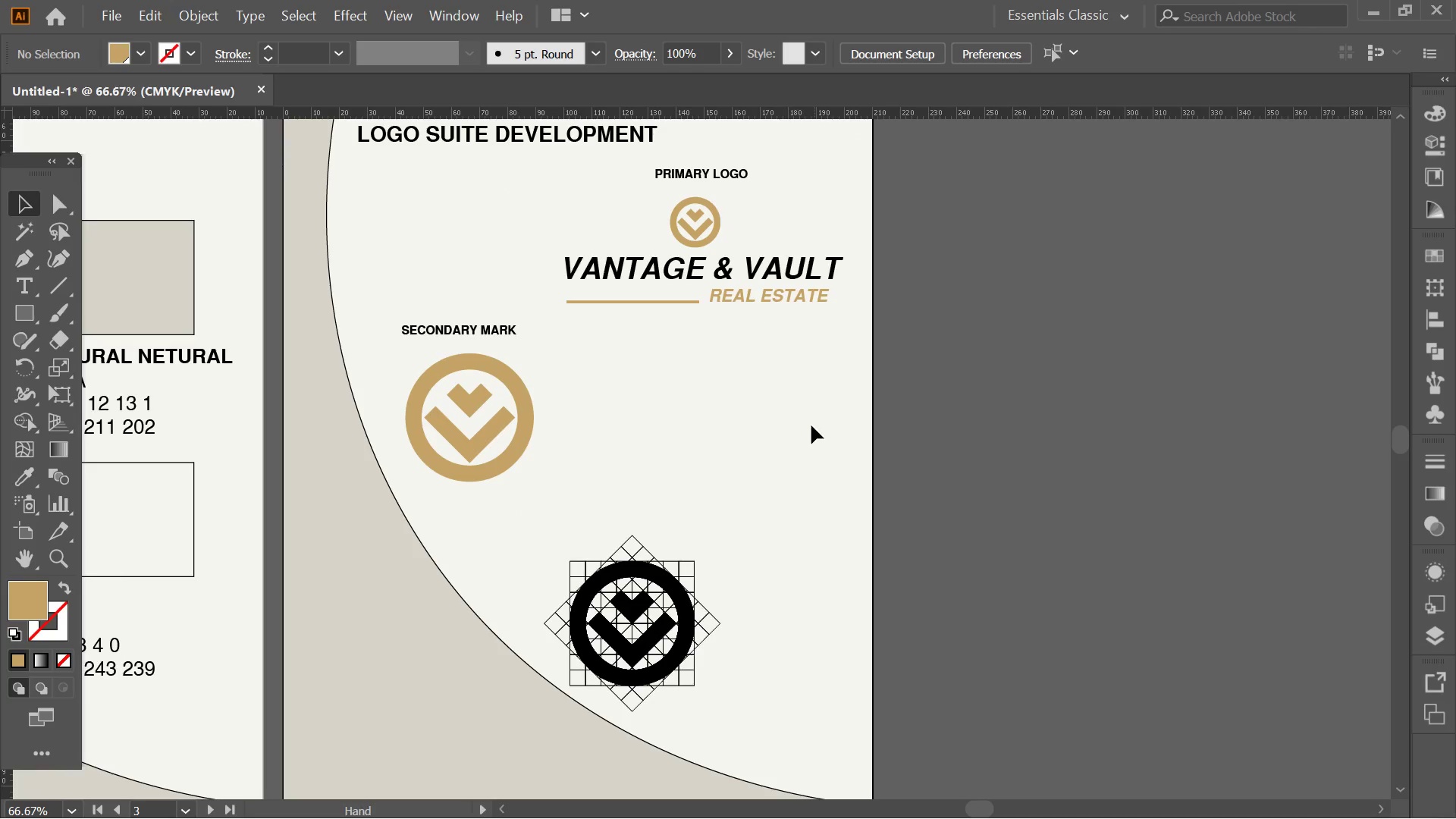 
key(Alt+AltLeft)
 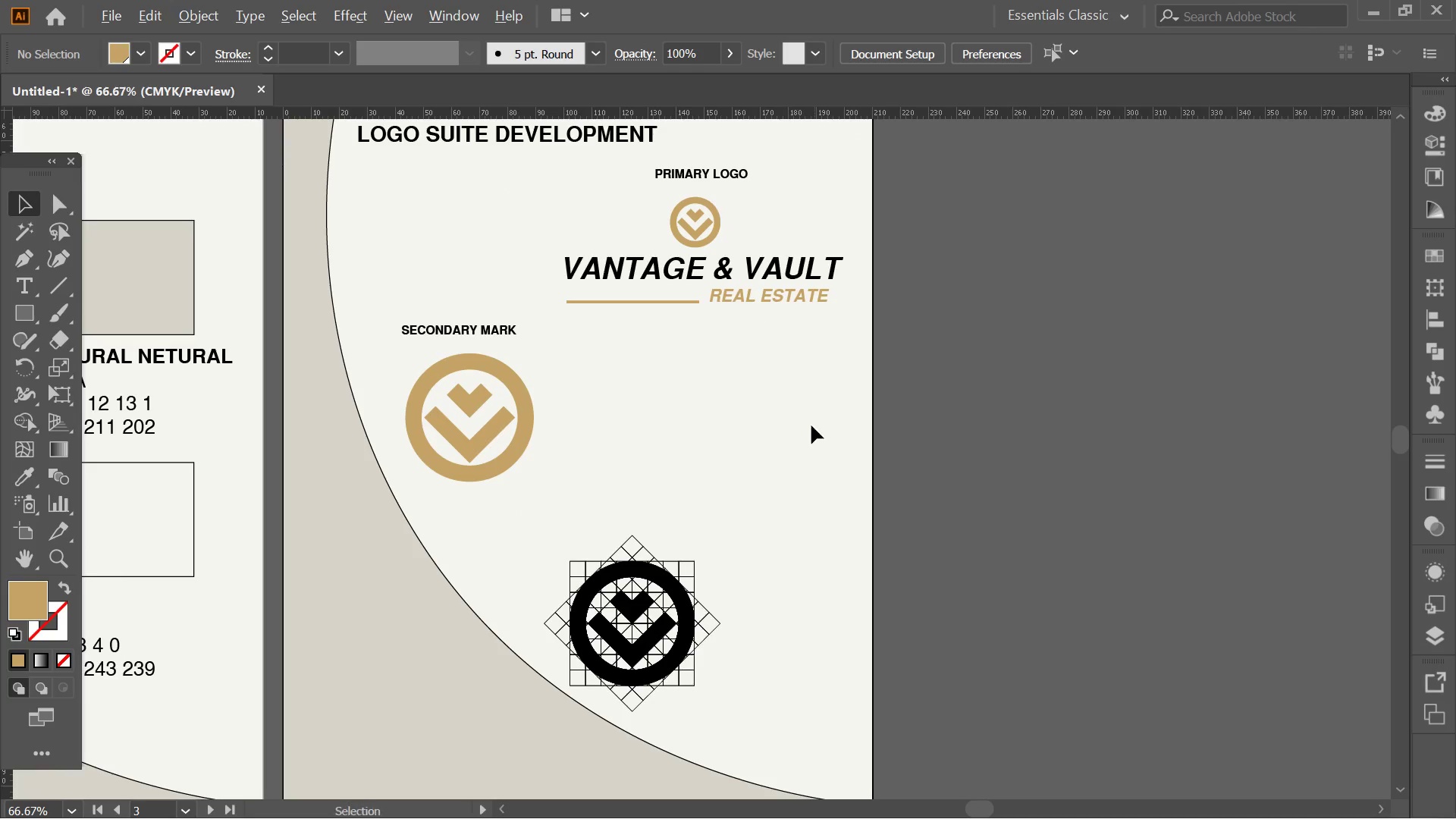 
hold_key(key=Space, duration=0.67)
 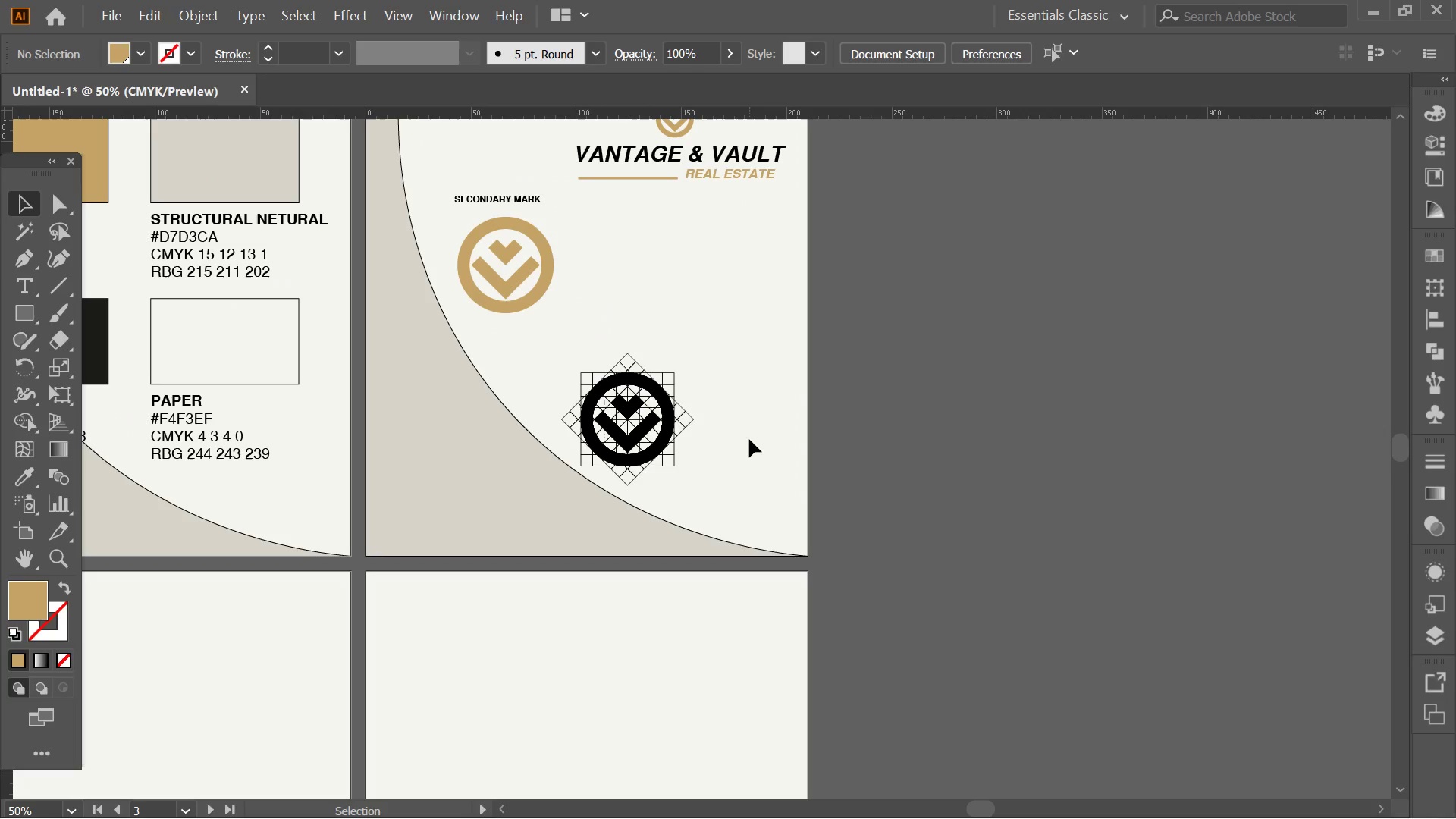 
left_click_drag(start_coordinate=[829, 436], to_coordinate=[776, 372])
 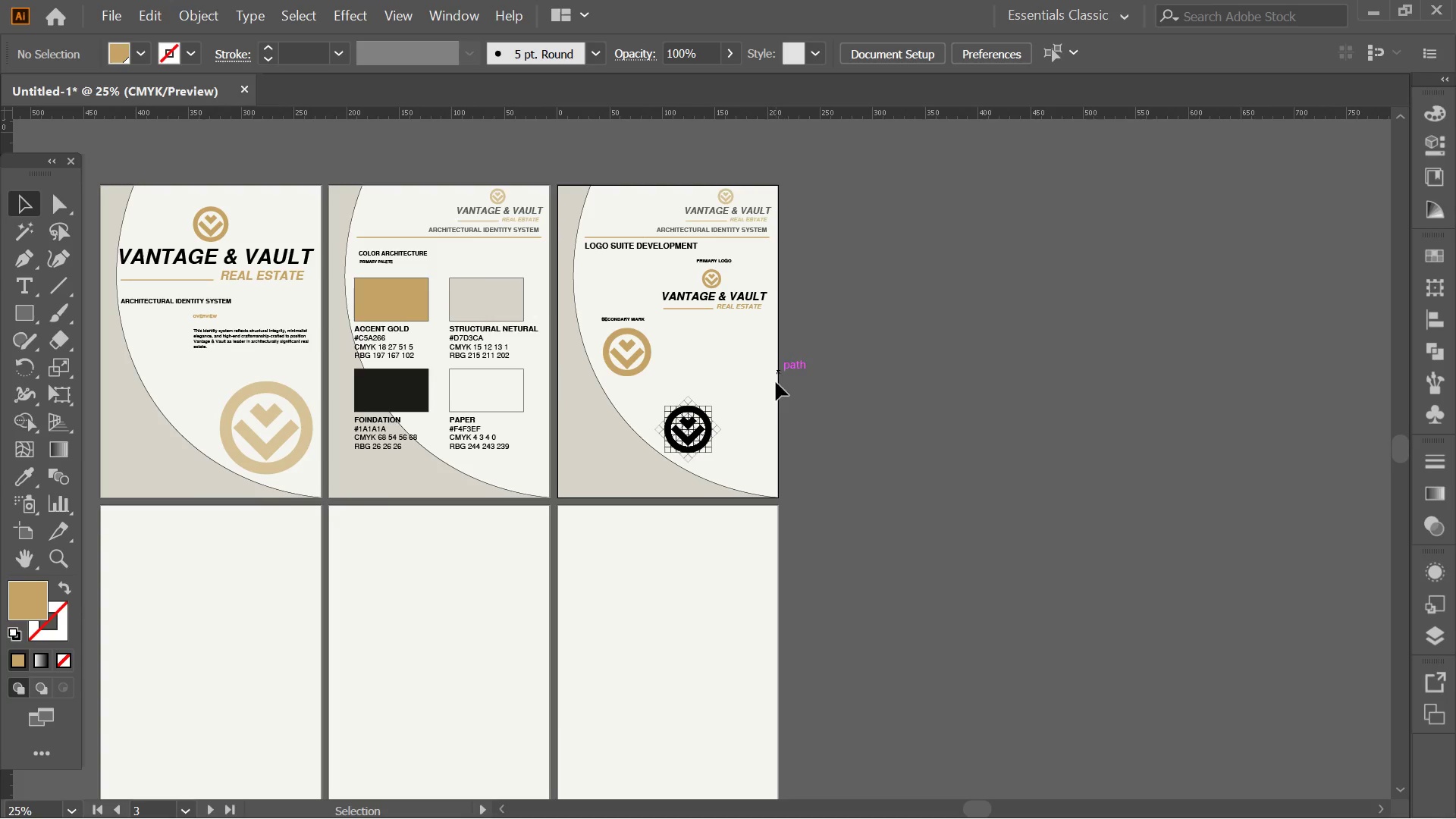 
scroll: coordinate [812, 424], scroll_direction: down, amount: 3.0
 